 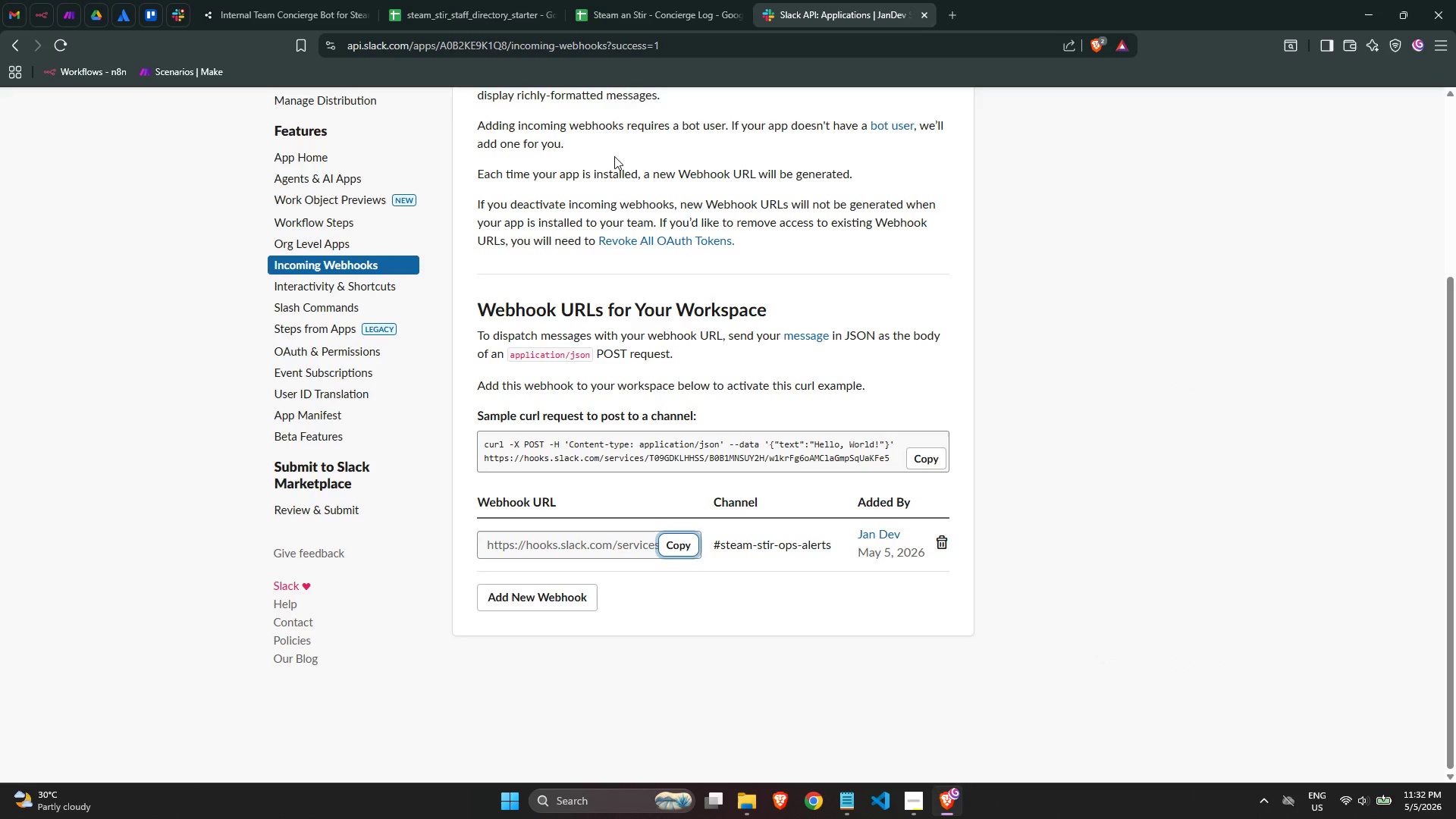 
left_click([231, 11])
 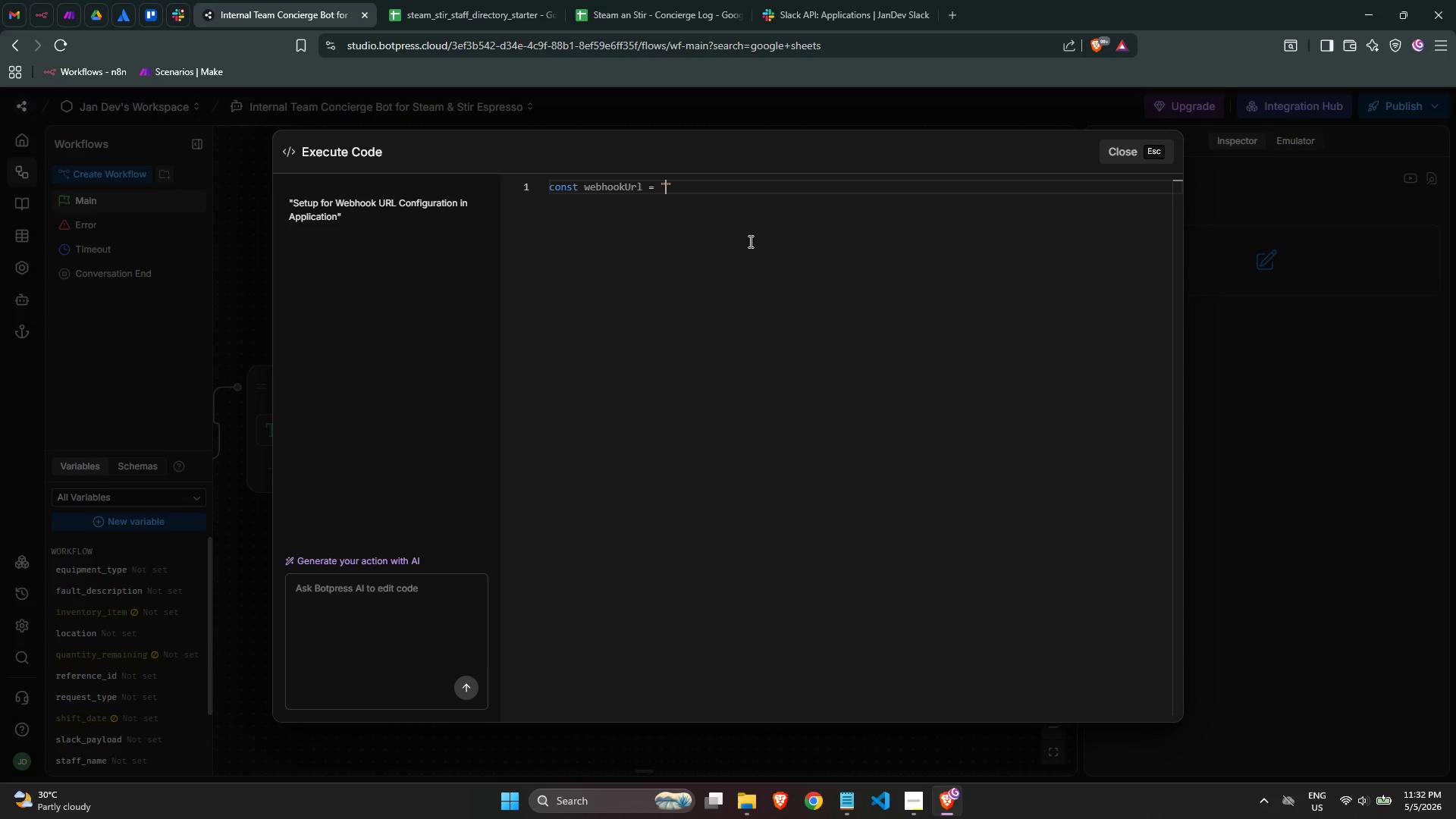 
key(Control+ControlLeft)
 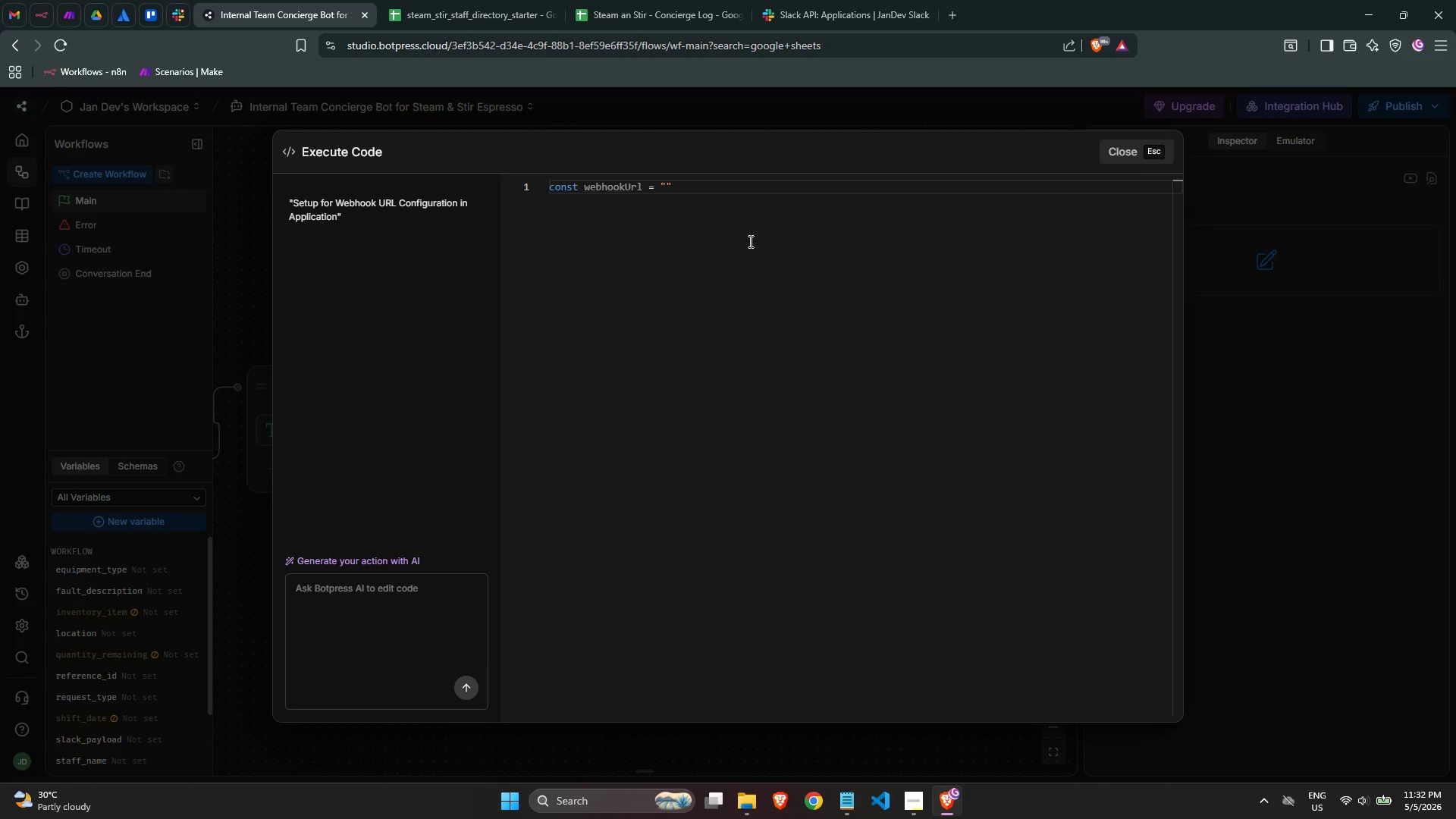 
key(Control+V)
 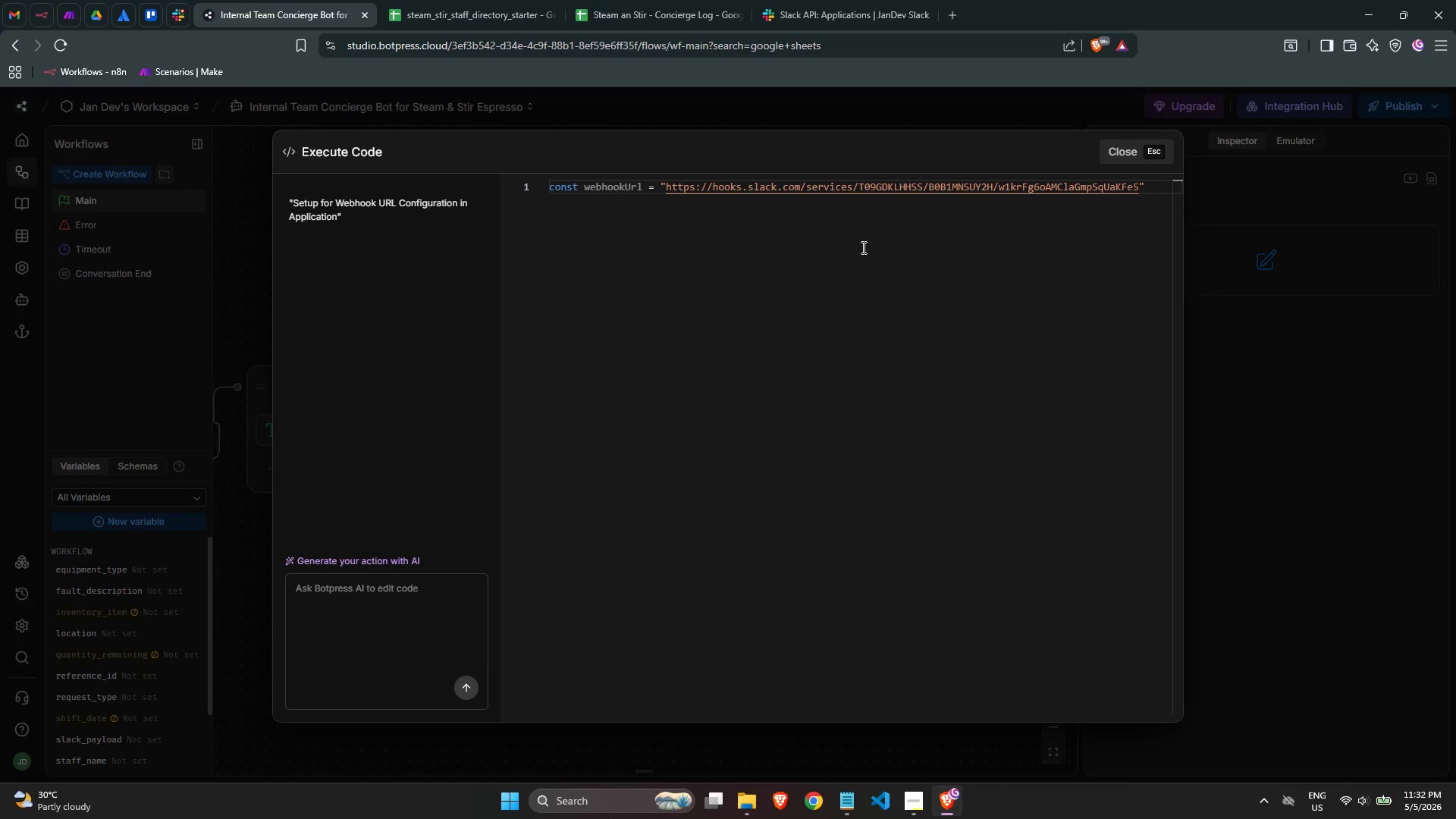 
key(ArrowRight)
 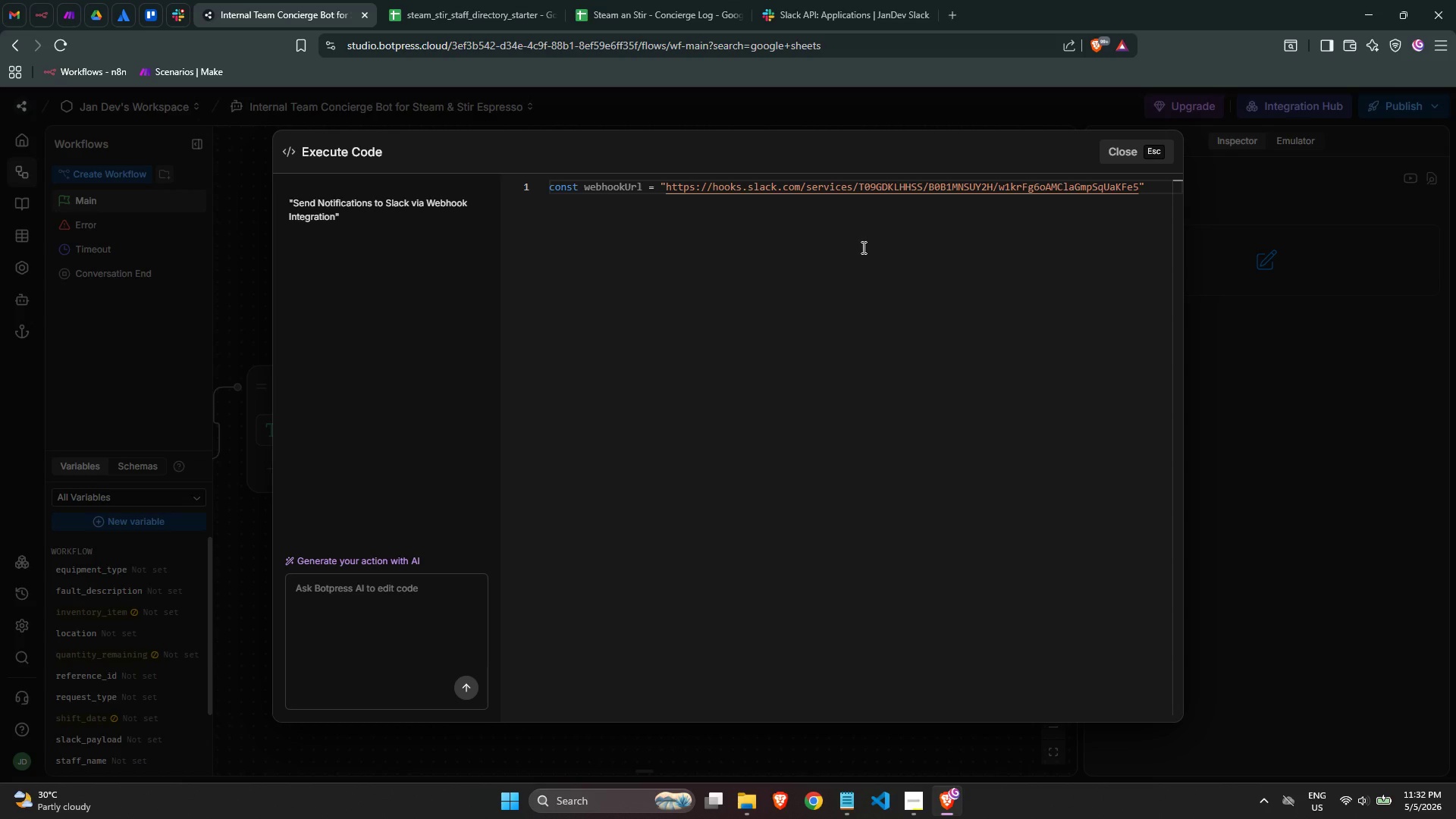 
key(Enter)
 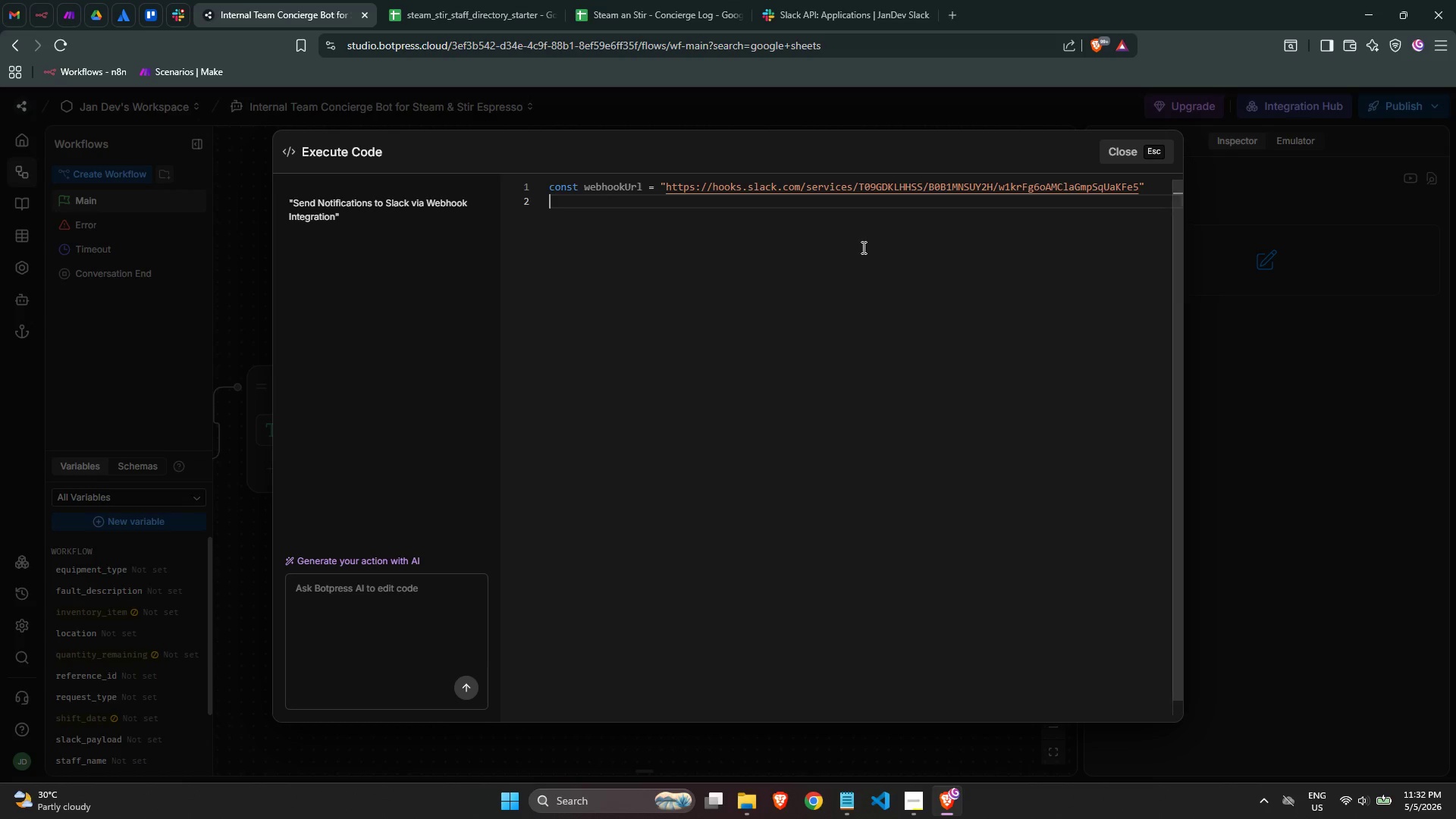 
key(Enter)
 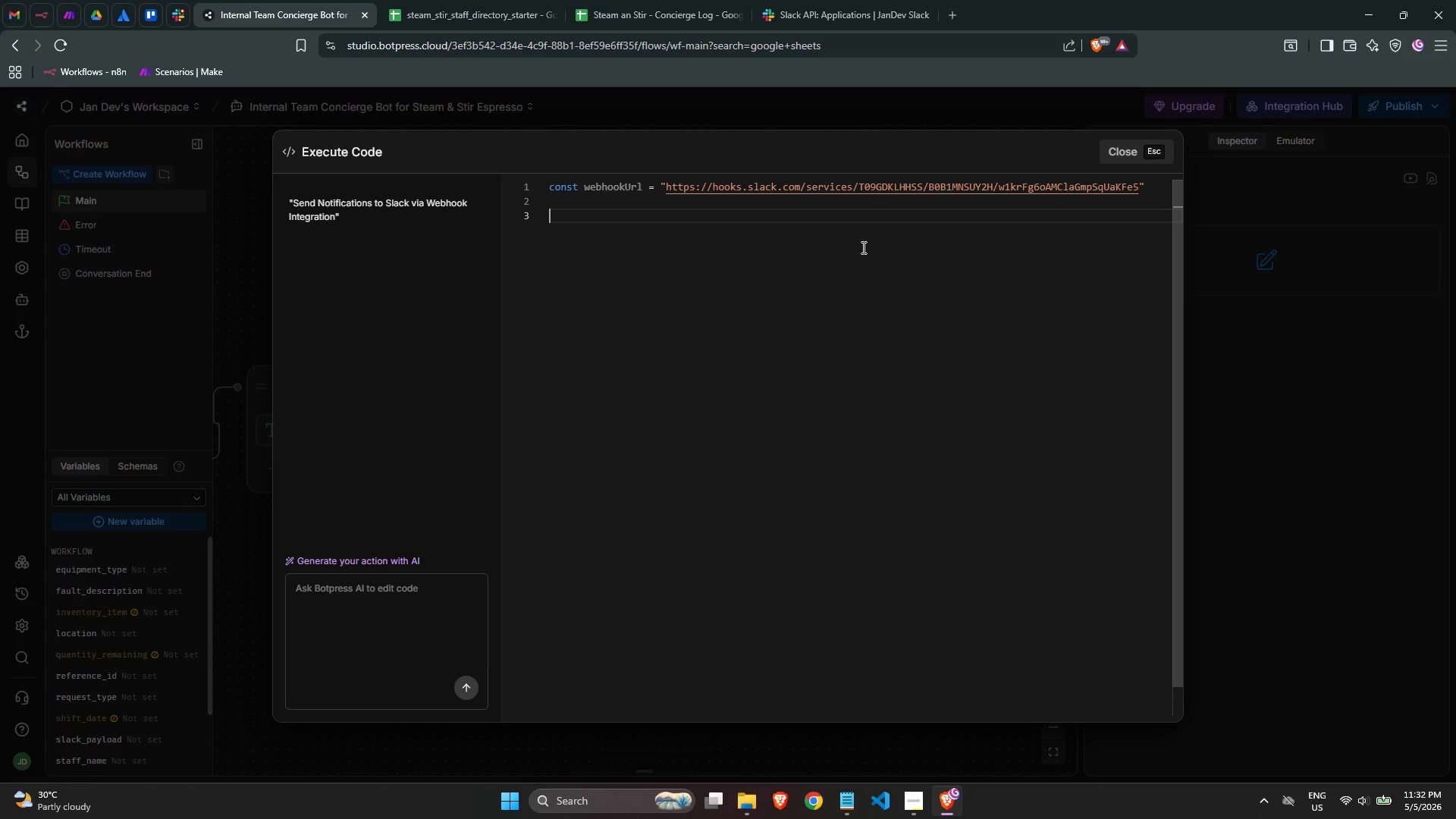 
type(try {)
 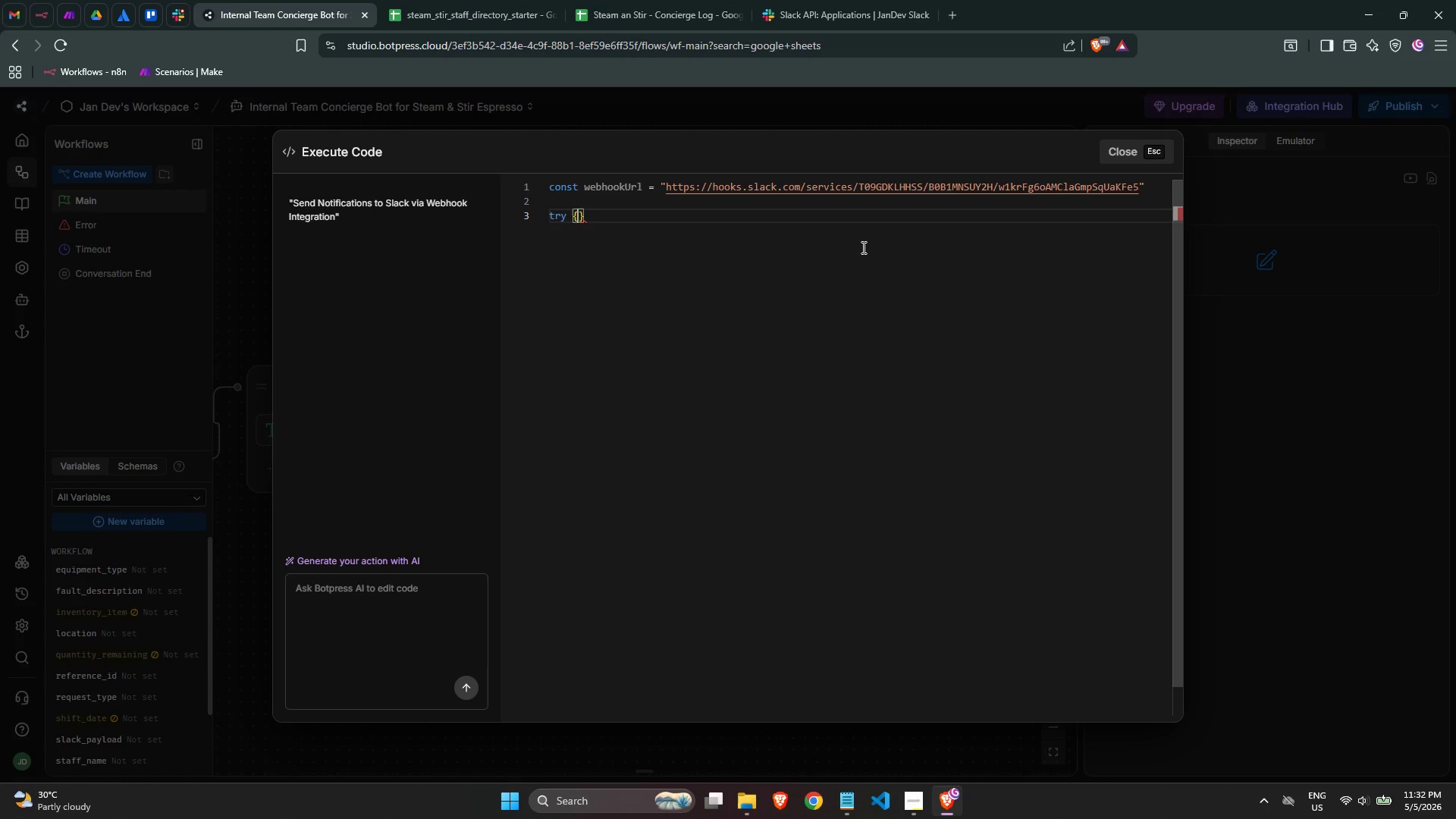 
key(Enter)
 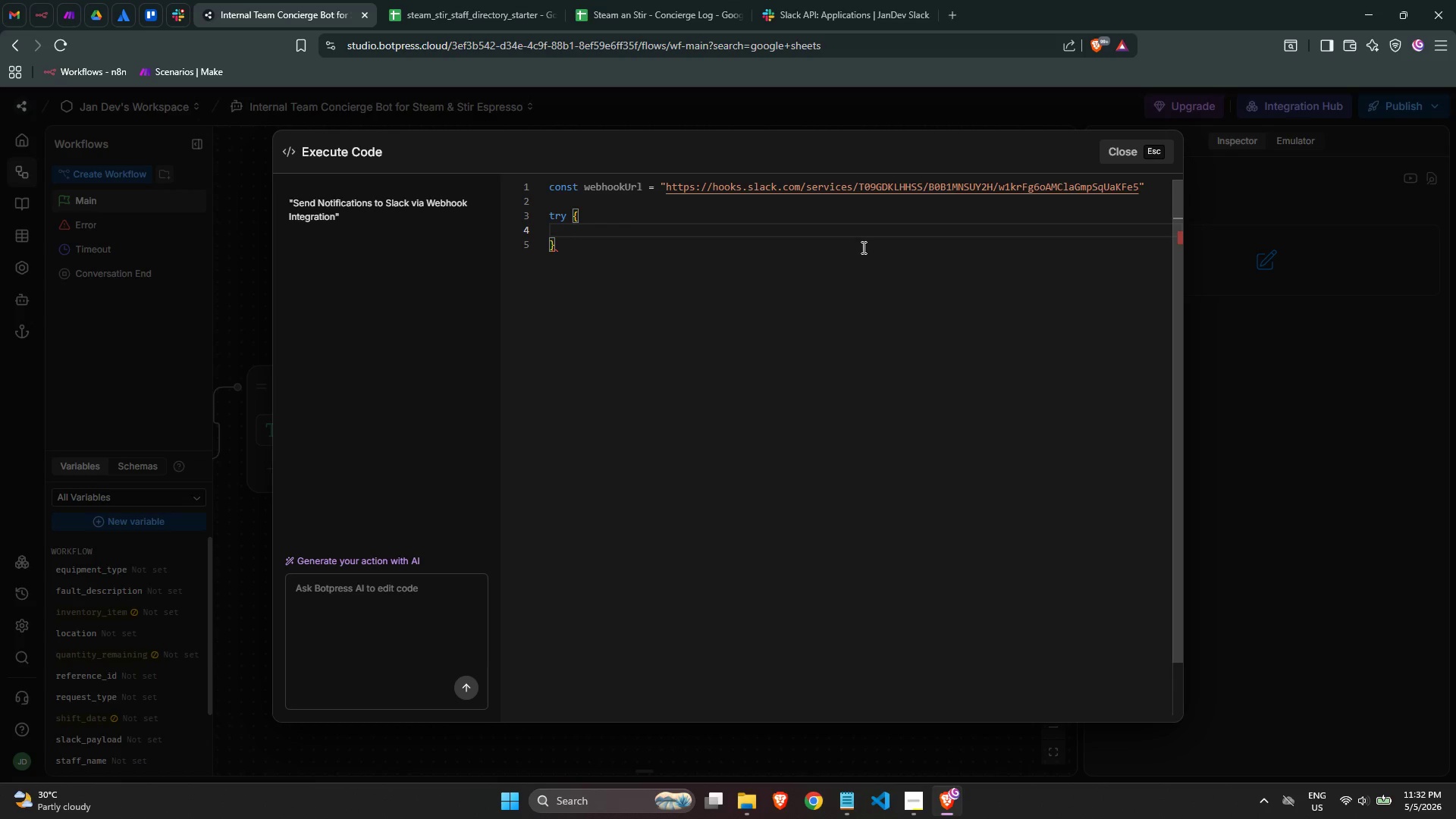 
type(const paylo)
 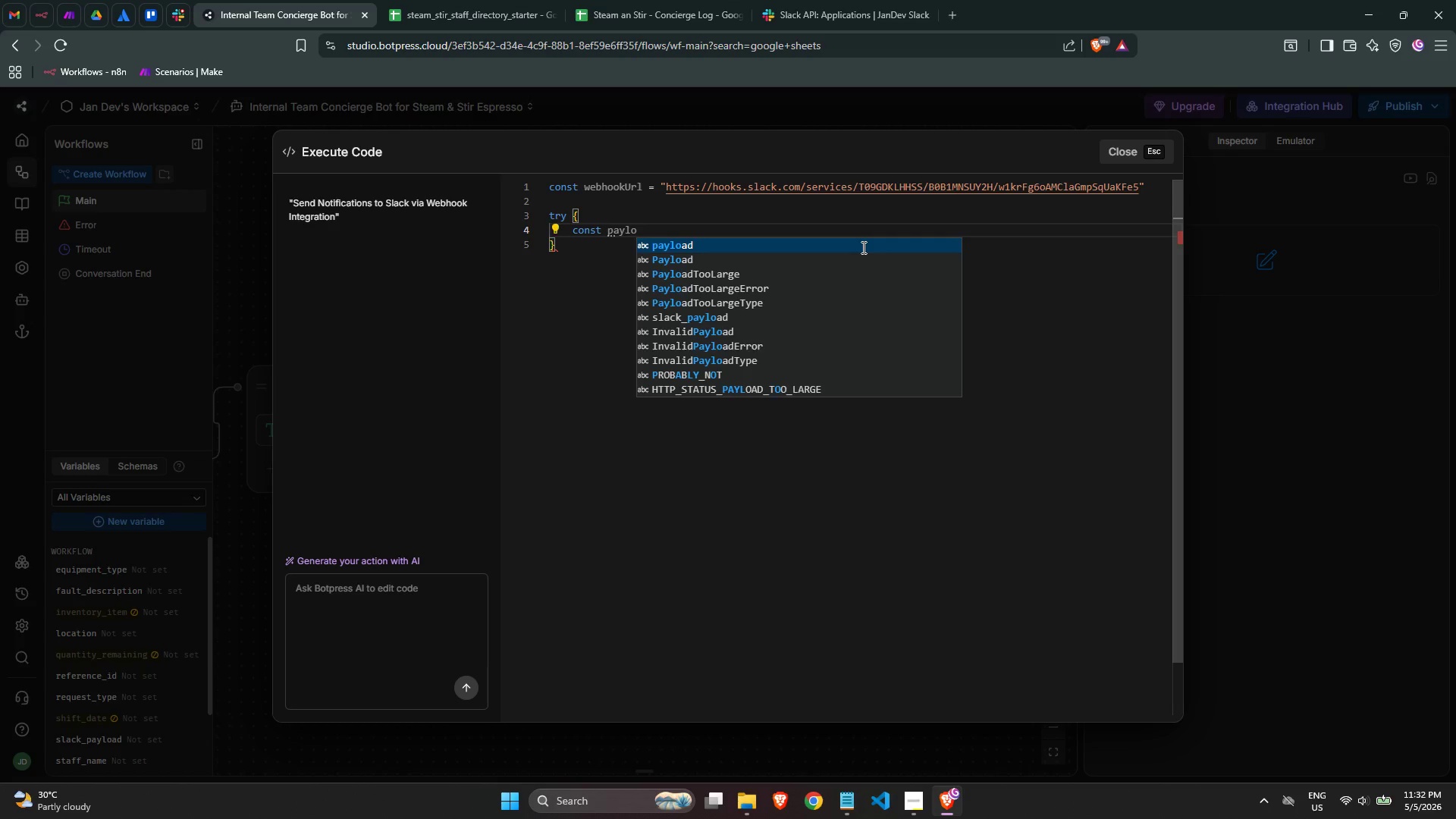 
key(Enter)
 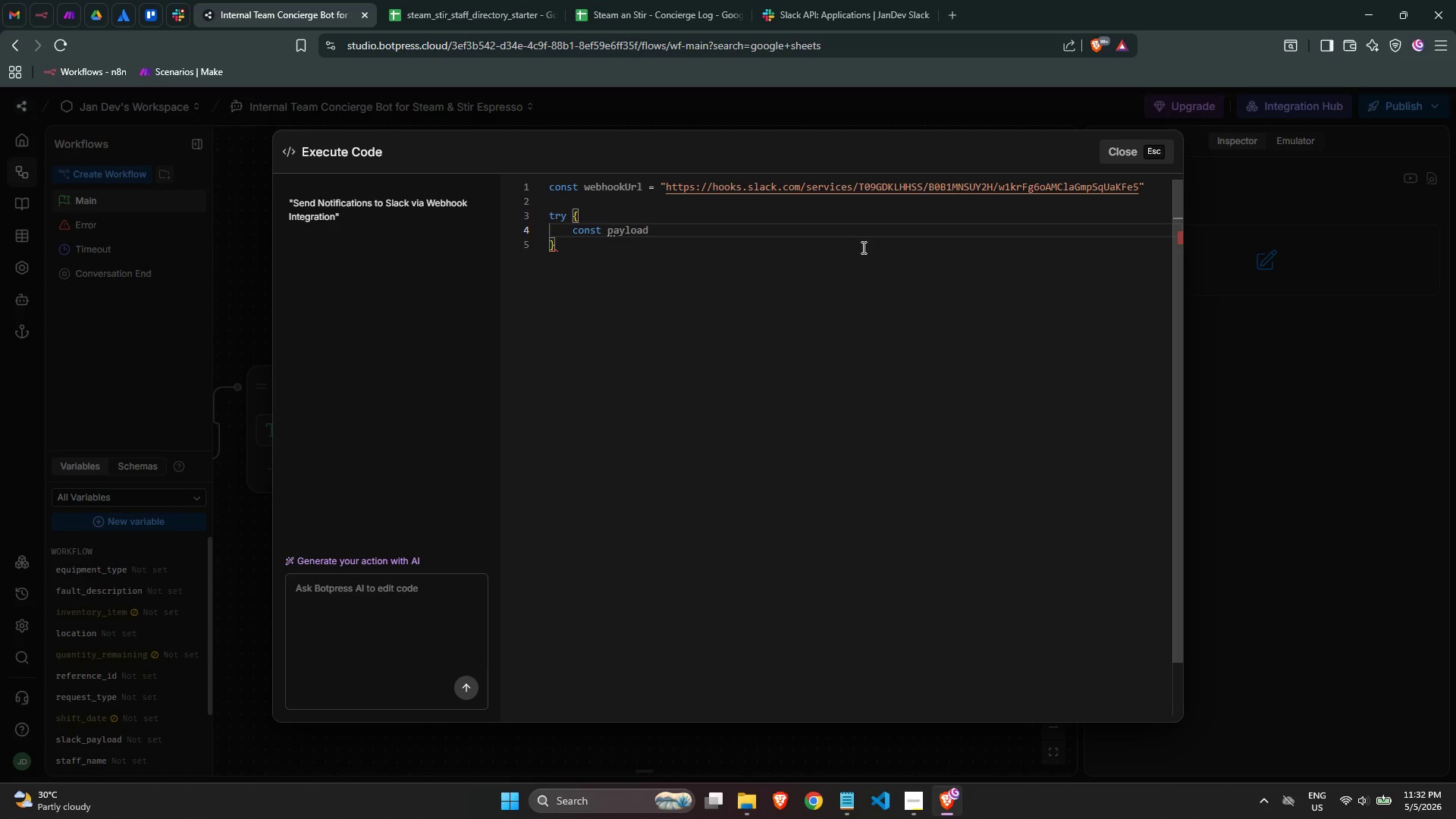 
type( = JSO)
 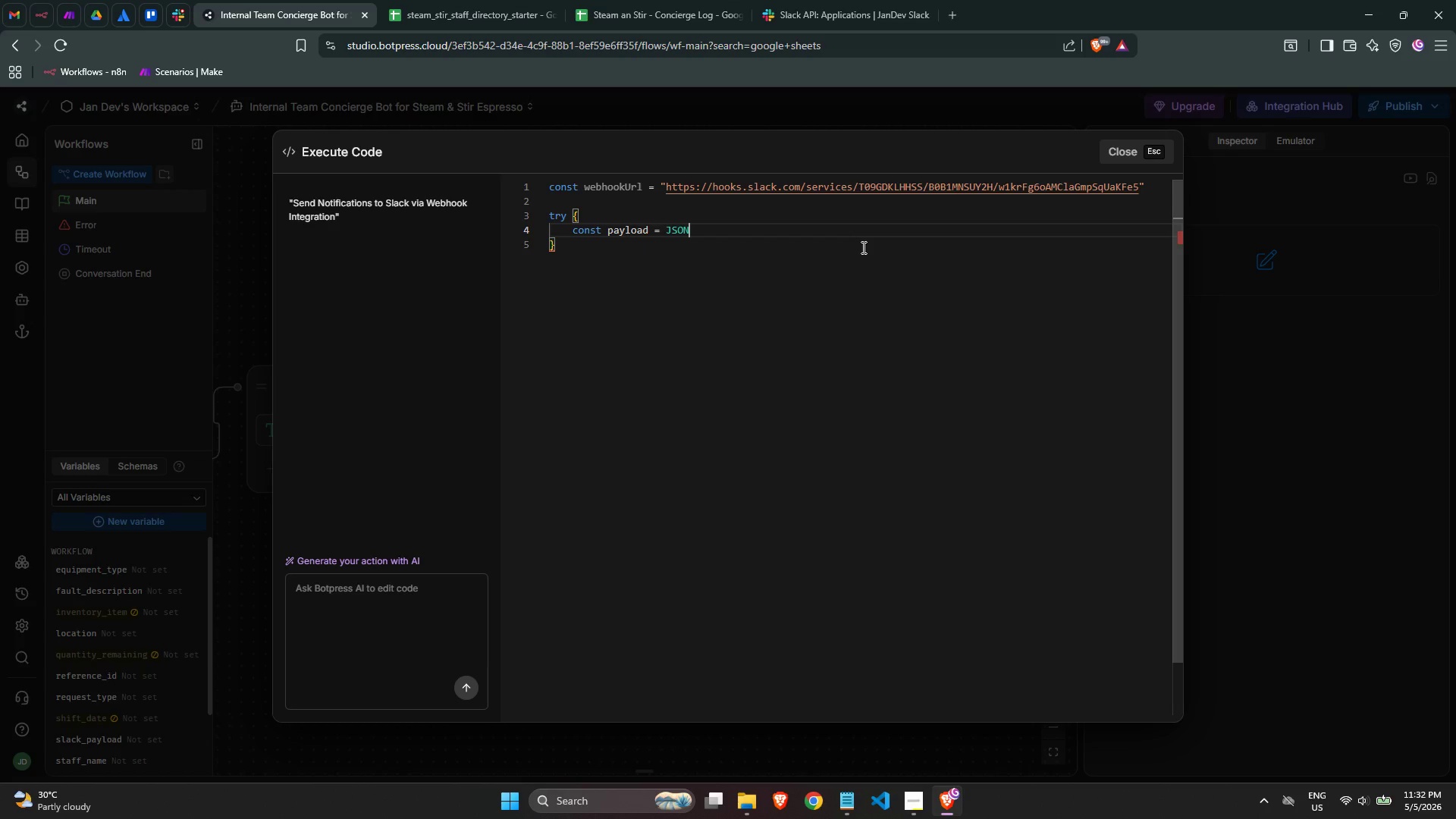 
 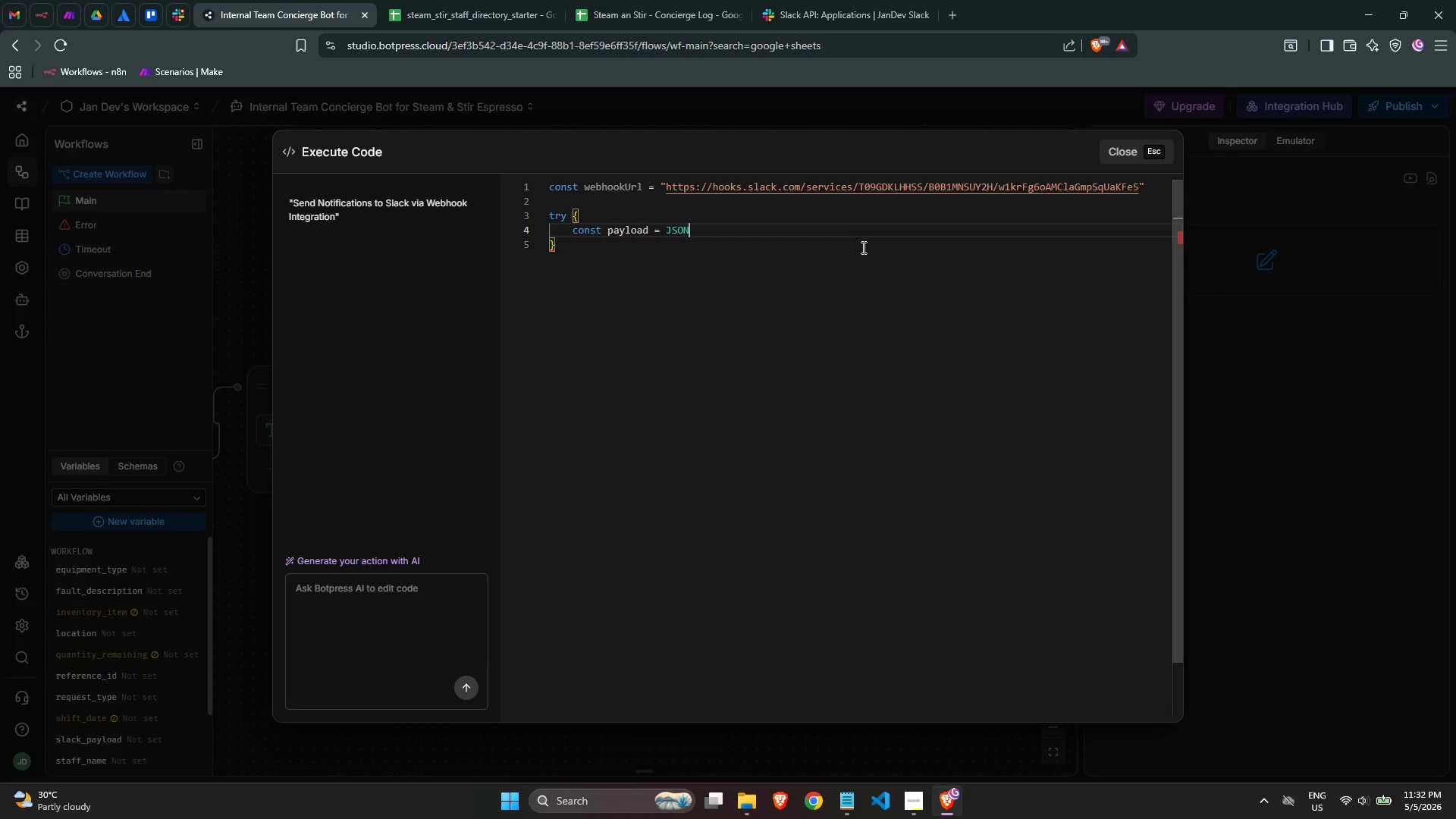 
key(Enter)
 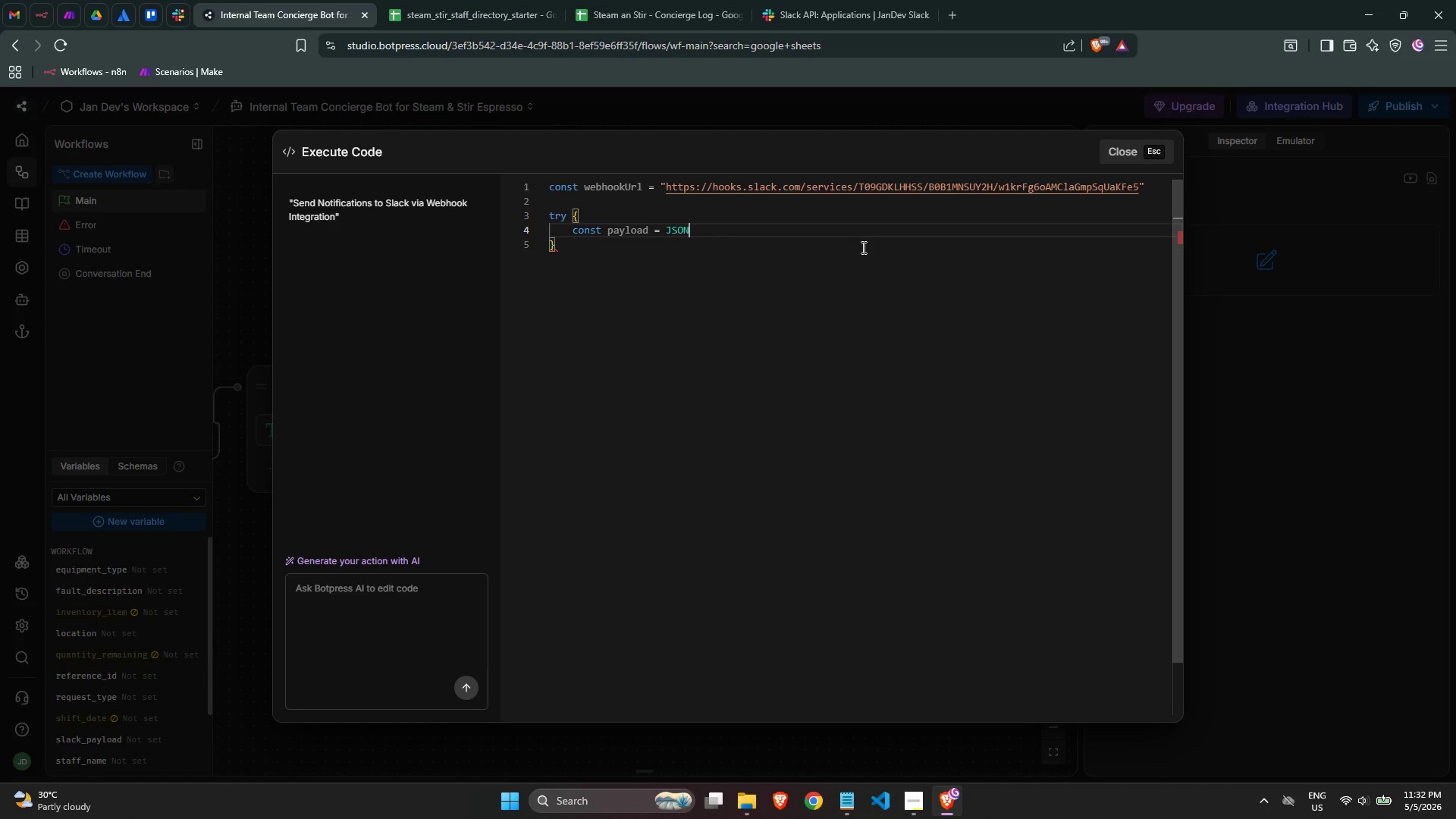 
type(.parse)
key(Tab)
type((wor)
 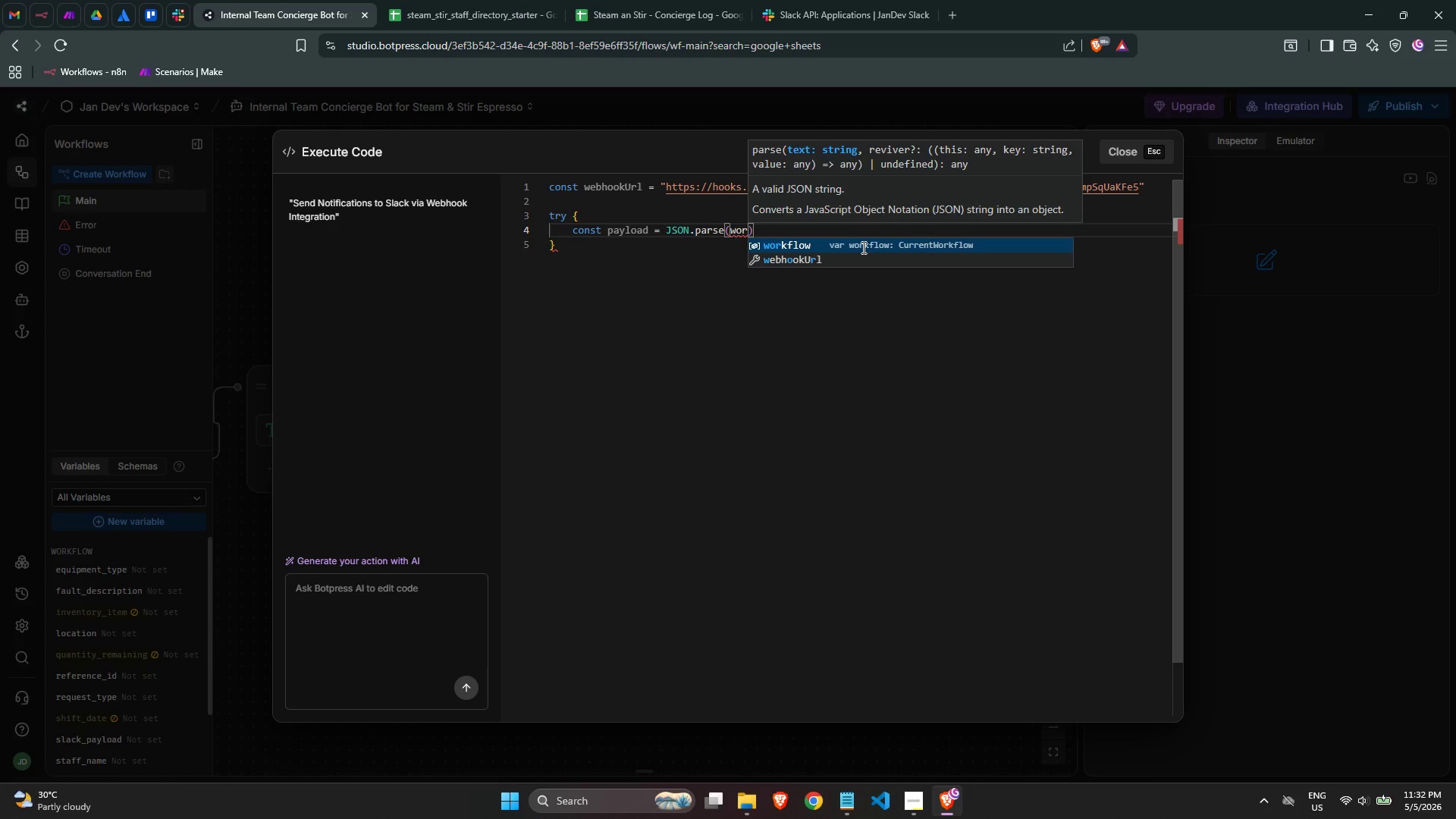 
key(Enter)
 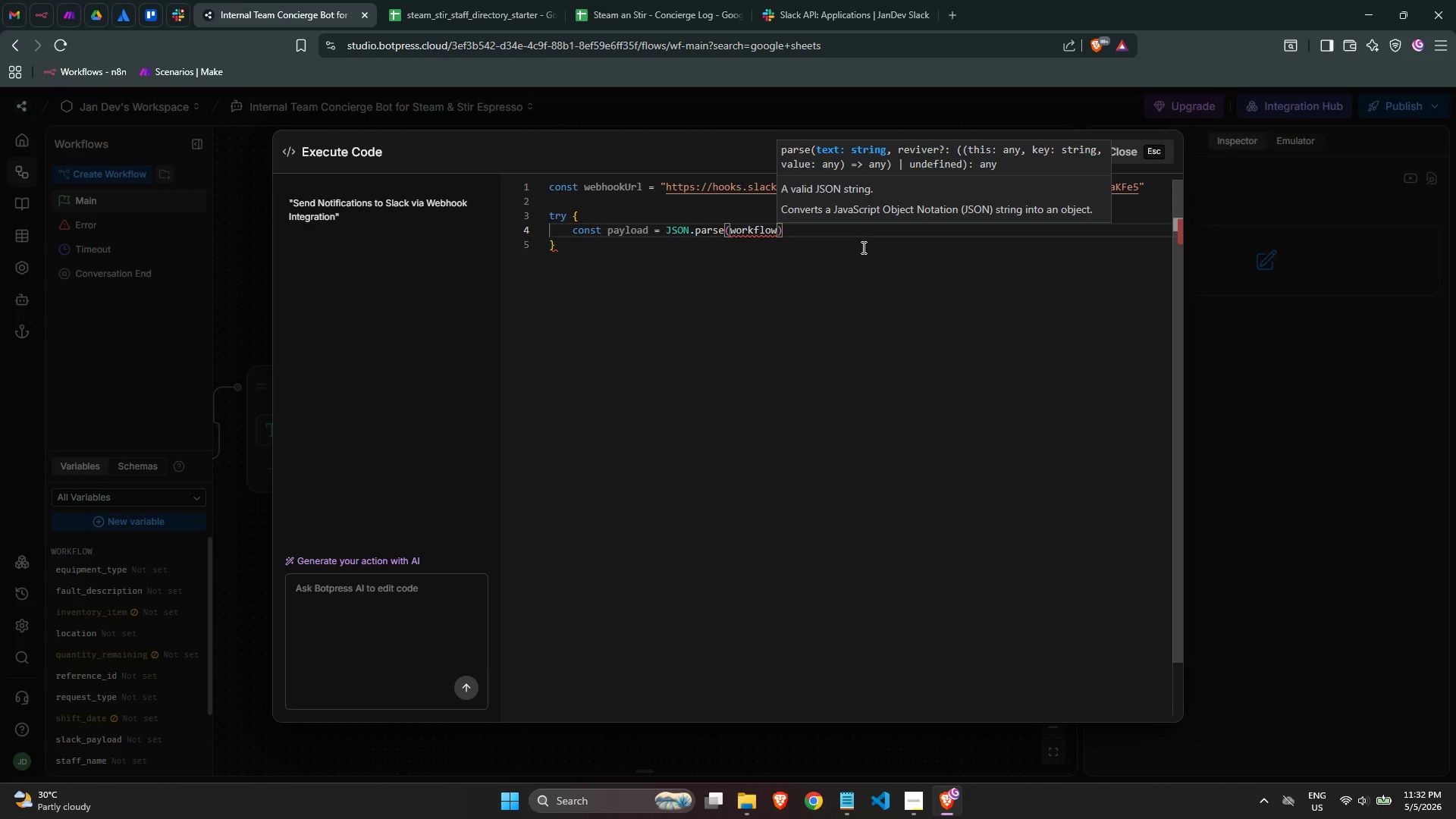 
type(.slack)
 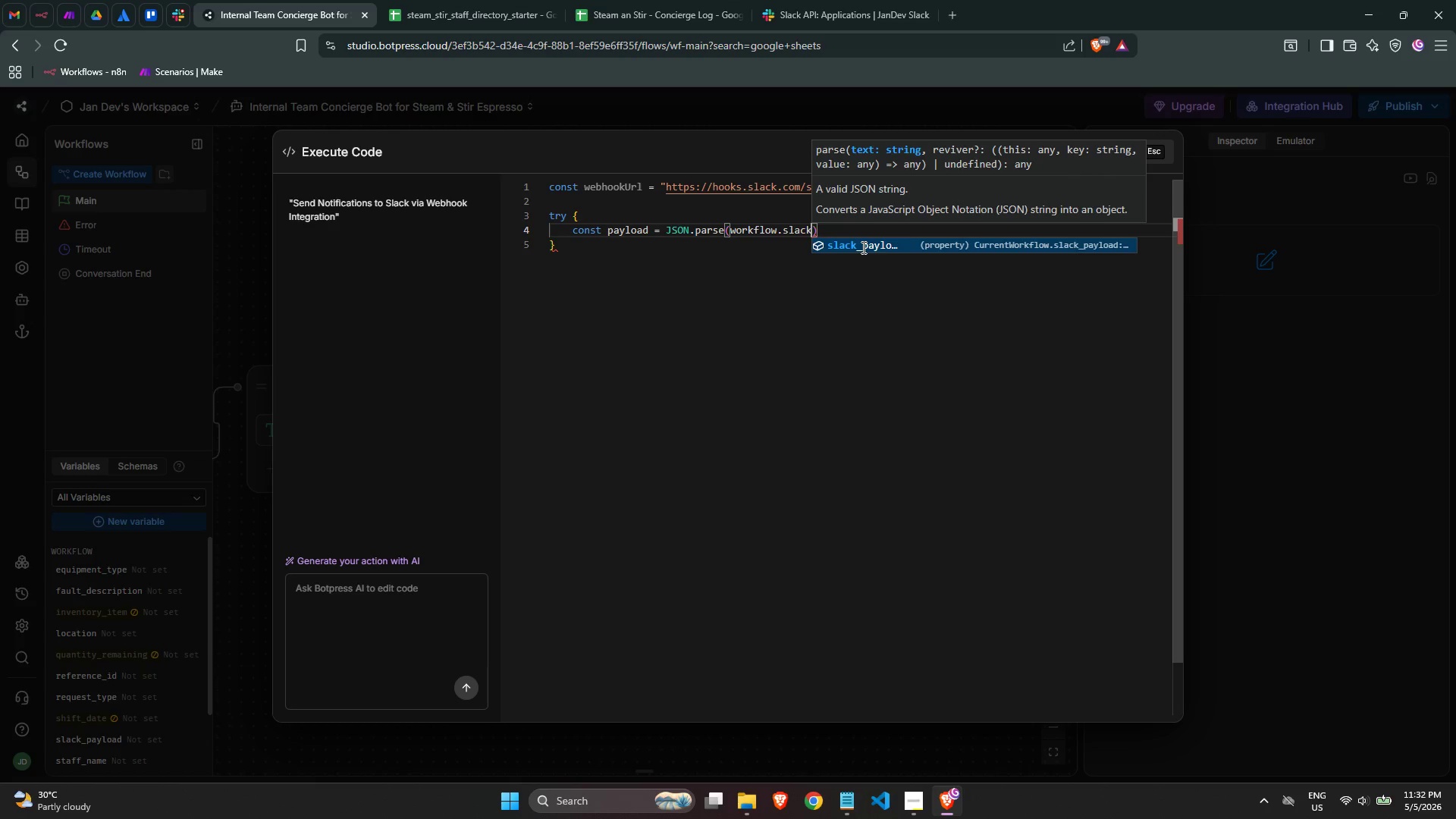 
key(Enter)
 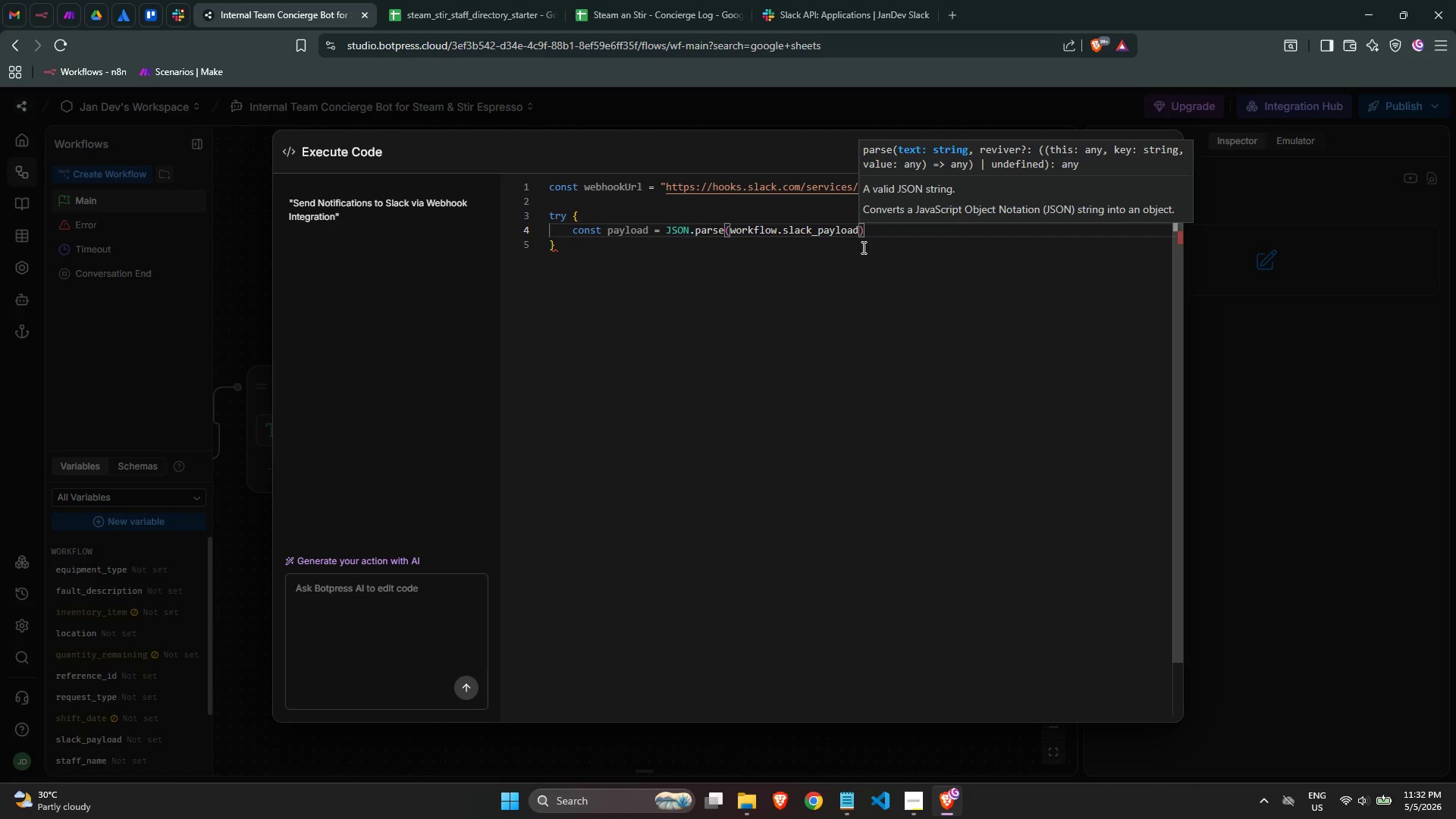 
key(ArrowRight)
 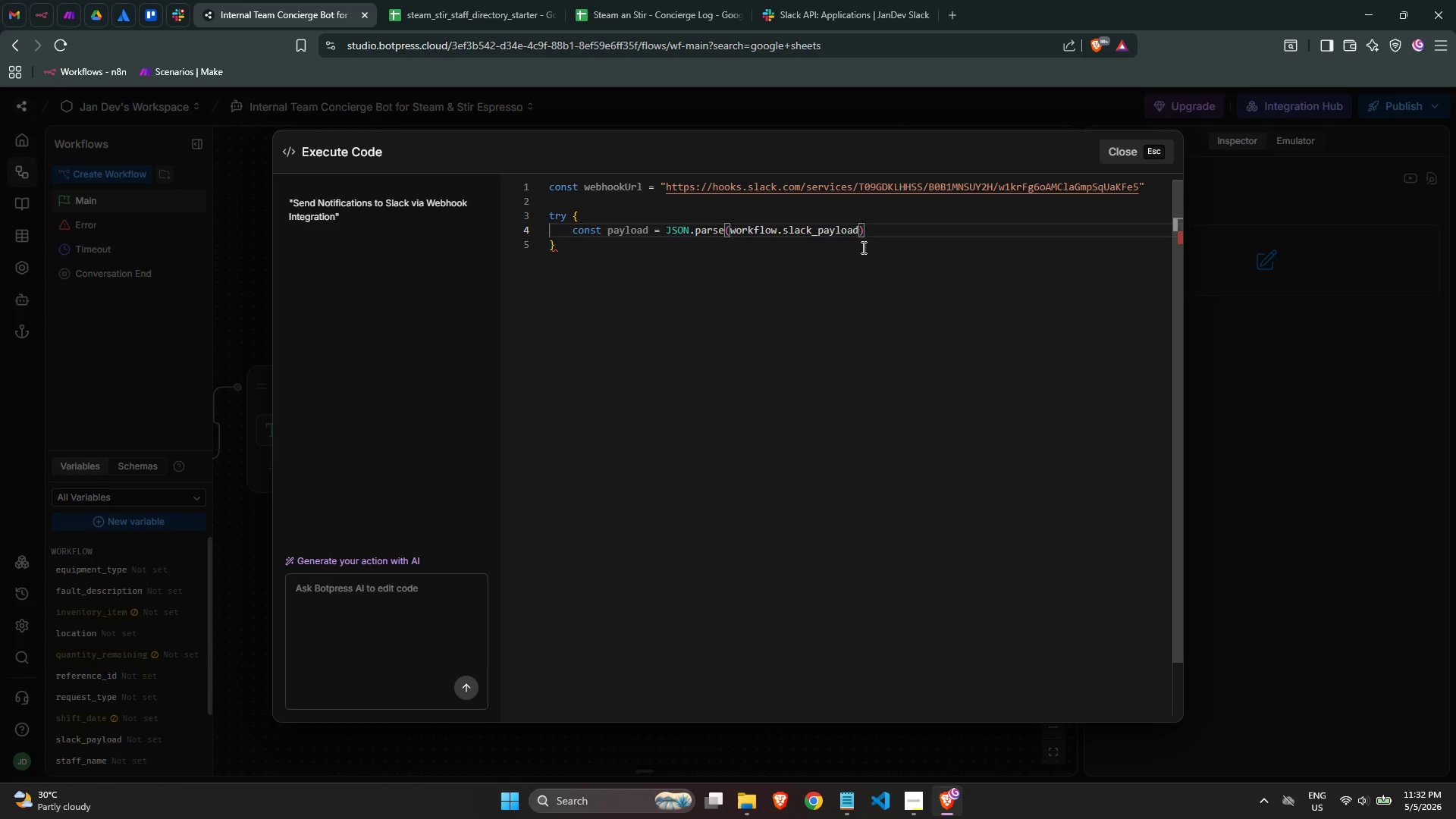 
key(Enter)
 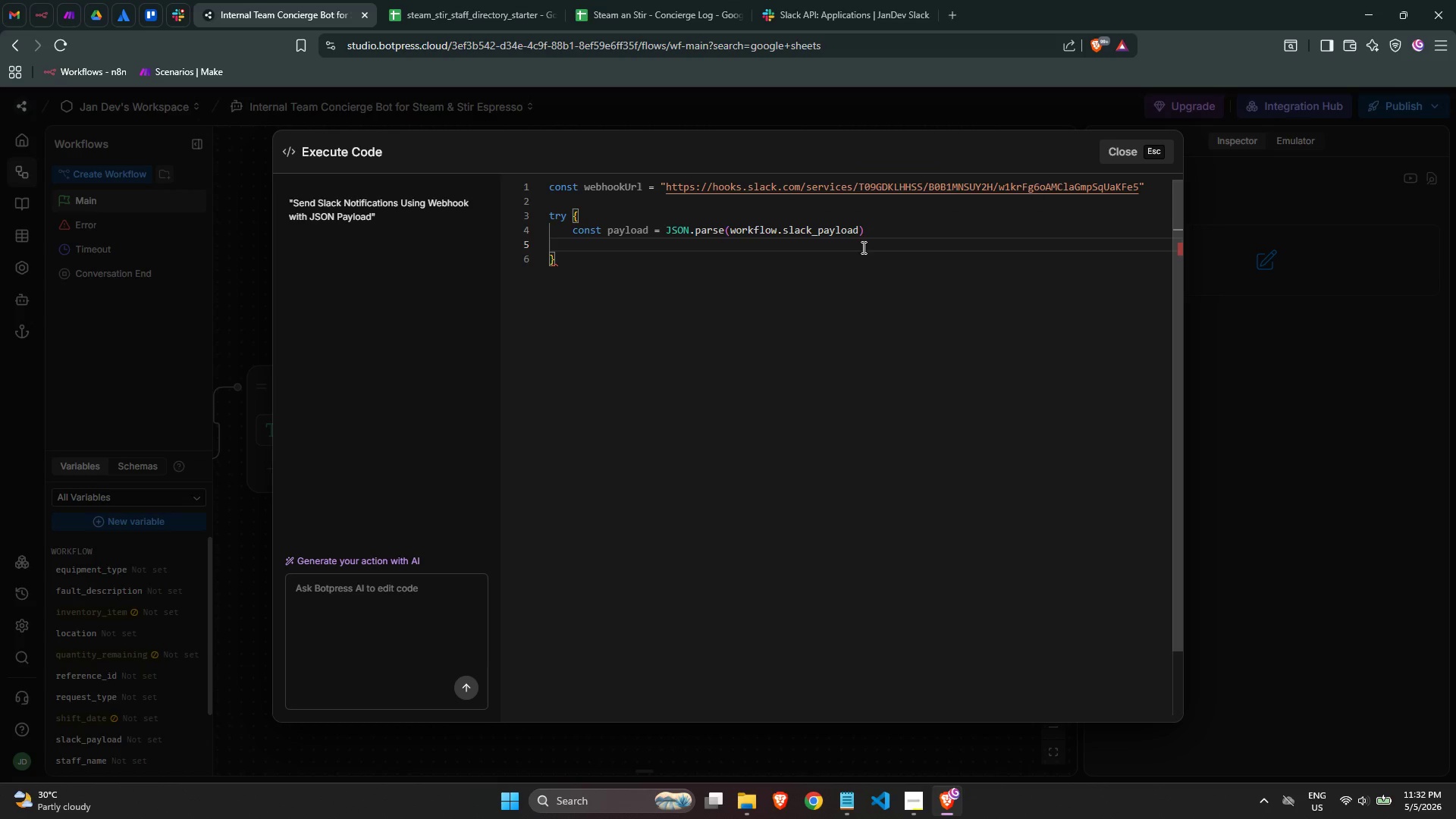 
type(awai)
 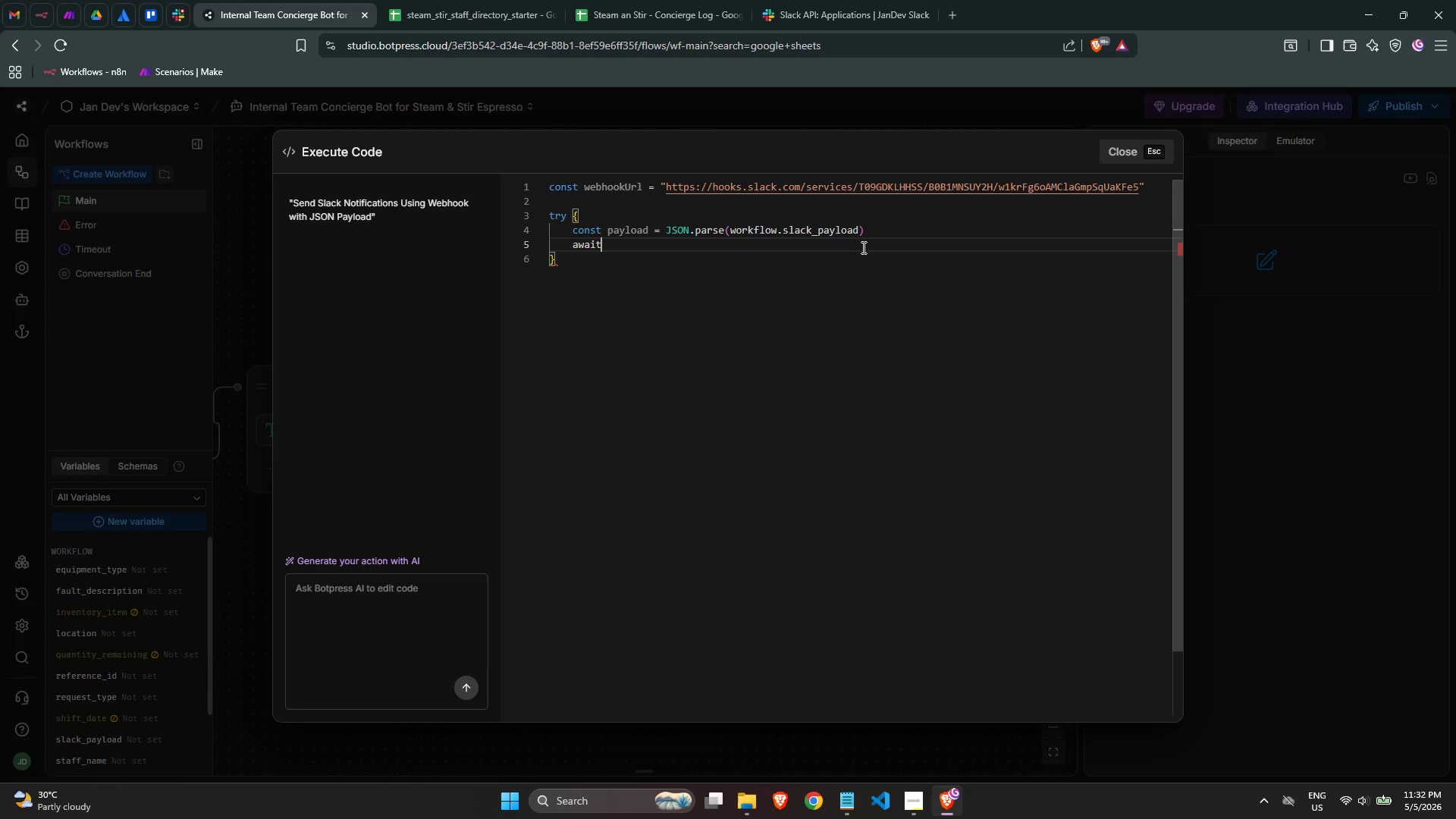 
key(Enter)
 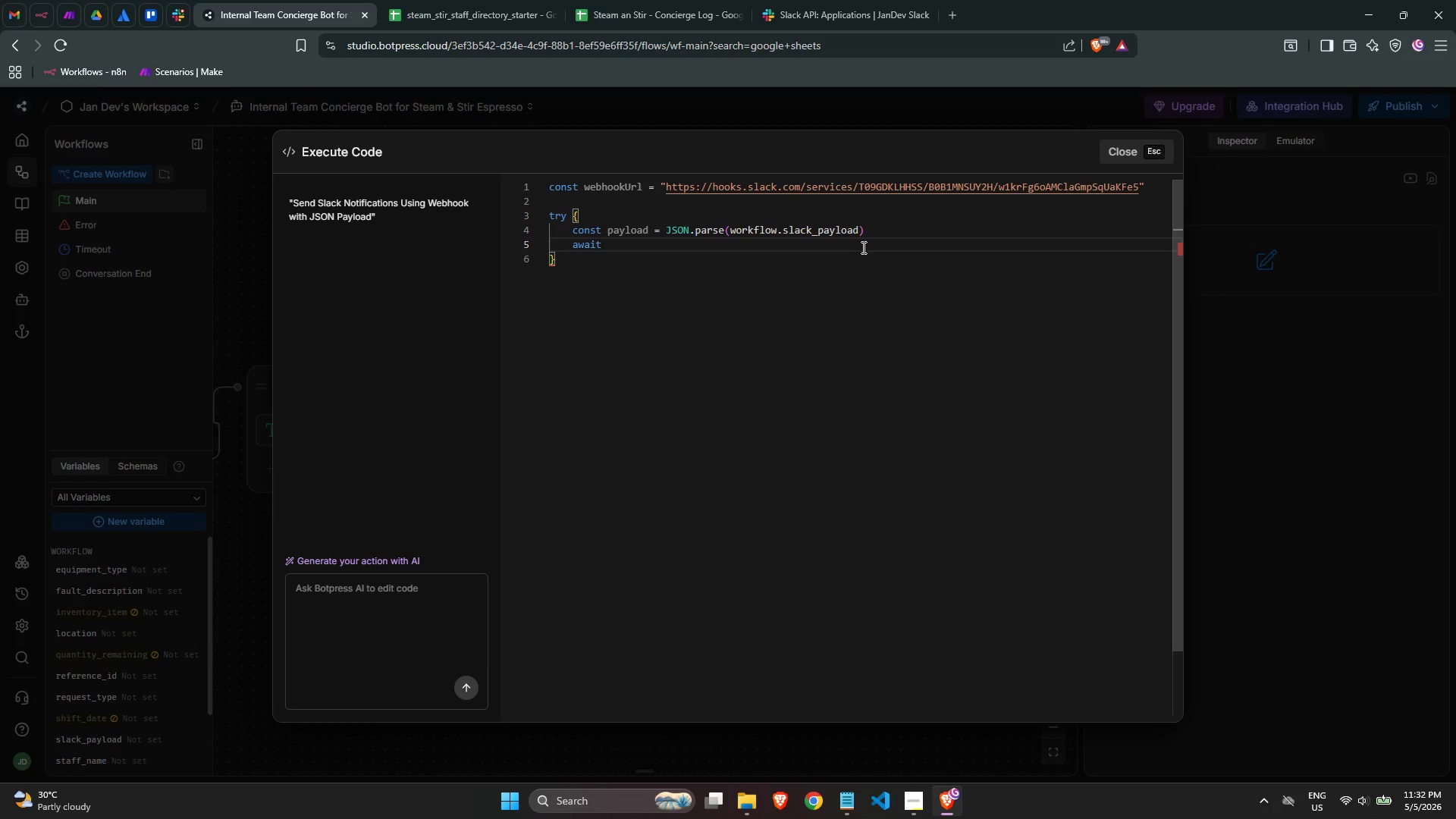 
type( axi)
 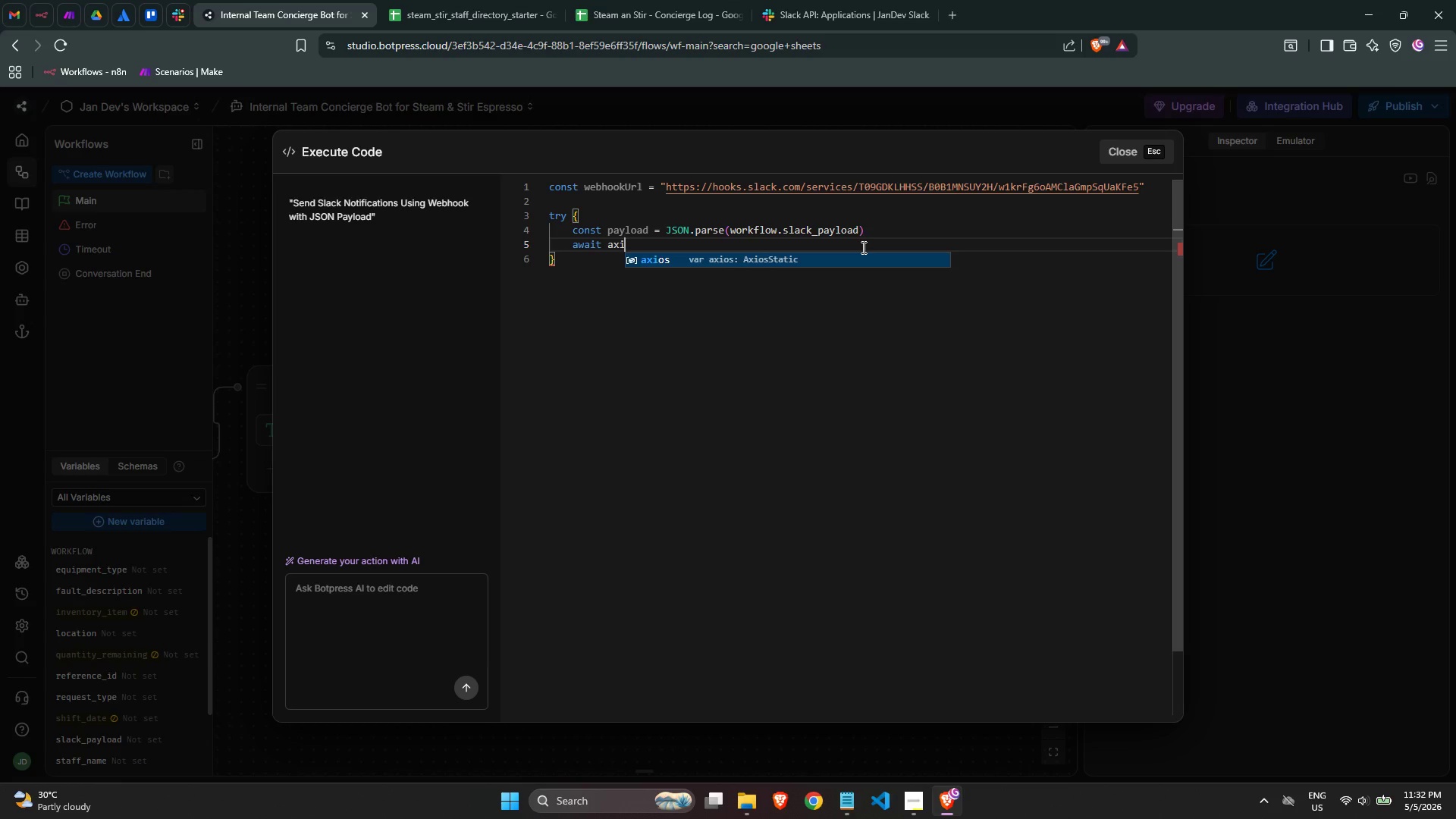 
key(Enter)
 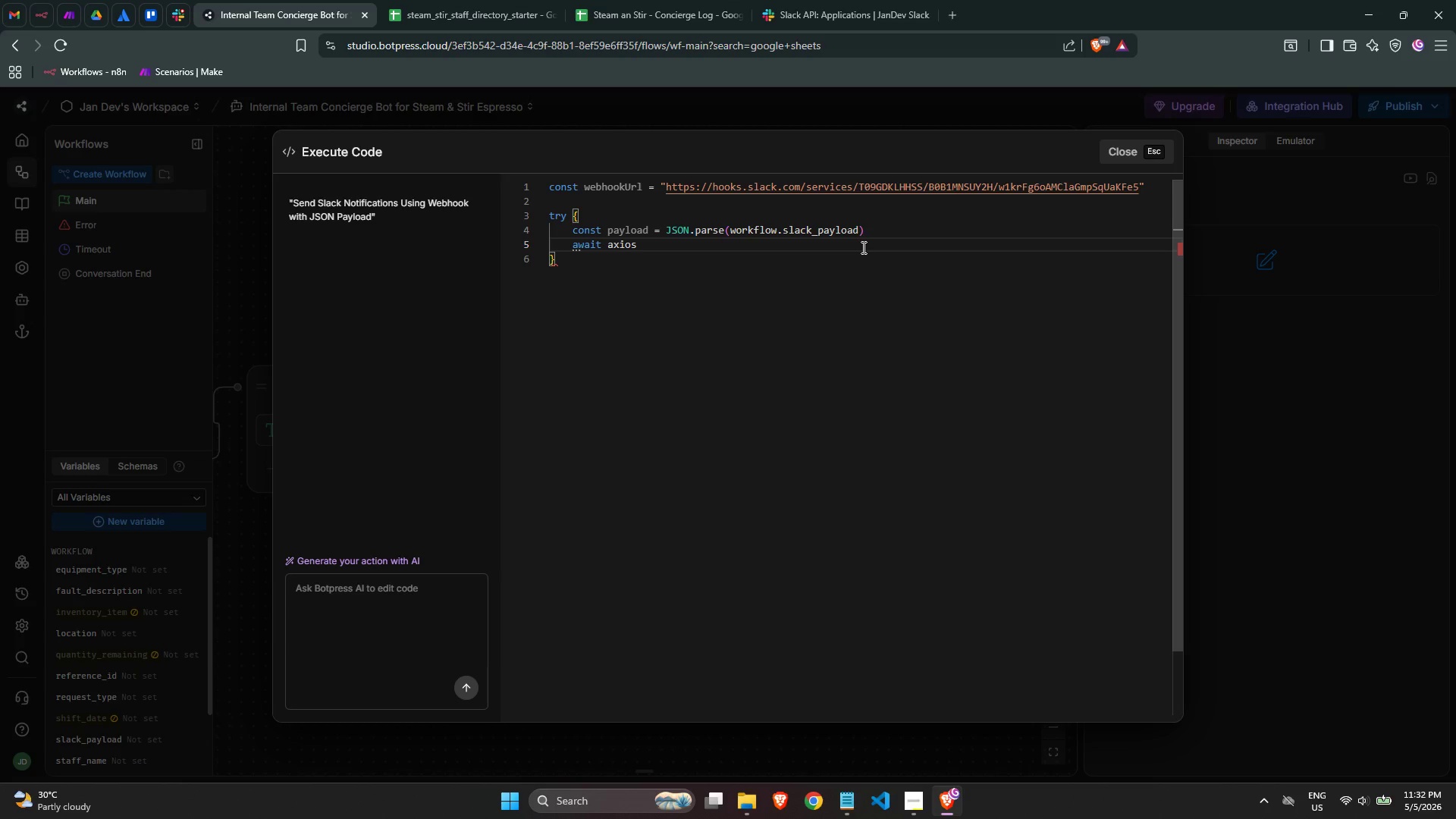 
type(.post)
key(Tab)
 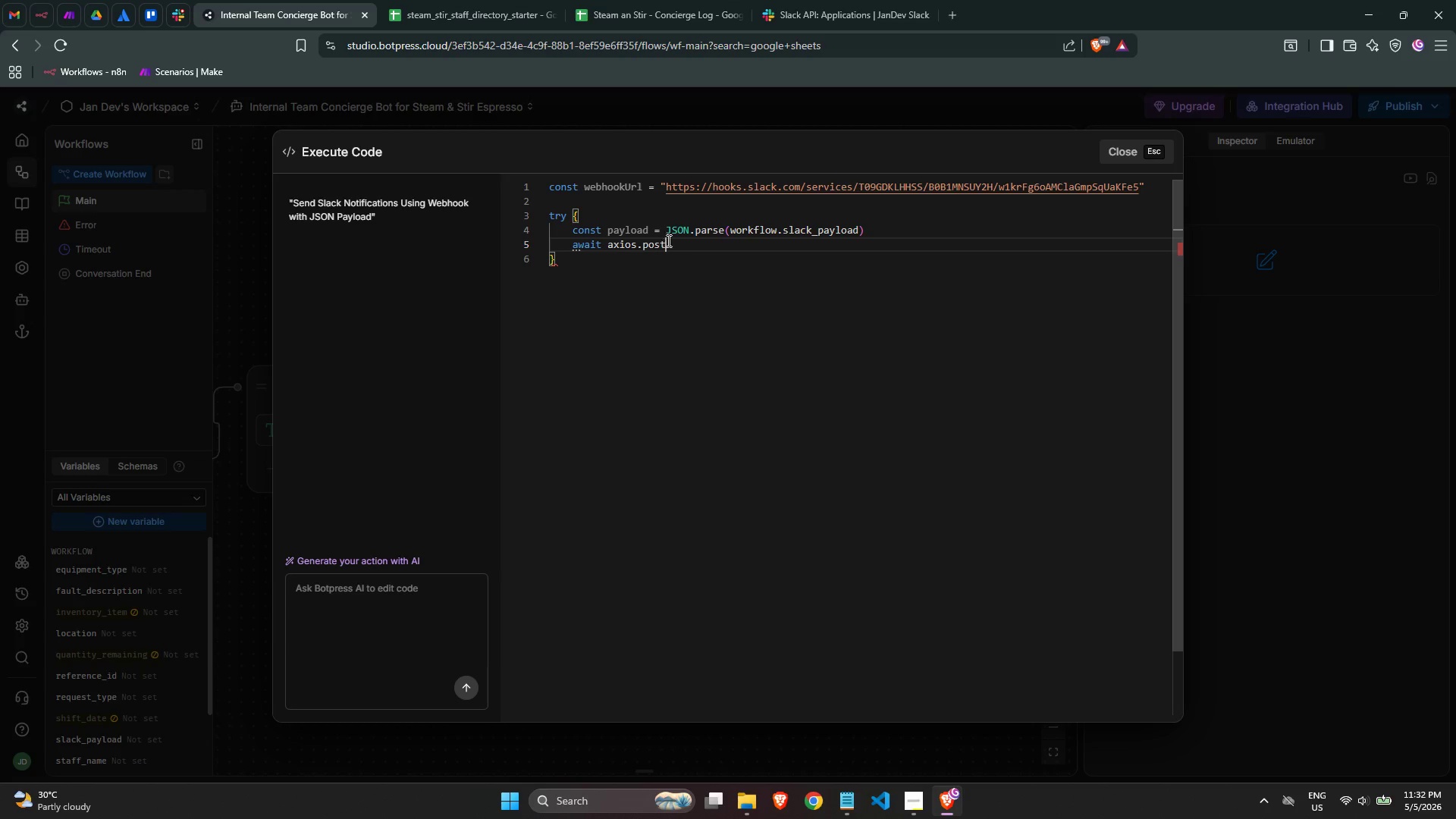 
type((bwe)
key(Backspace)
key(Backspace)
key(Backspace)
type(we)
 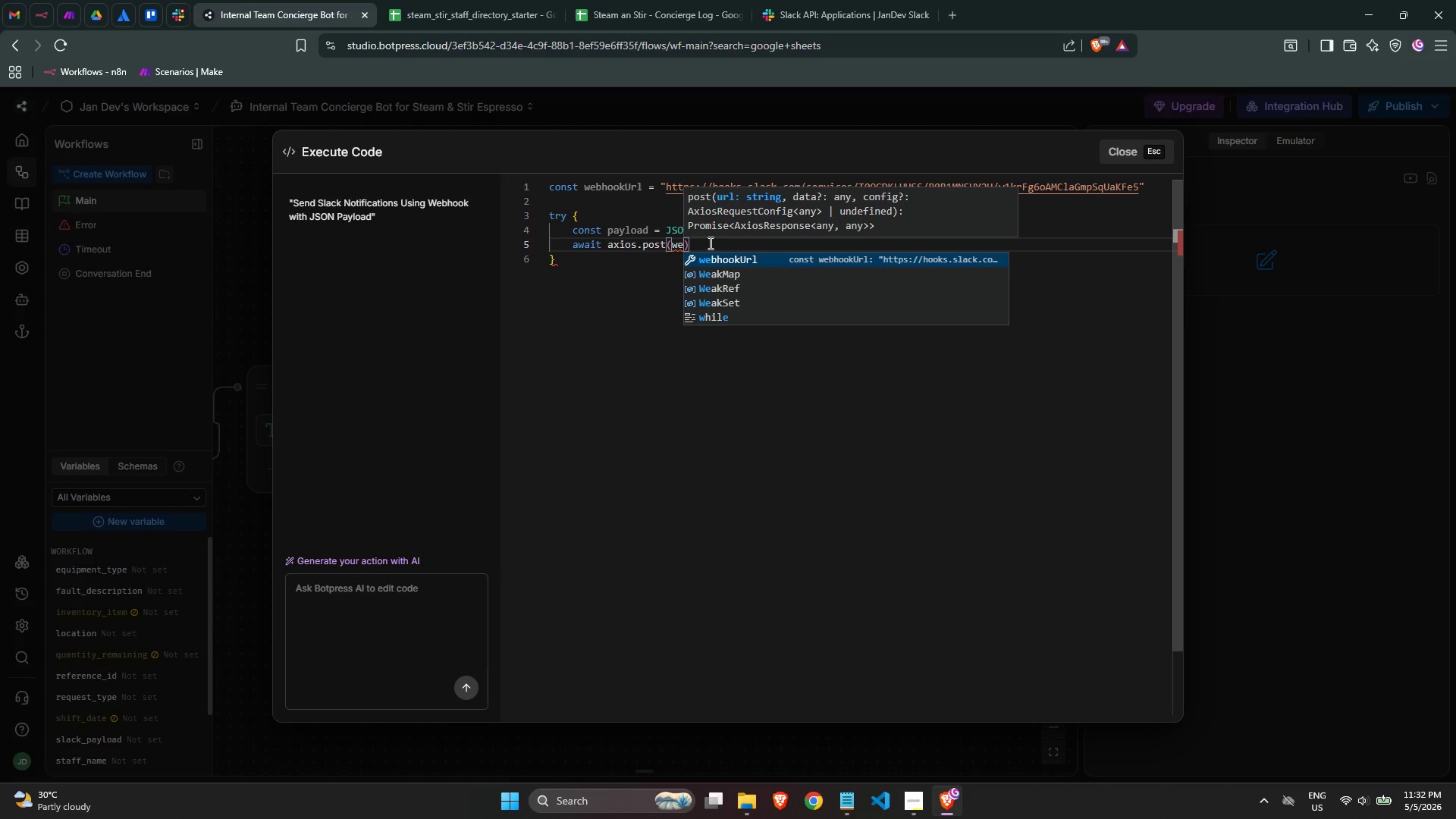 
key(Enter)
 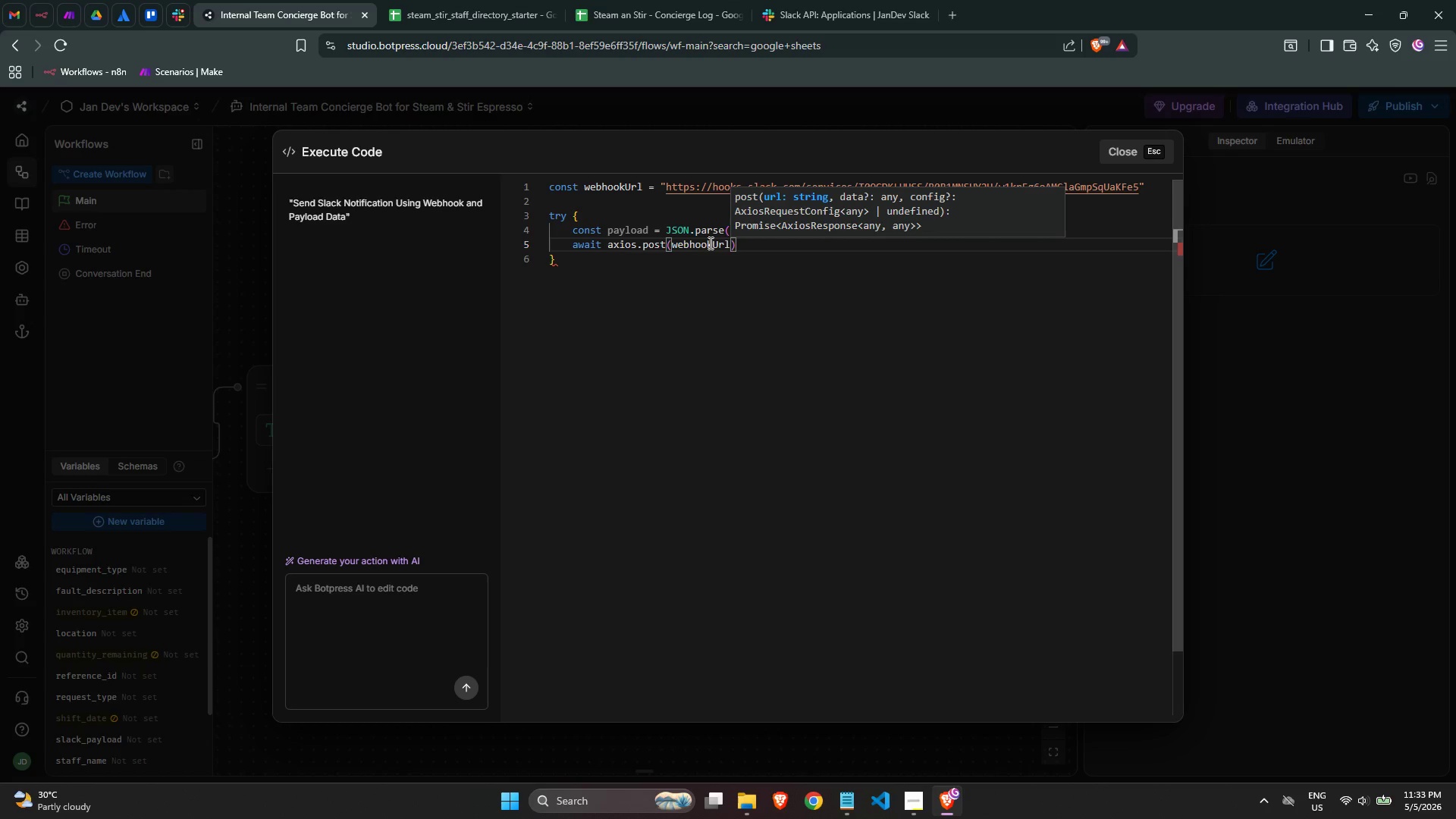 
wait(13.81)
 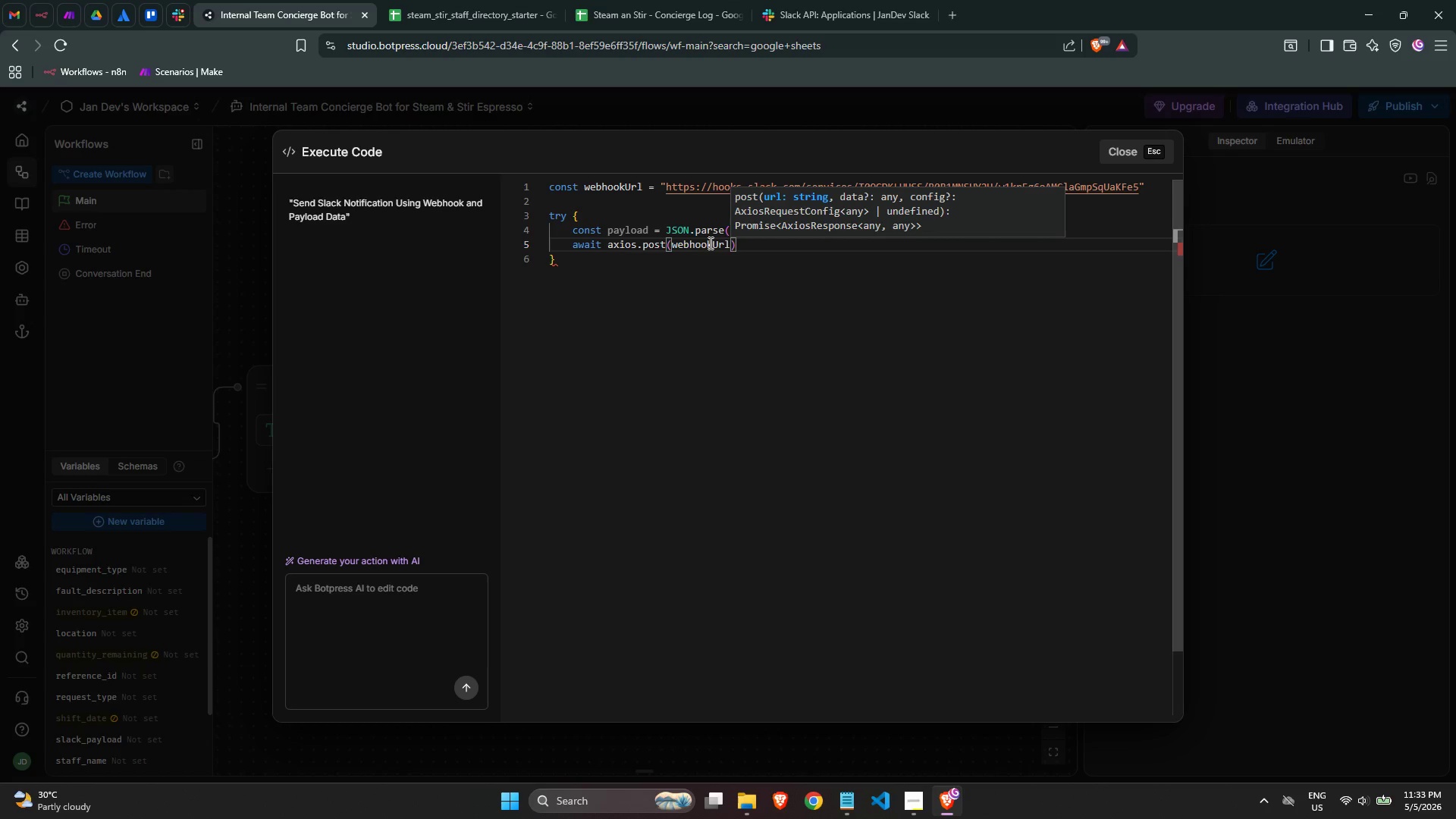 
key(Control+ControlLeft)
 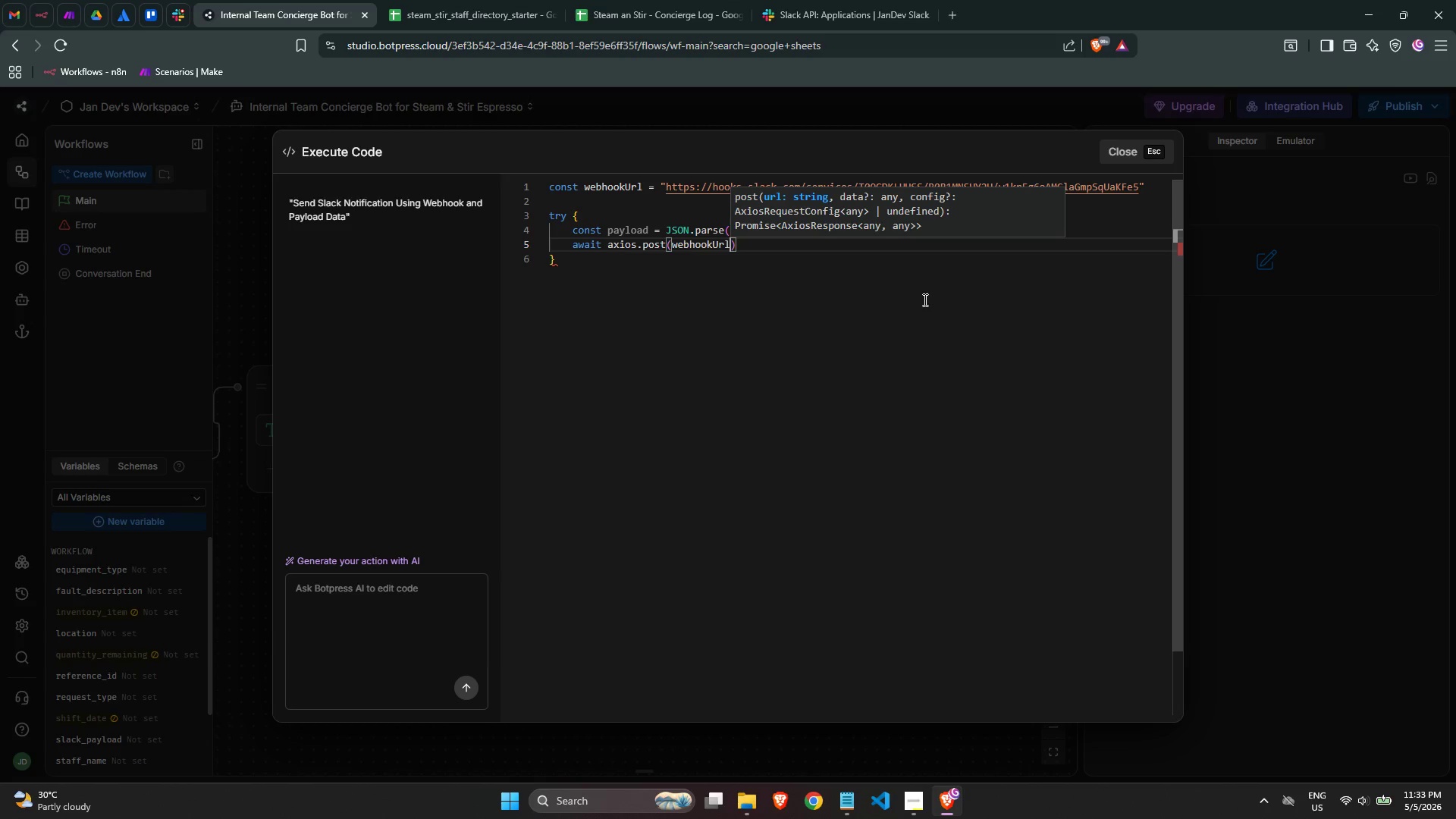 
type(, [ay)
key(Backspace)
key(Backspace)
key(Backspace)
type(payload, {})
 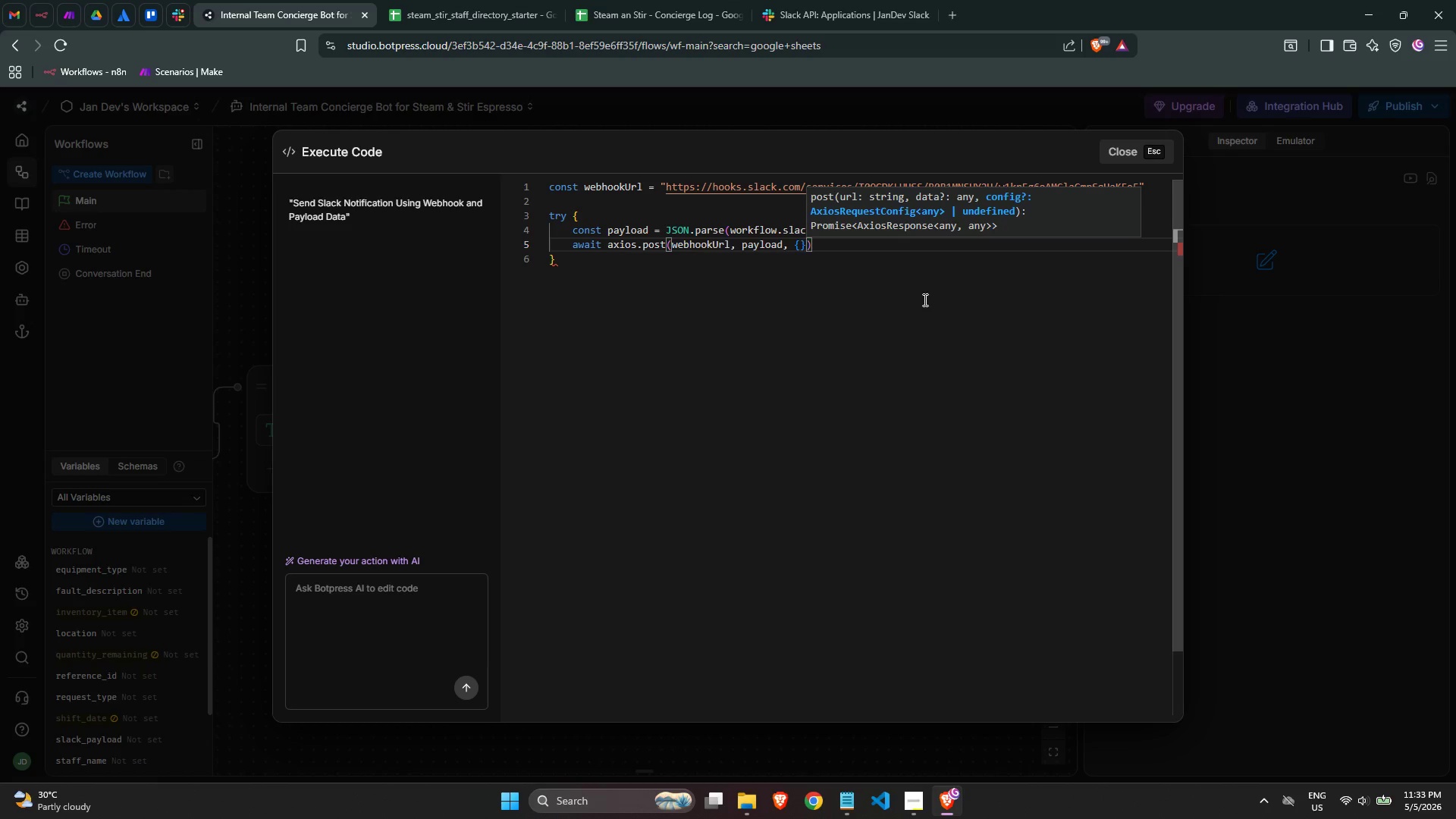 
key(ArrowLeft)
 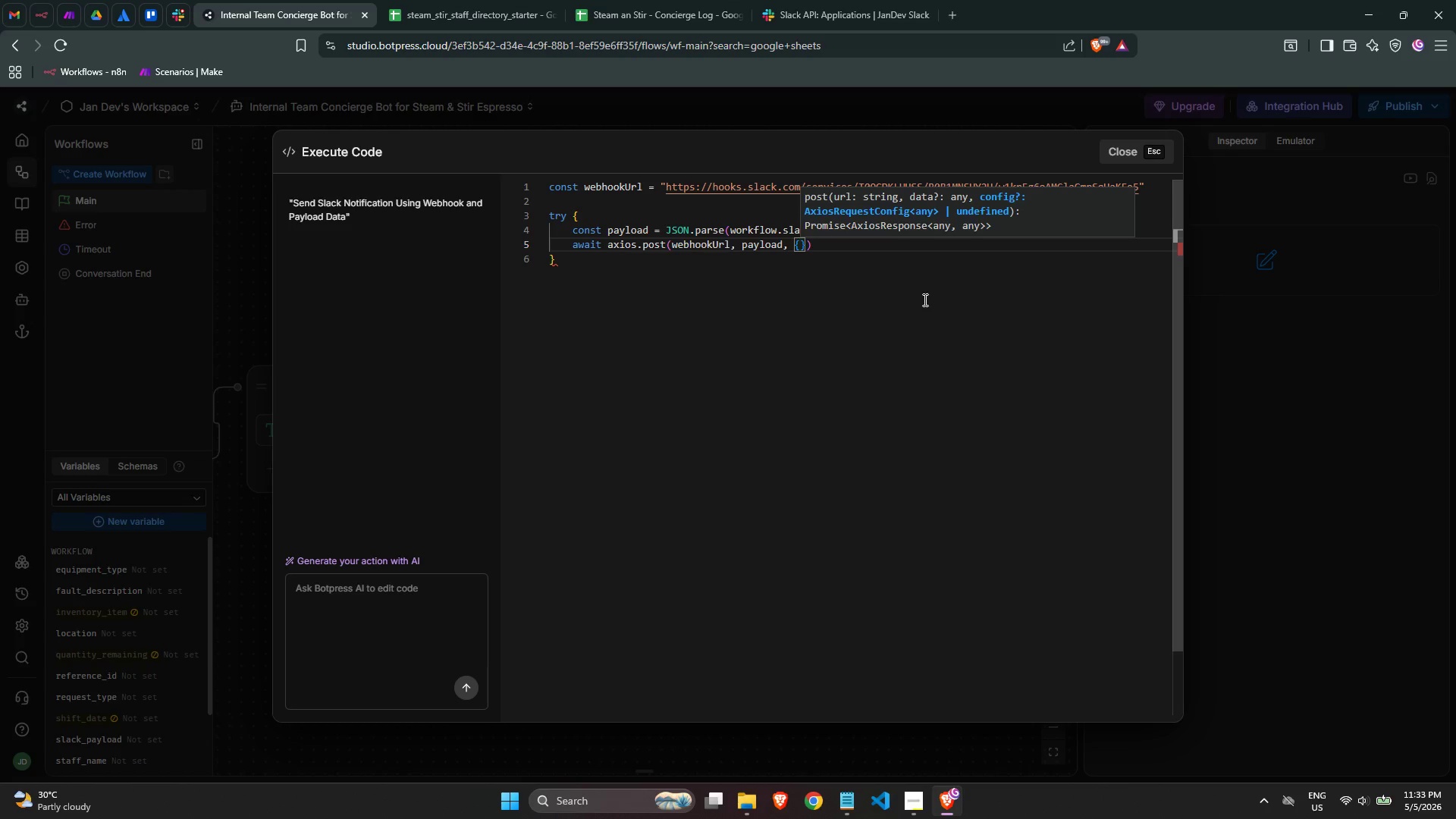 
key(Enter)
 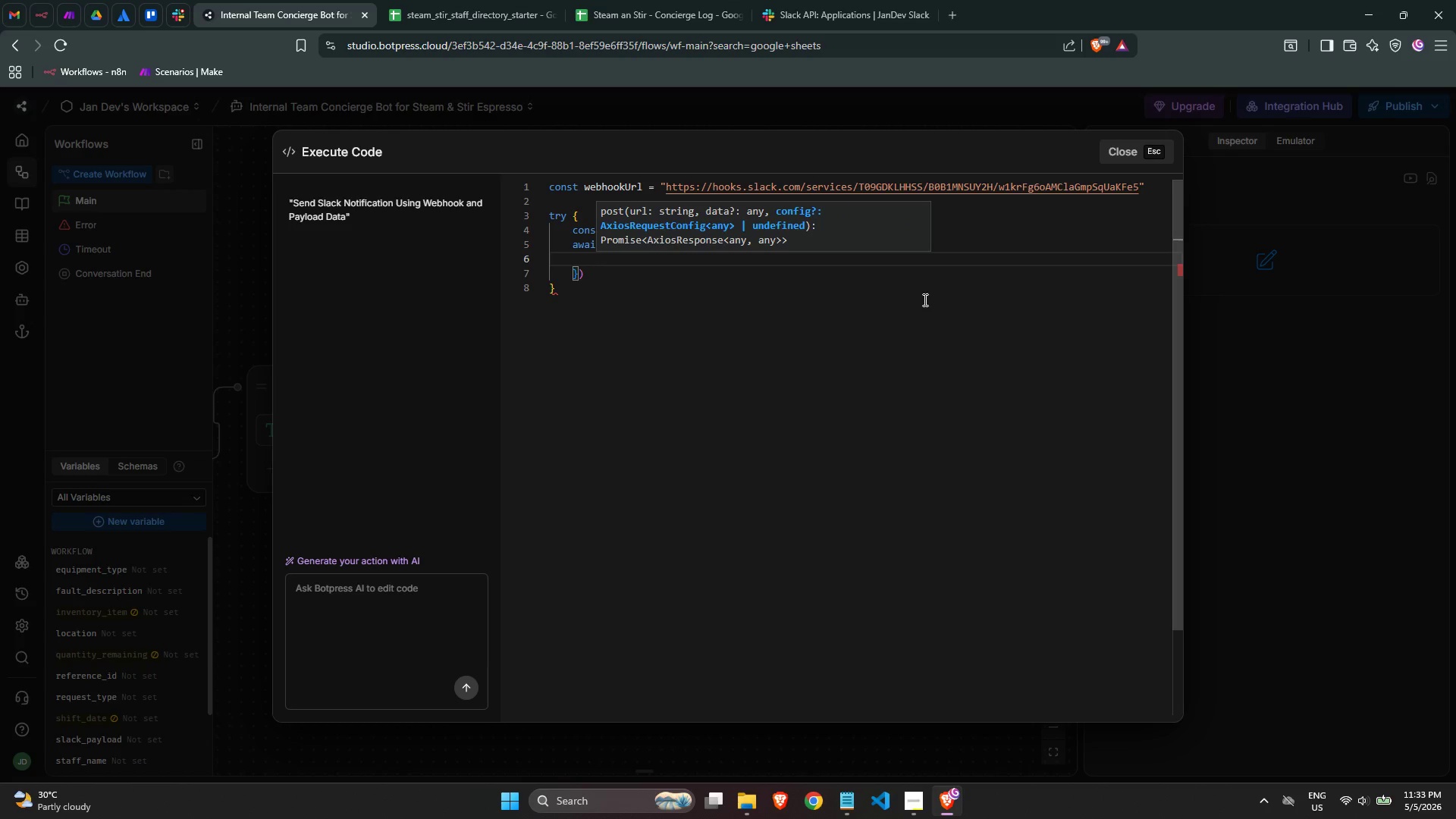 
type(header)
 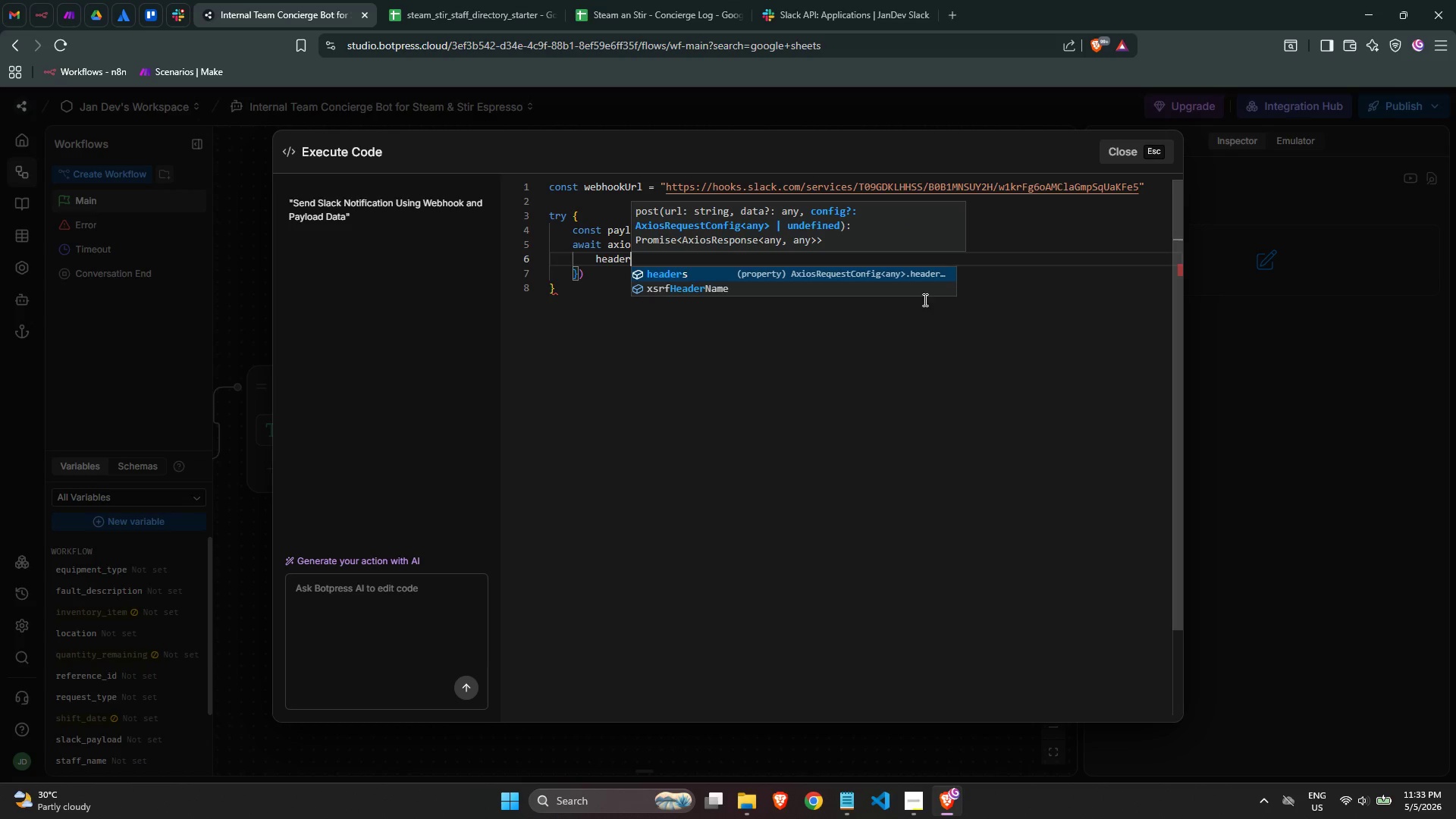 
key(Enter)
 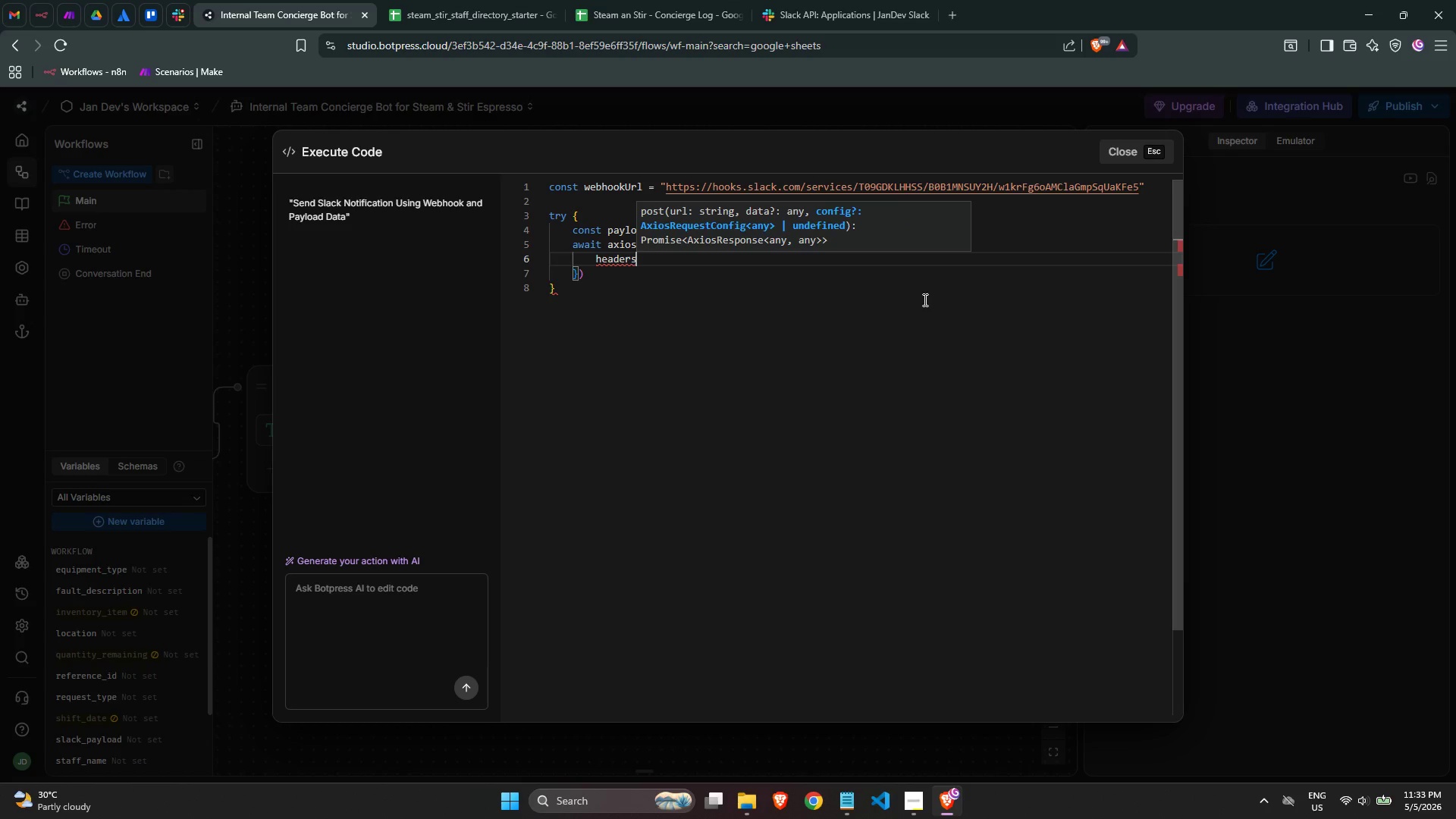 
key(Shift+Semicolon)
 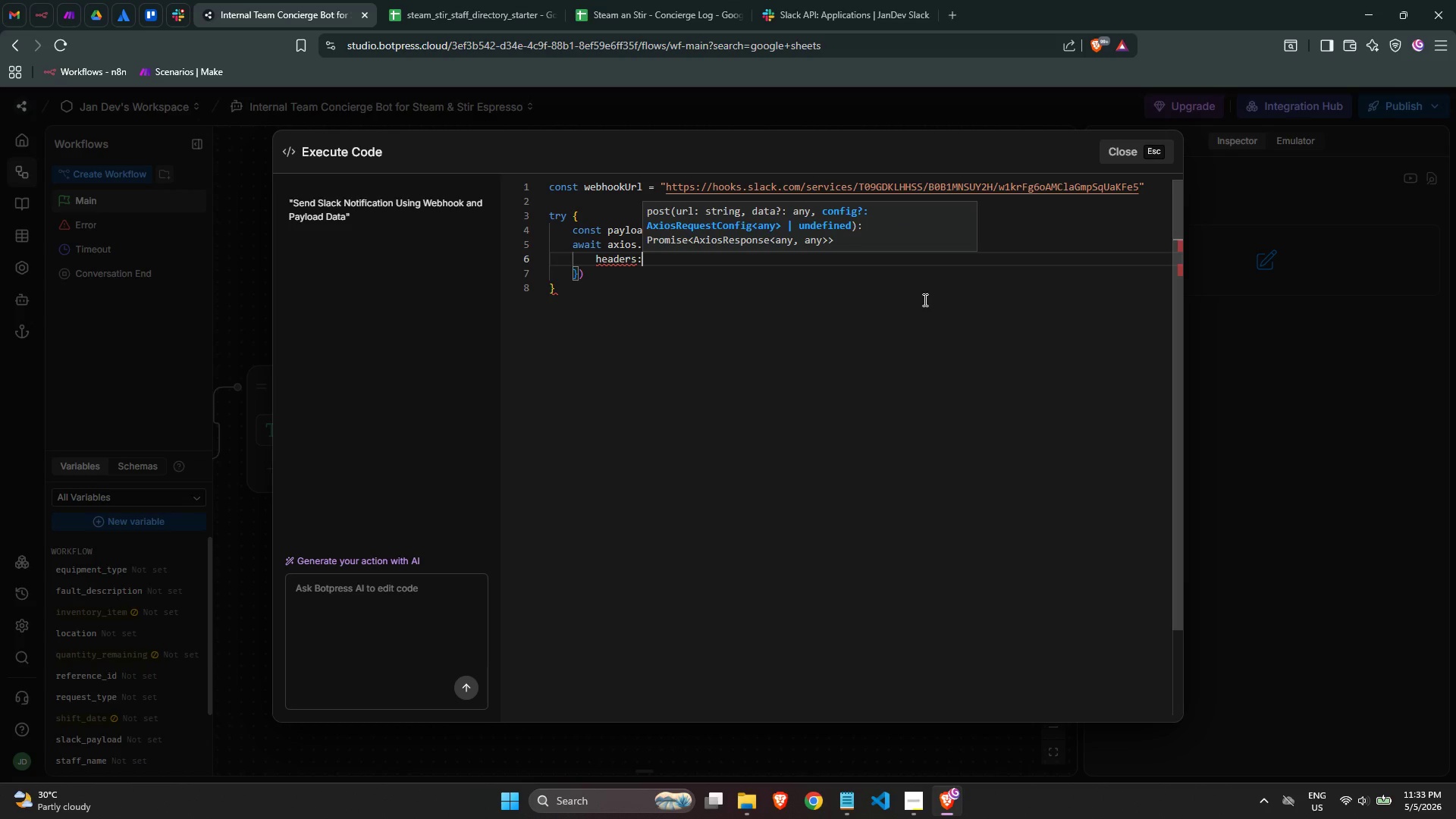 
key(Space)
 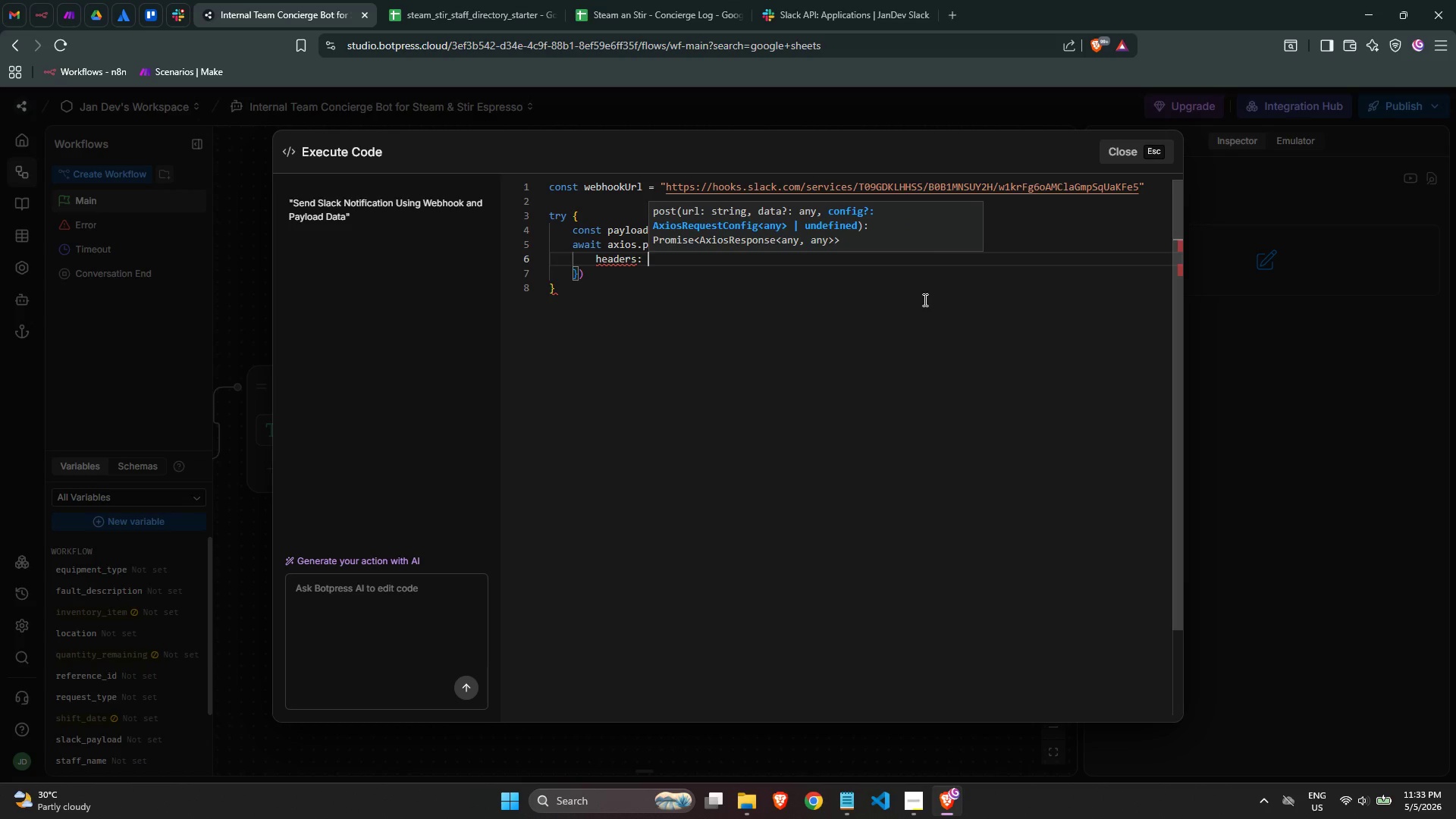 
key(Shift+ShiftLeft)
 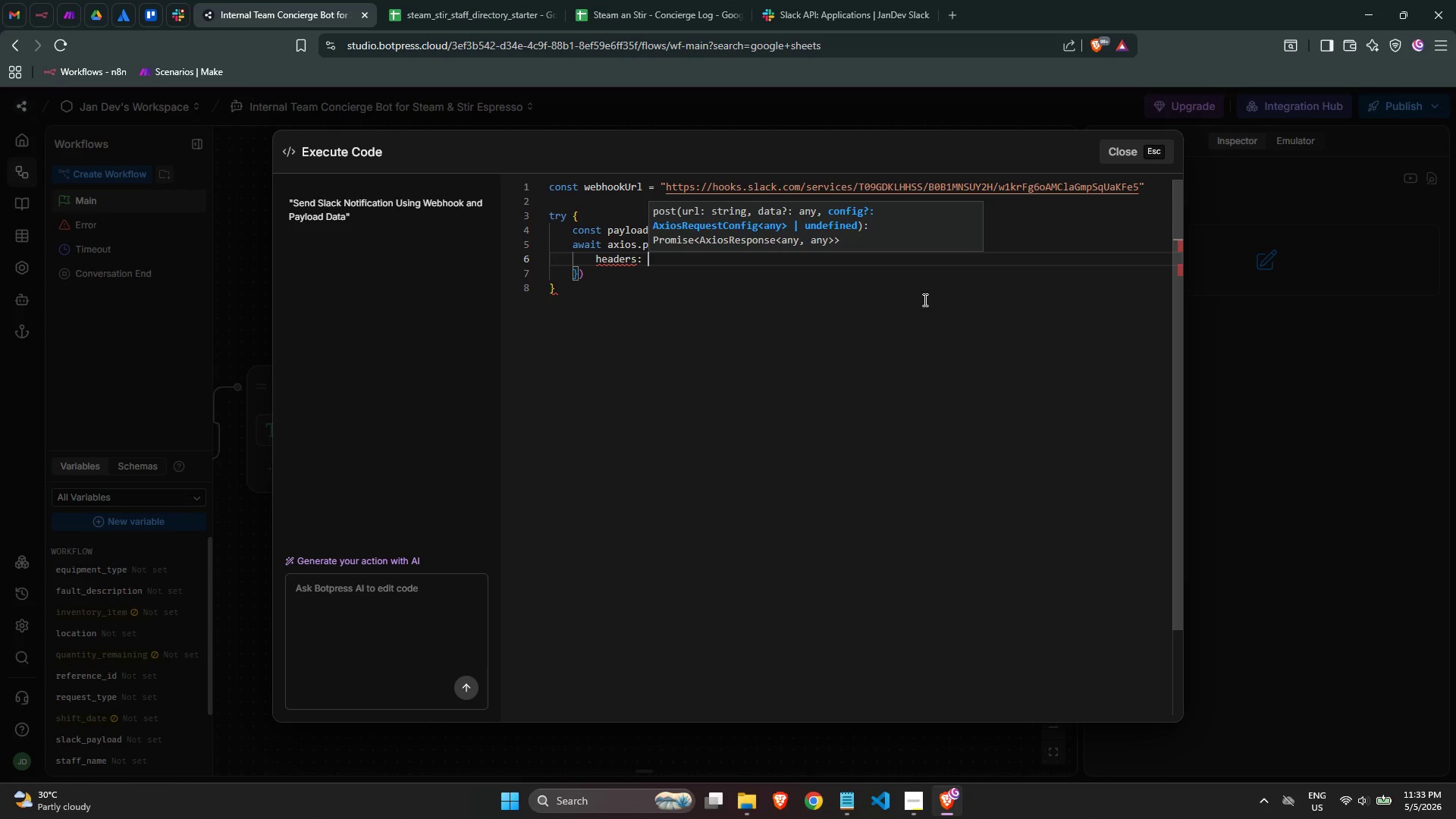 
key(Shift+BracketLeft)
 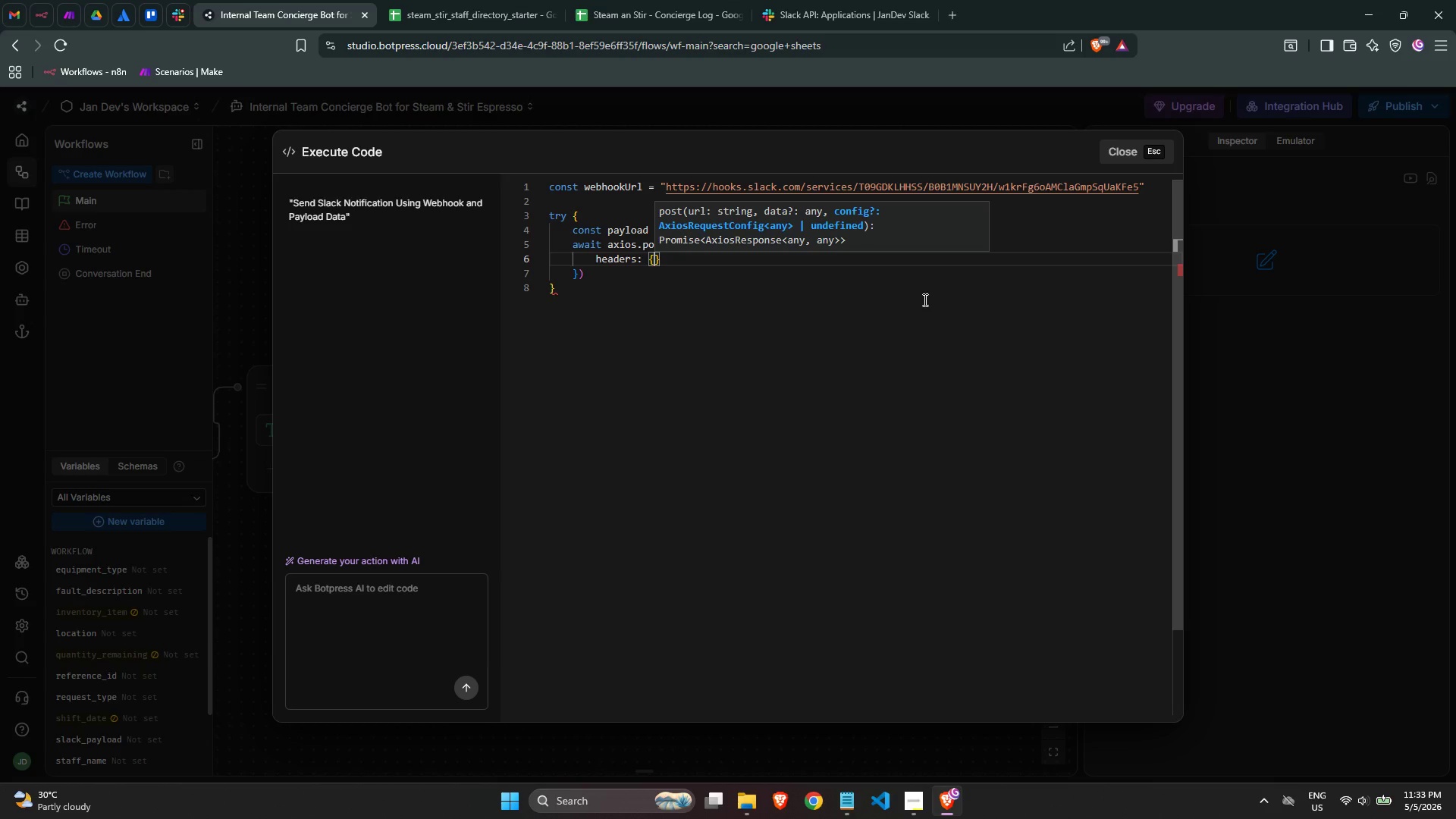 
type( "Content )
key(Backspace)
type(-Type)
 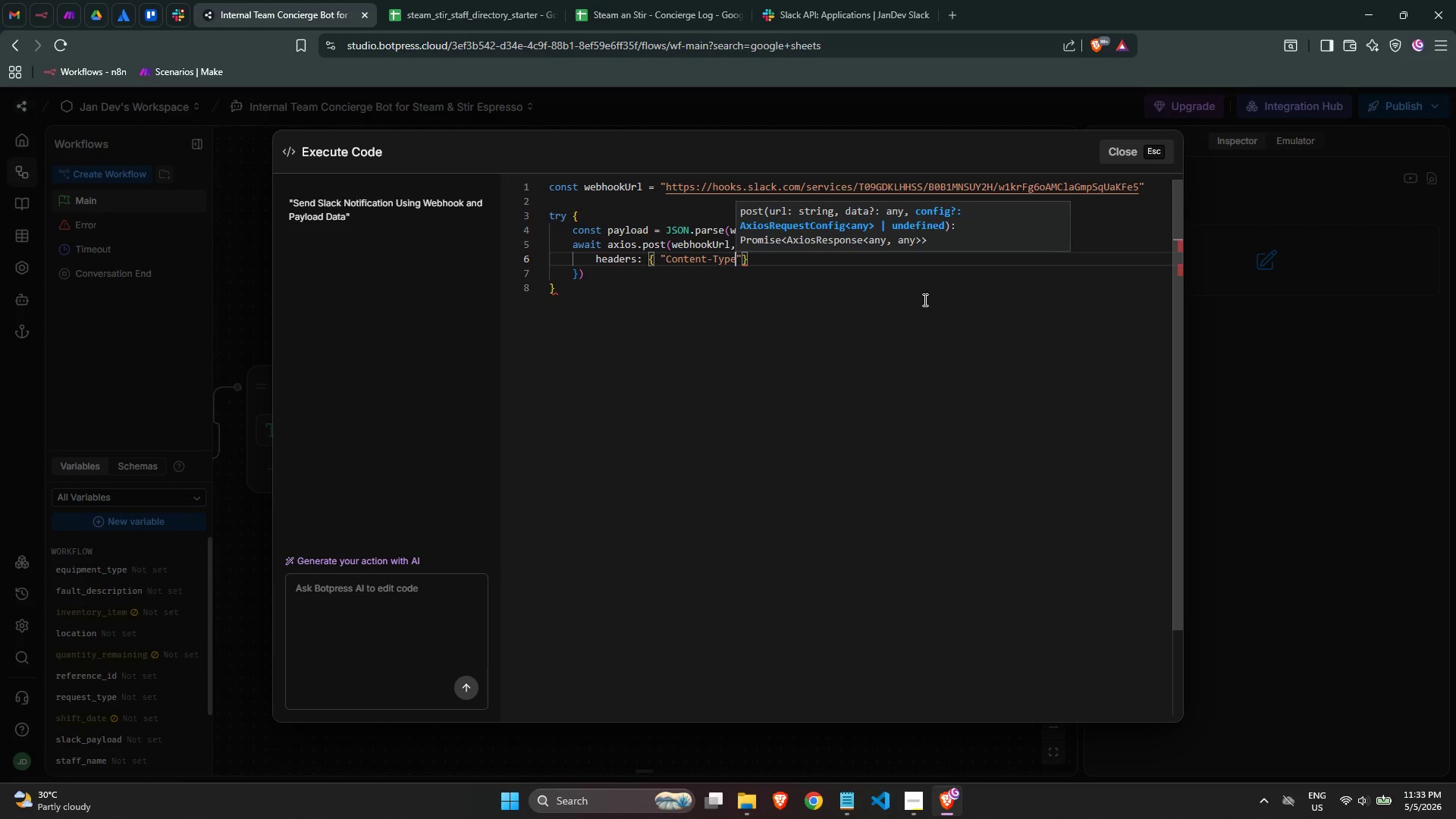 
key(ArrowRight)
 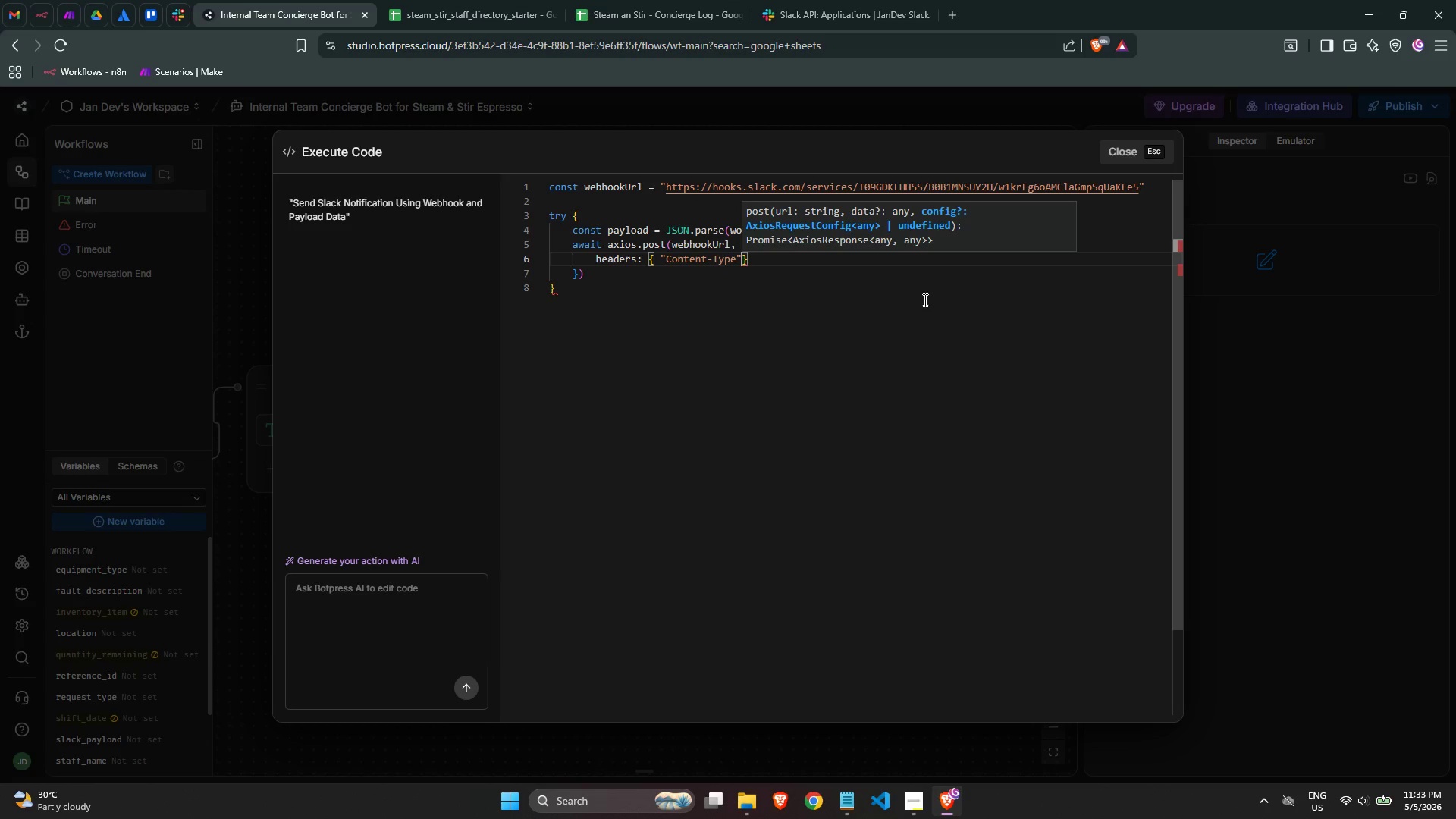 
key(Shift+Semicolon)
 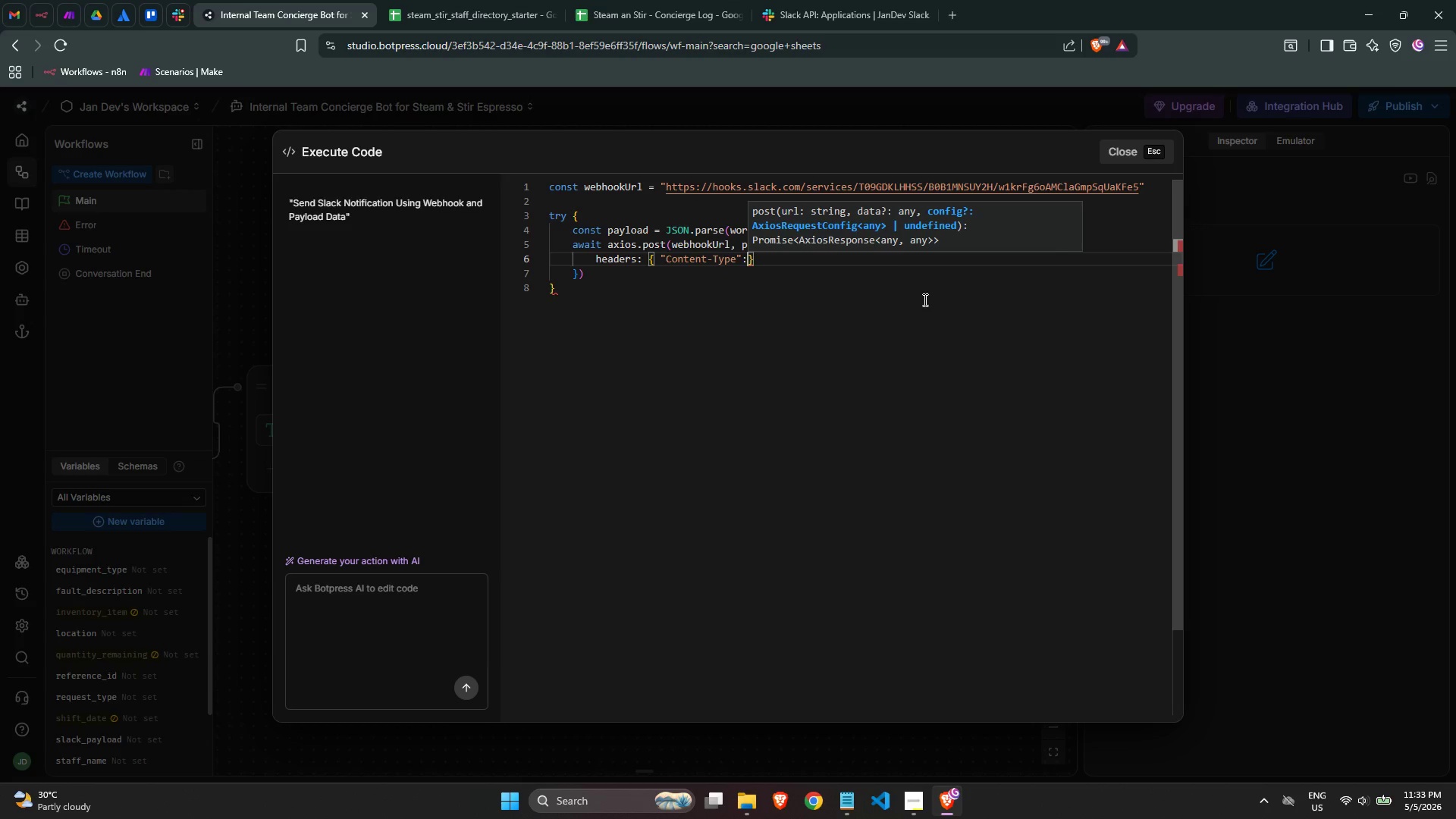 
key(Space)
 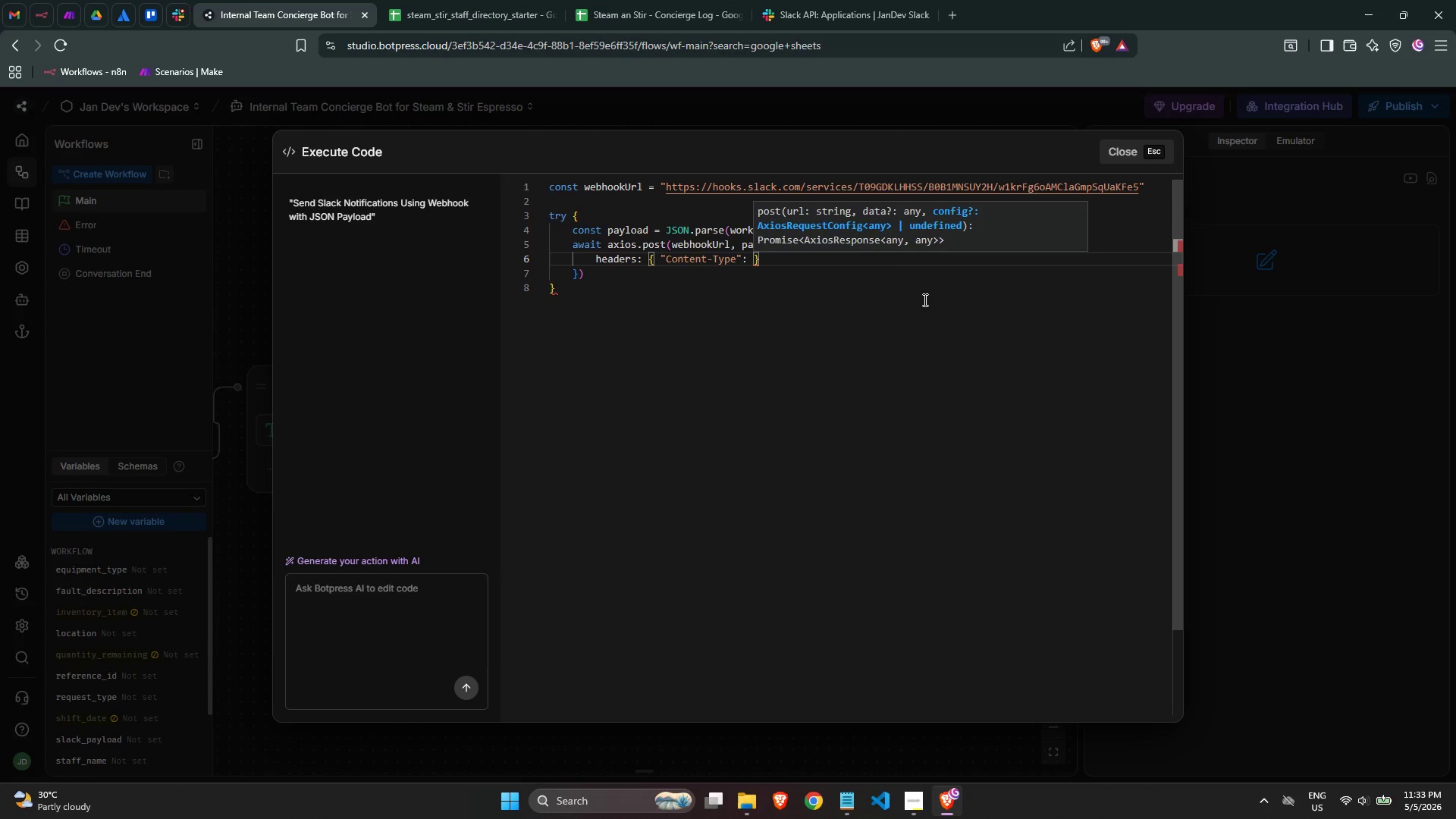 
key(Shift+Quote)
 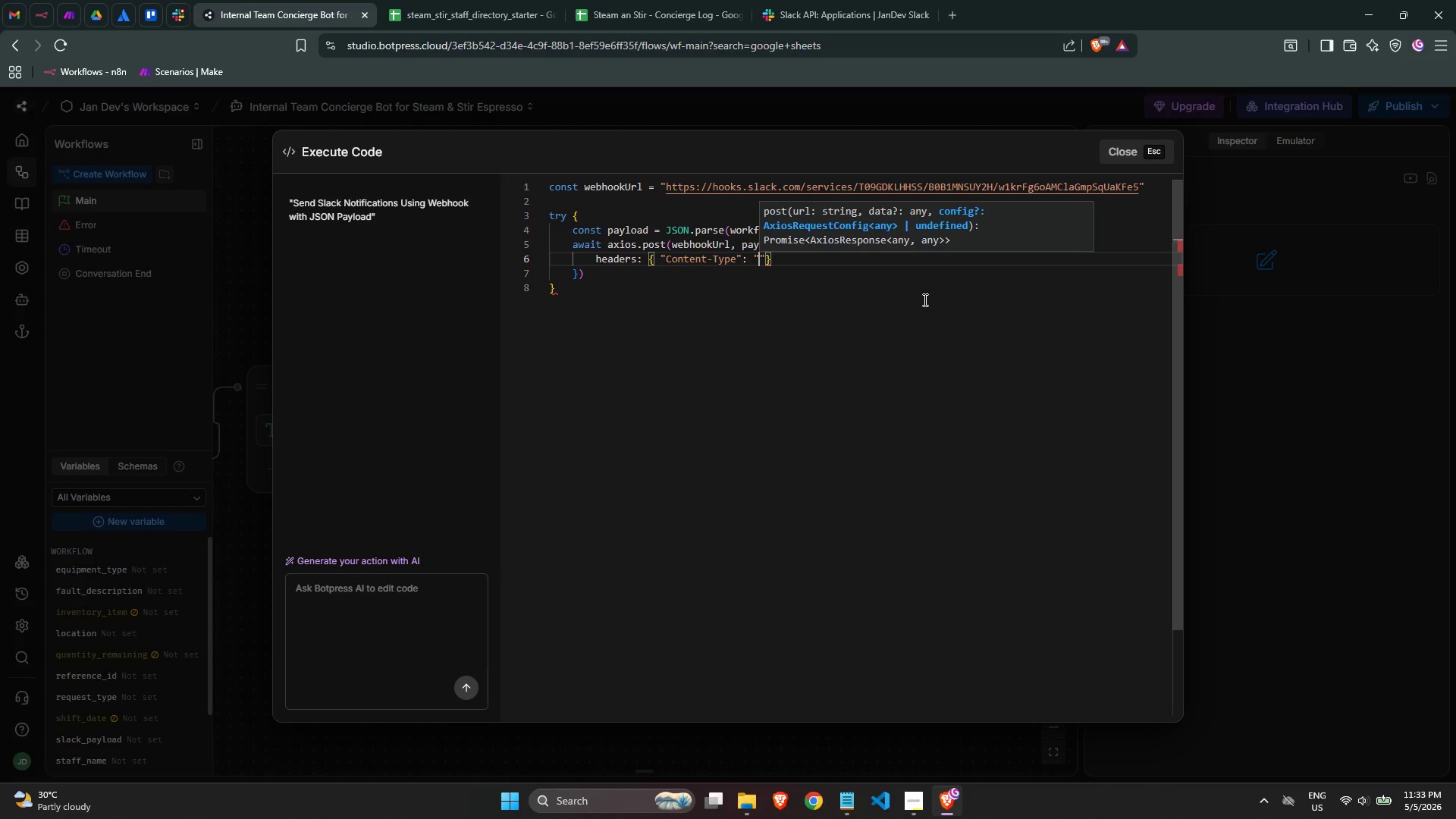 
key(Shift+Quote)
 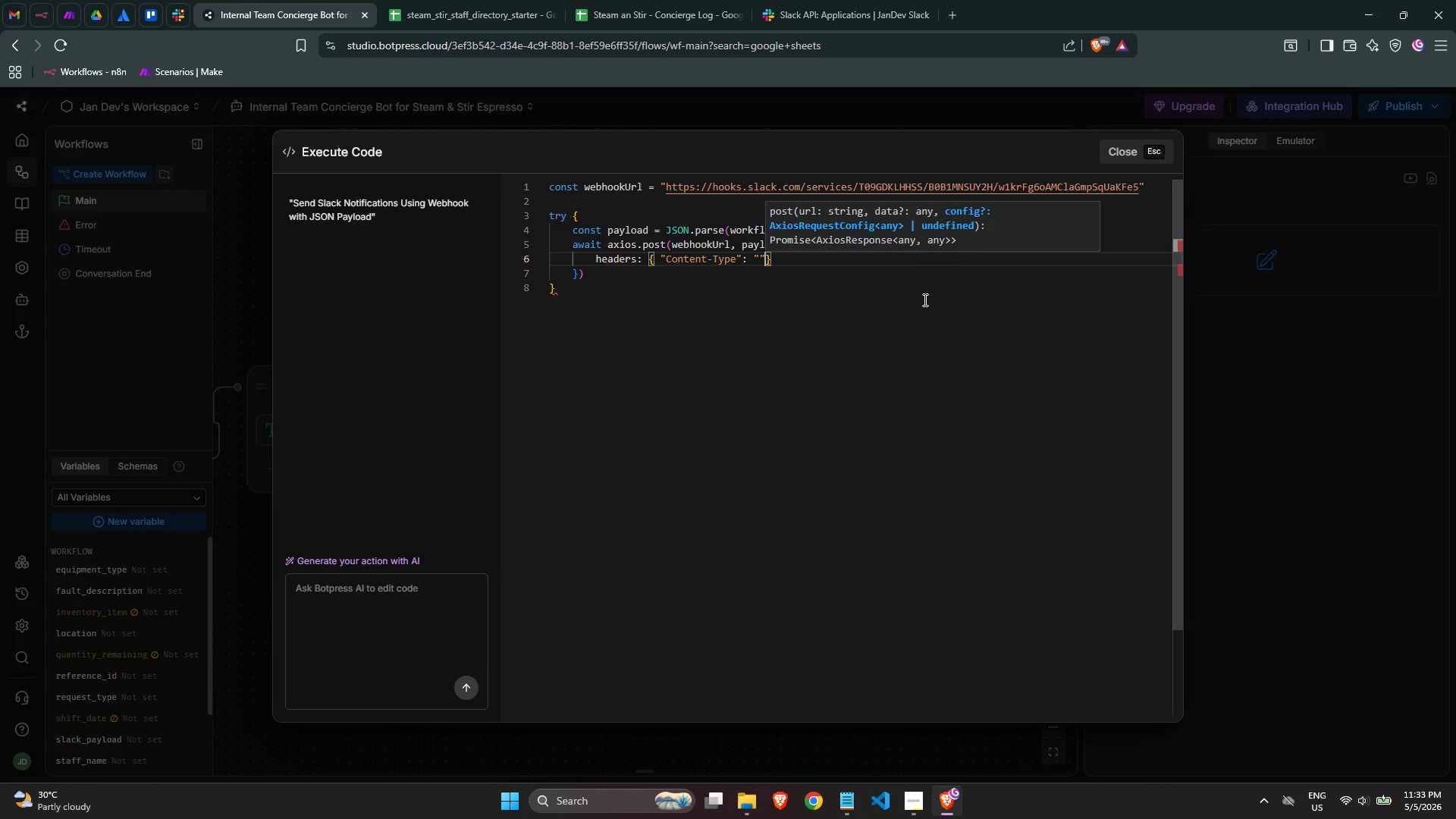 
key(ArrowLeft)
 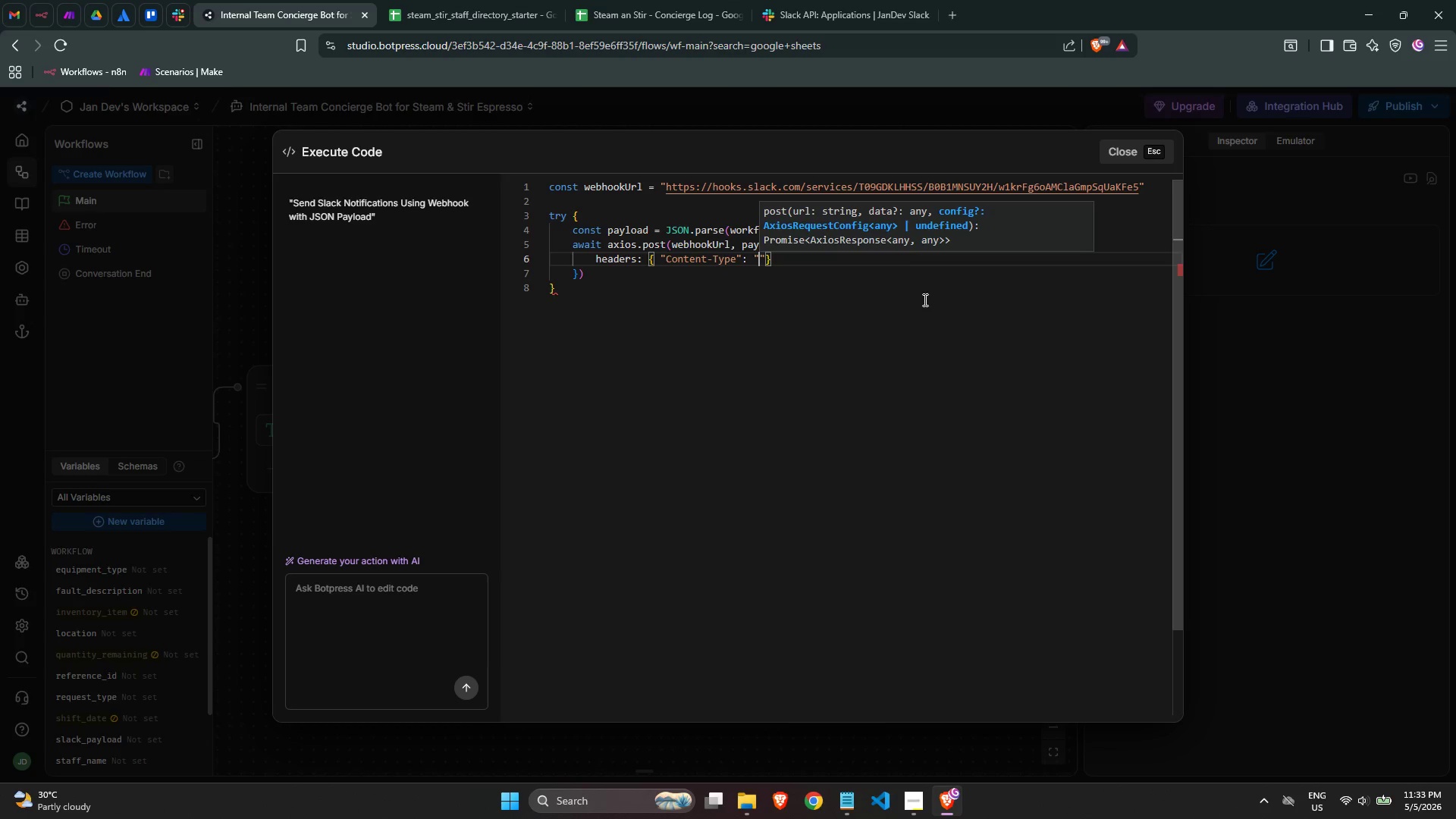 
type(application/json)
 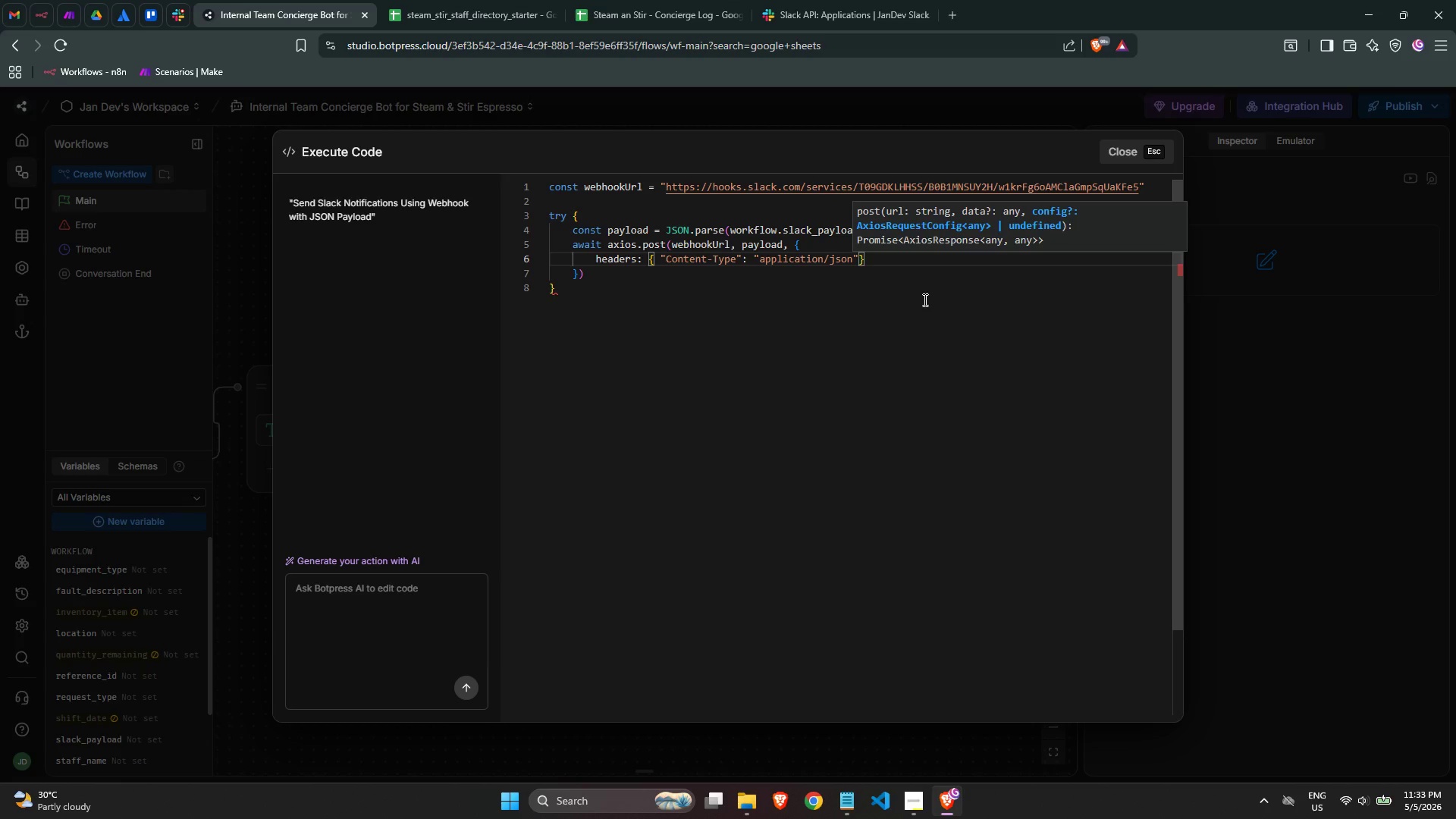 
key(ArrowRight)
 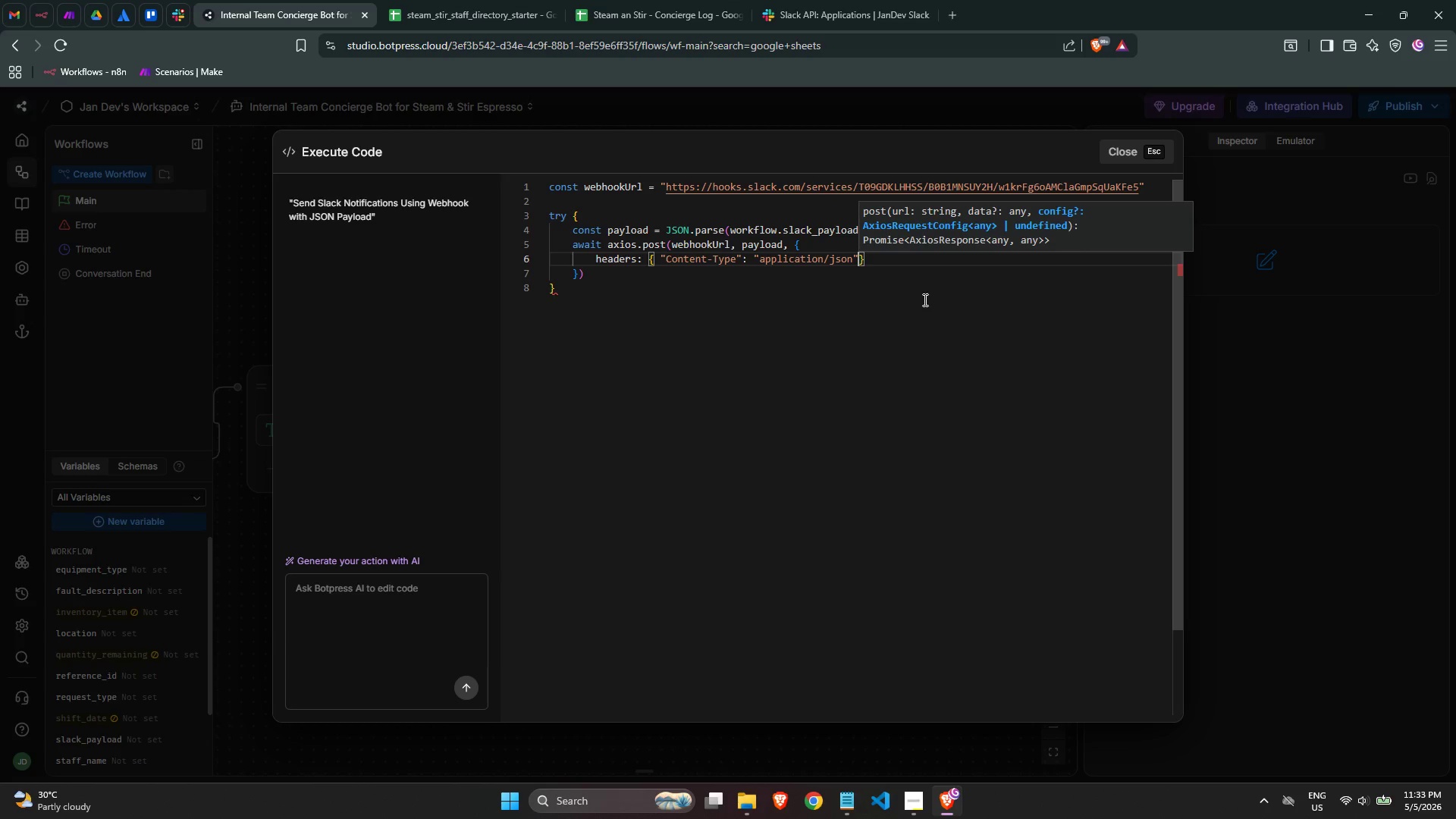 
key(Space)
 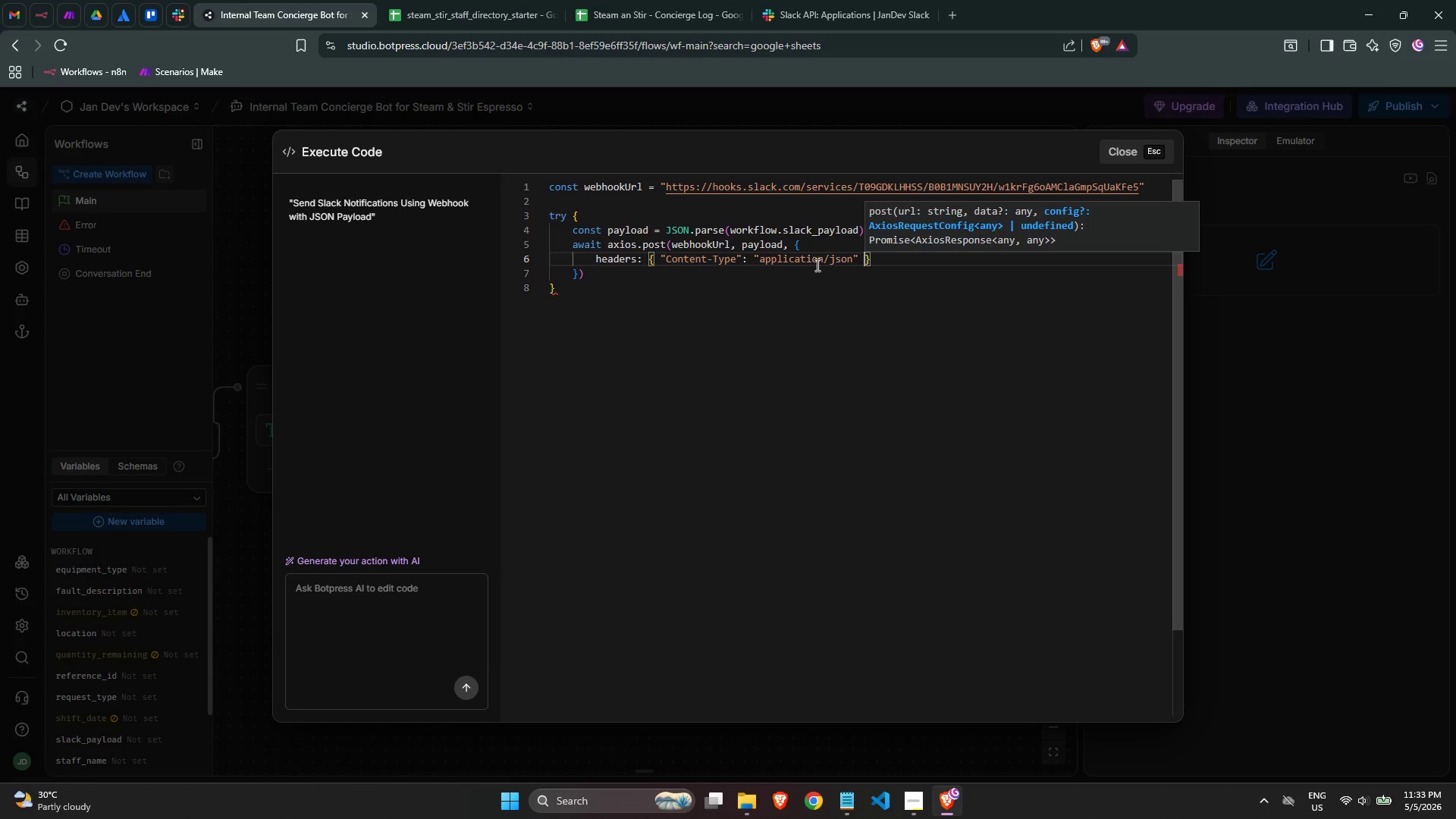 
left_click([671, 277])
 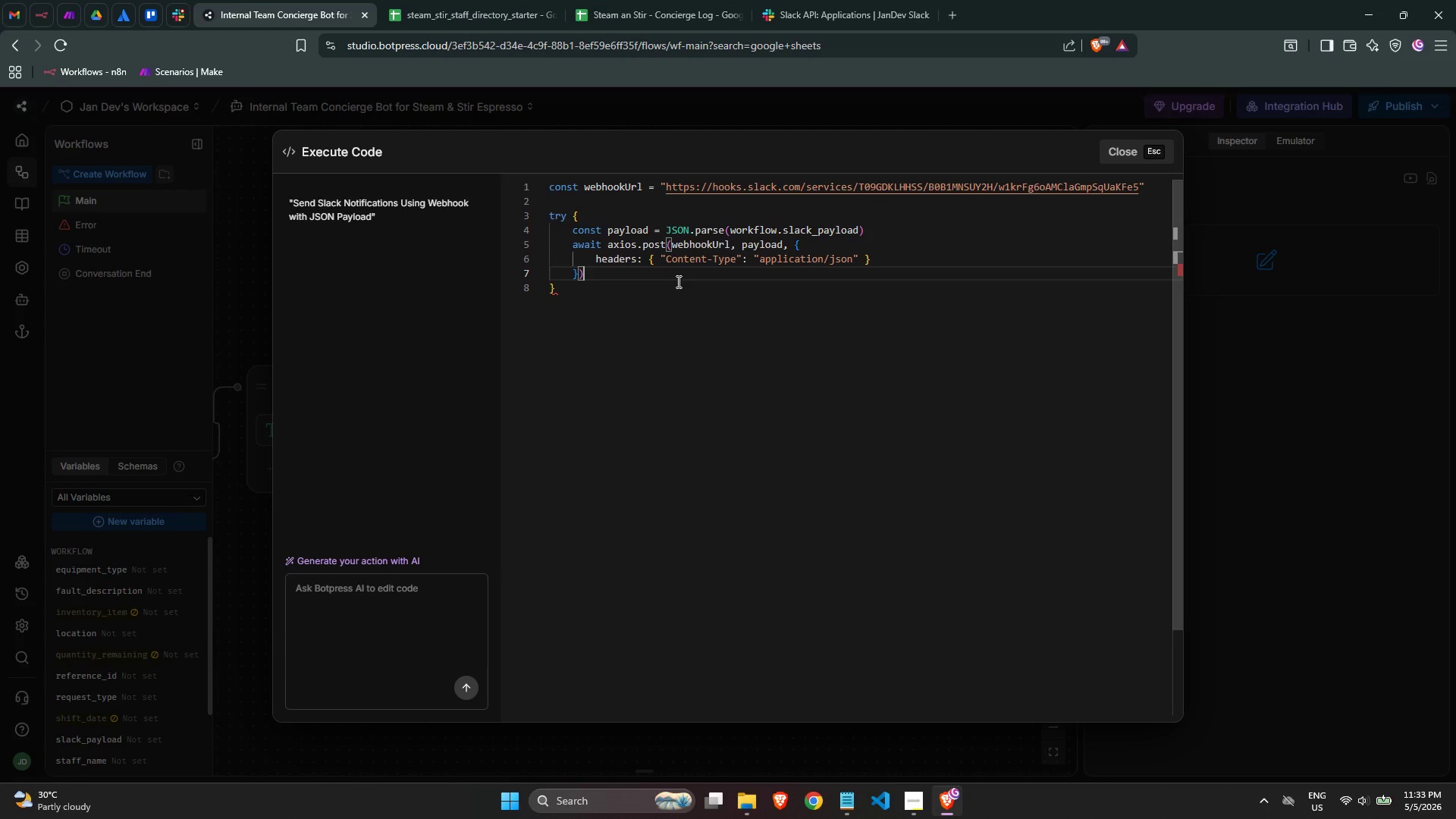 
left_click([601, 293])
 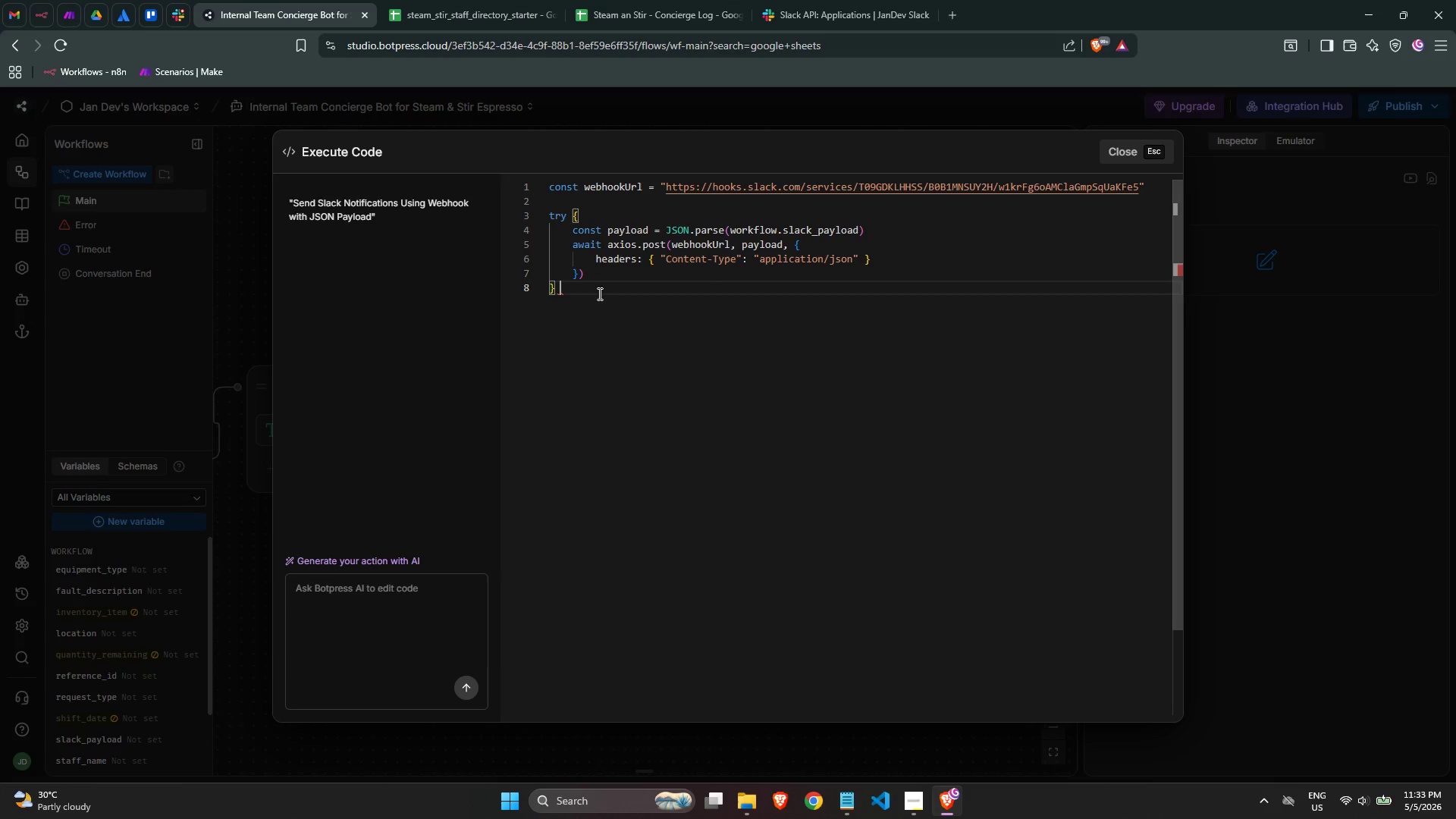 
type( cat)
 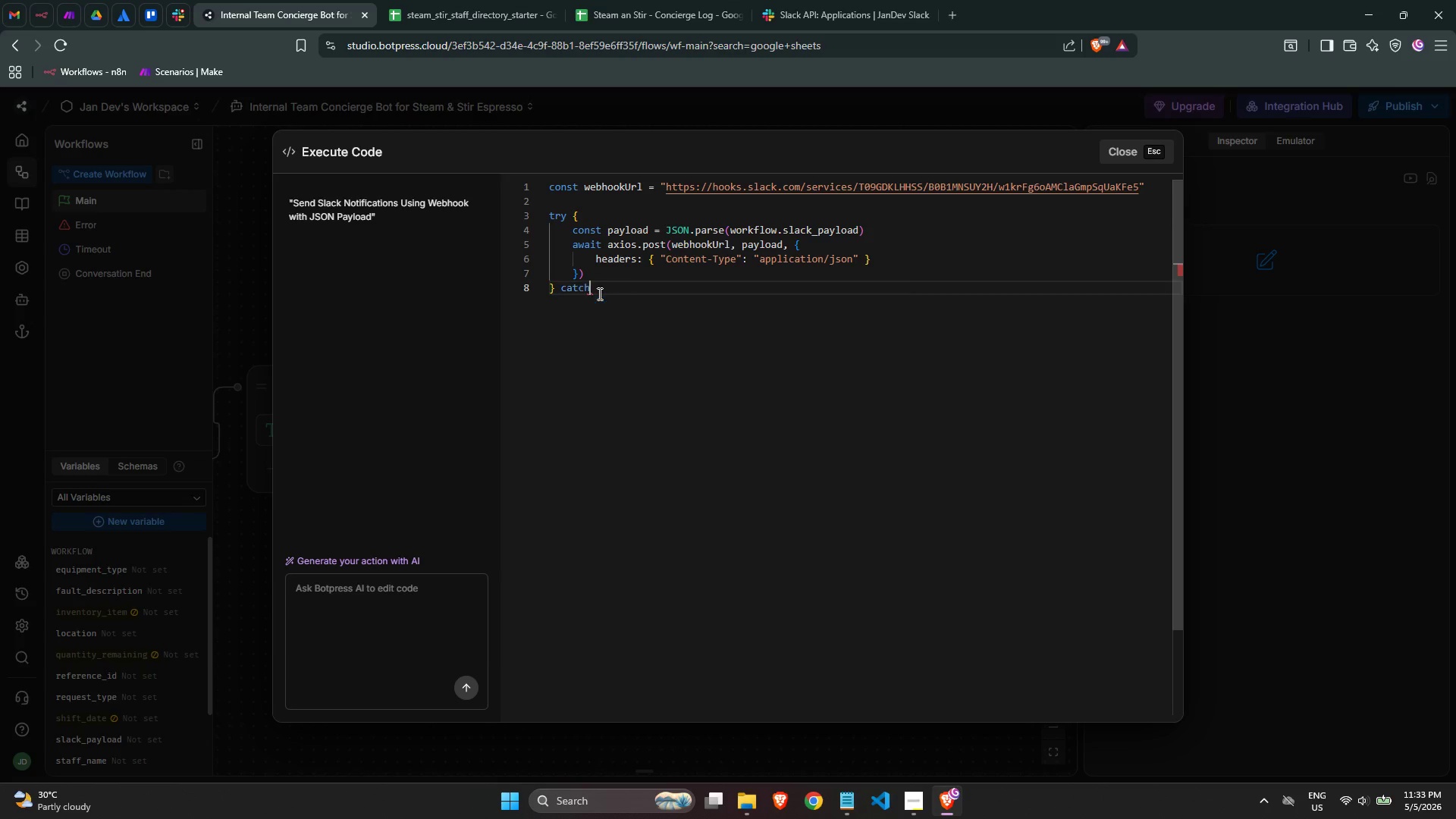 
key(Enter)
 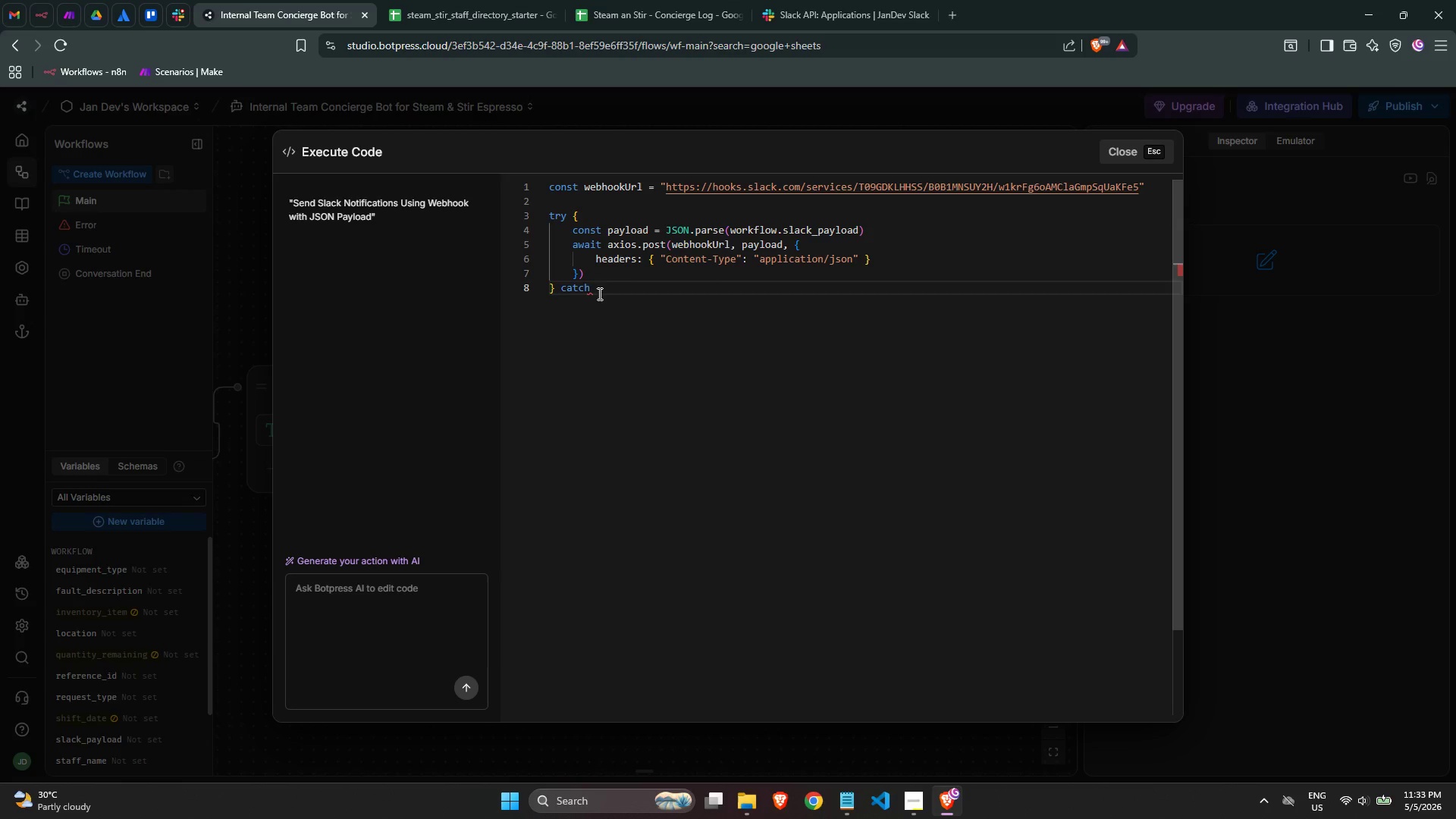 
type( (err)
 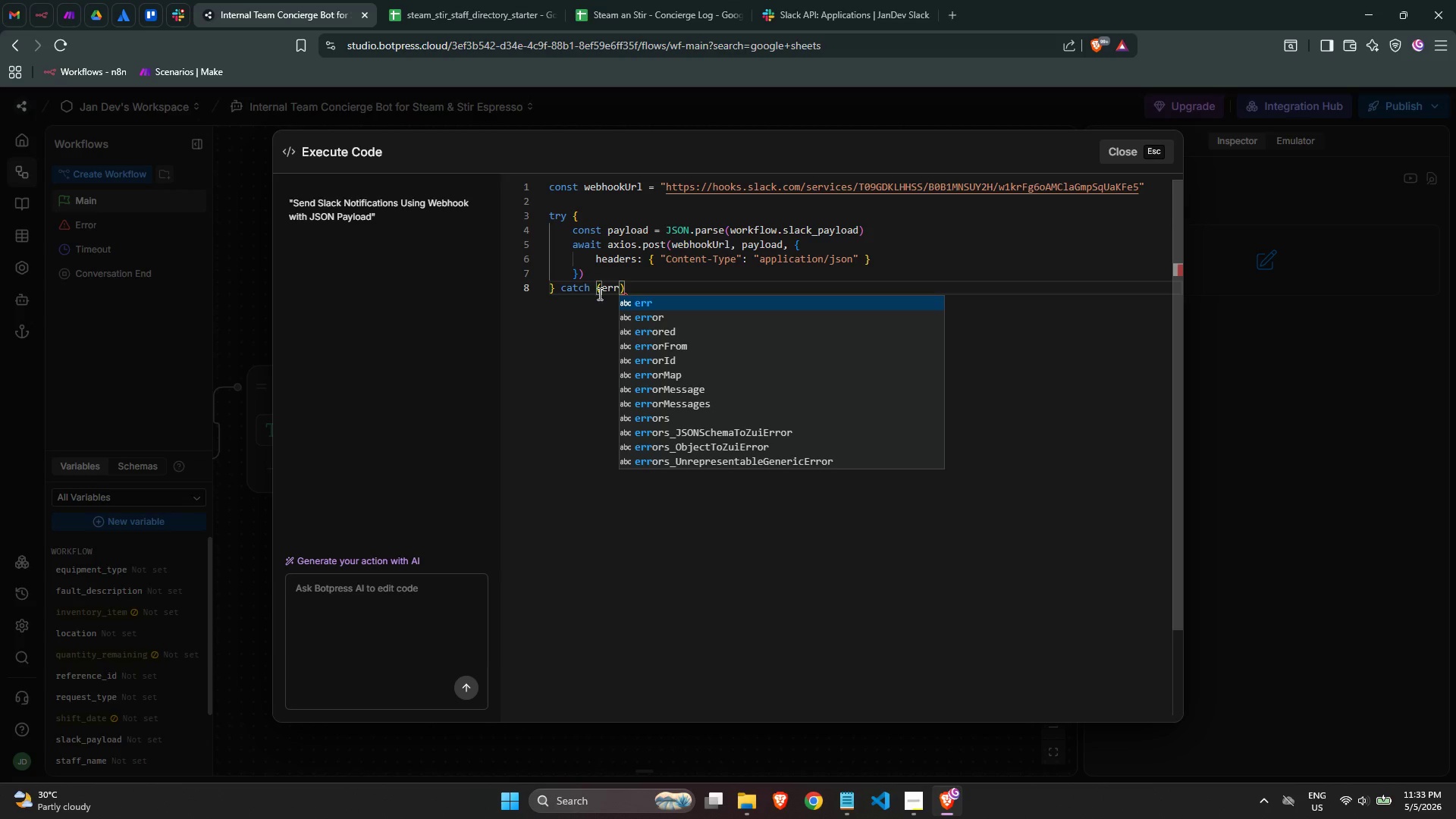 
key(ArrowRight)
 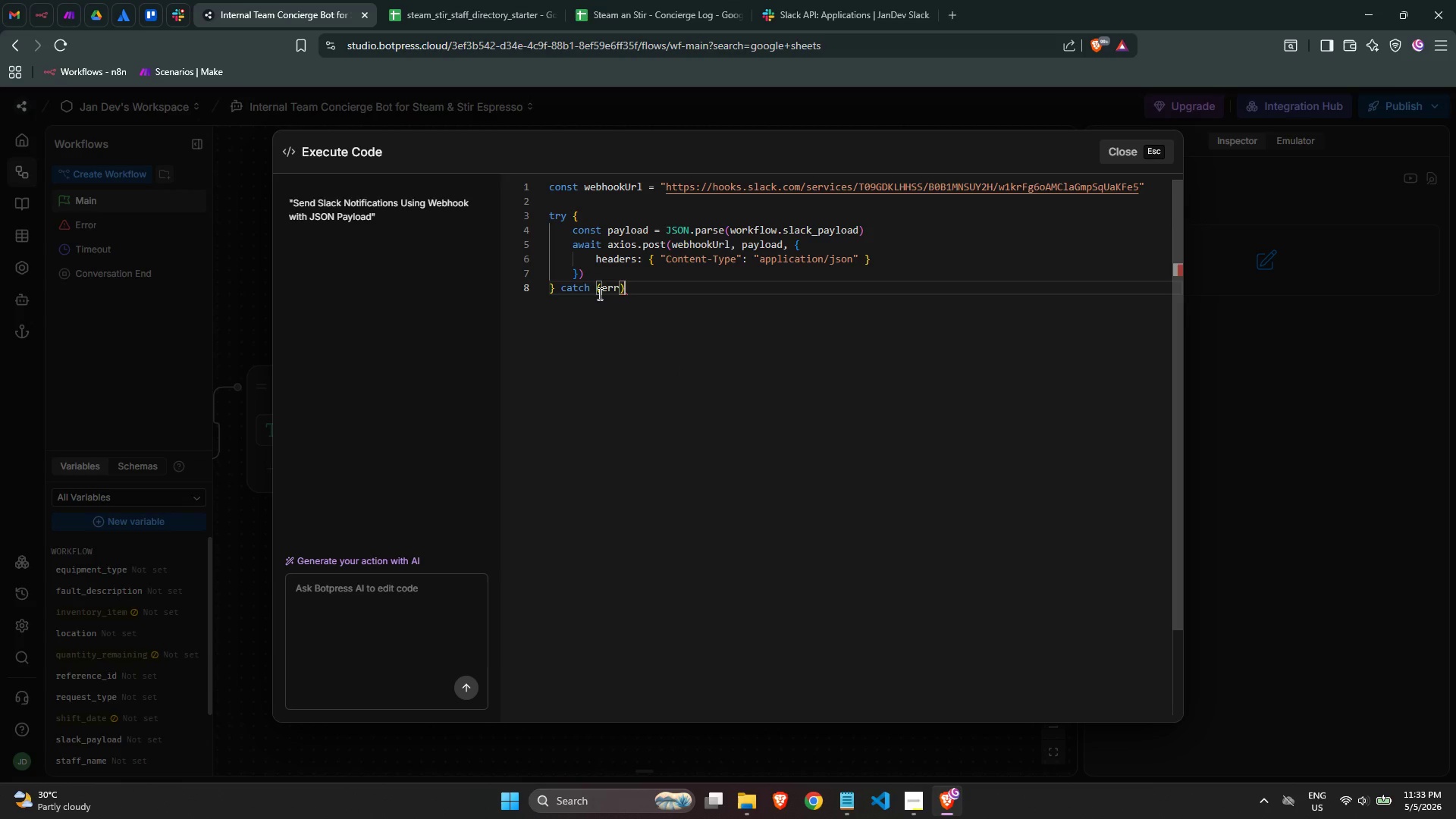 
key(Space)
 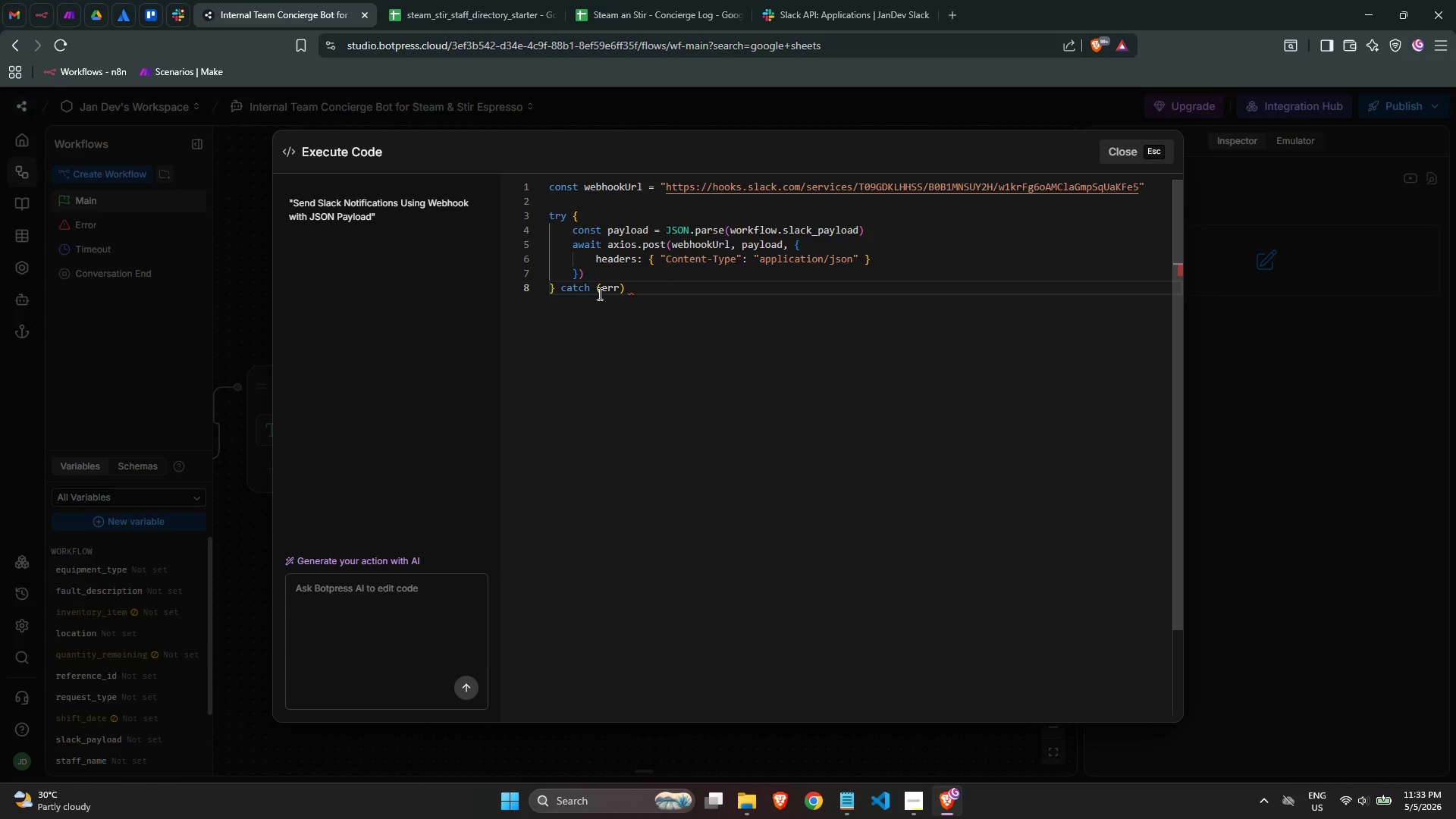 
key(Shift+BracketLeft)
 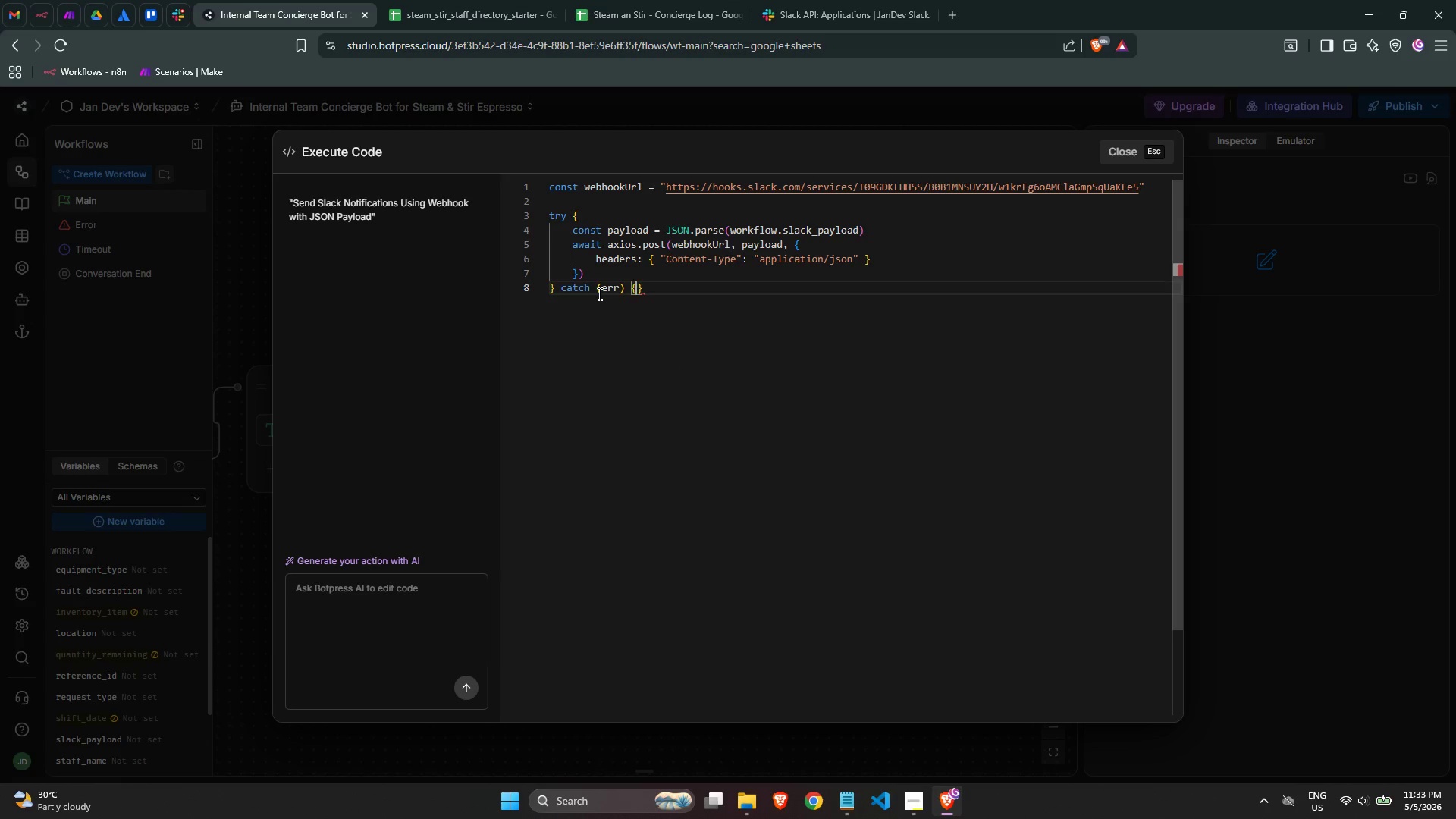 
key(Enter)
 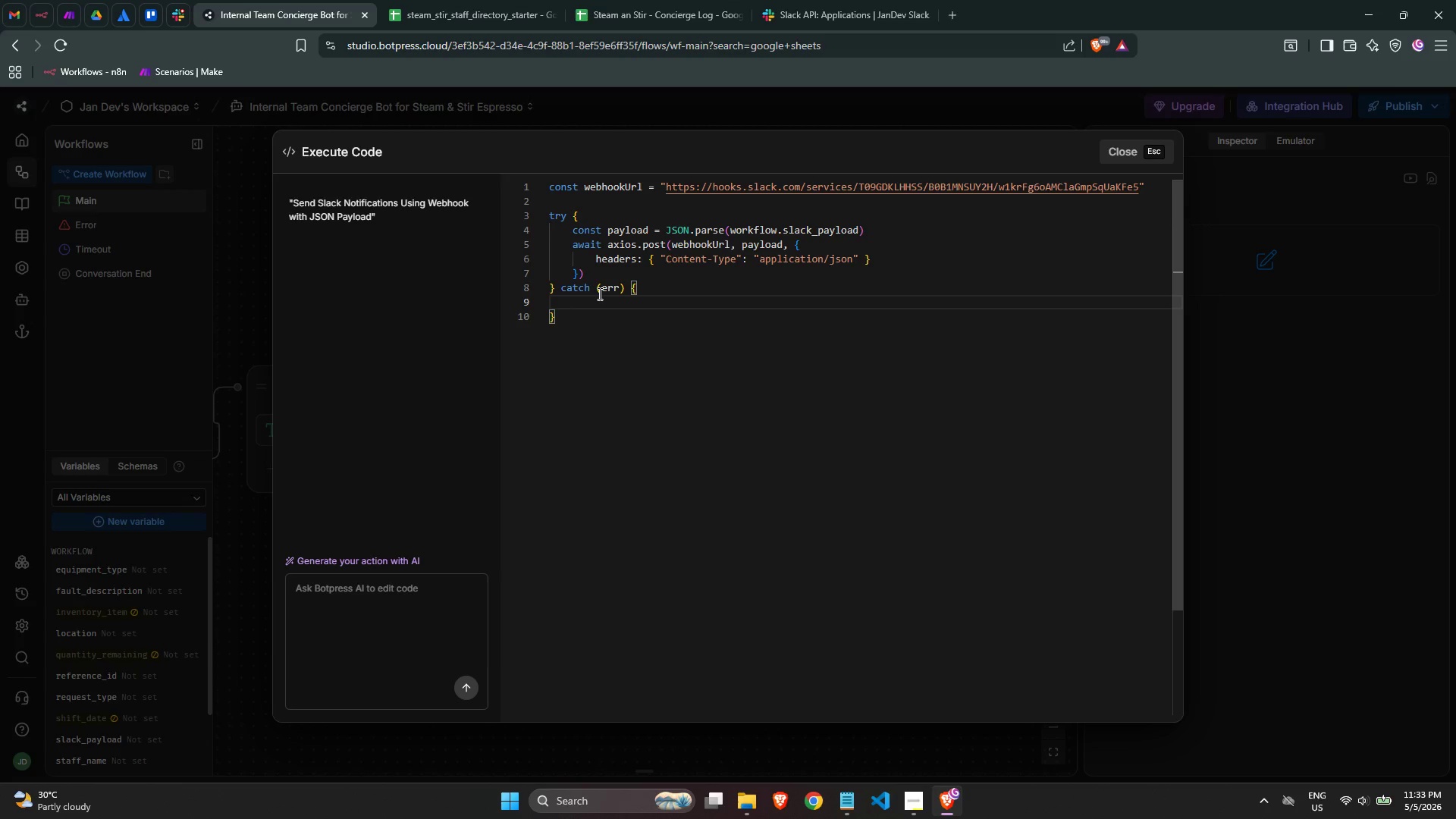 
type(// s)
key(Backspace)
type(Siele)
key(Backspace)
key(Backspace)
key(Backspace)
type(lemt F)
key(Backspace)
type(fail - bot continues wo)
key(Backspace)
key(Backspace)
type(witu)
key(Backspace)
key(Backspace)
type(thout b)
key(Backspace)
type(l)
key(Backspace)
type(blocking user)
 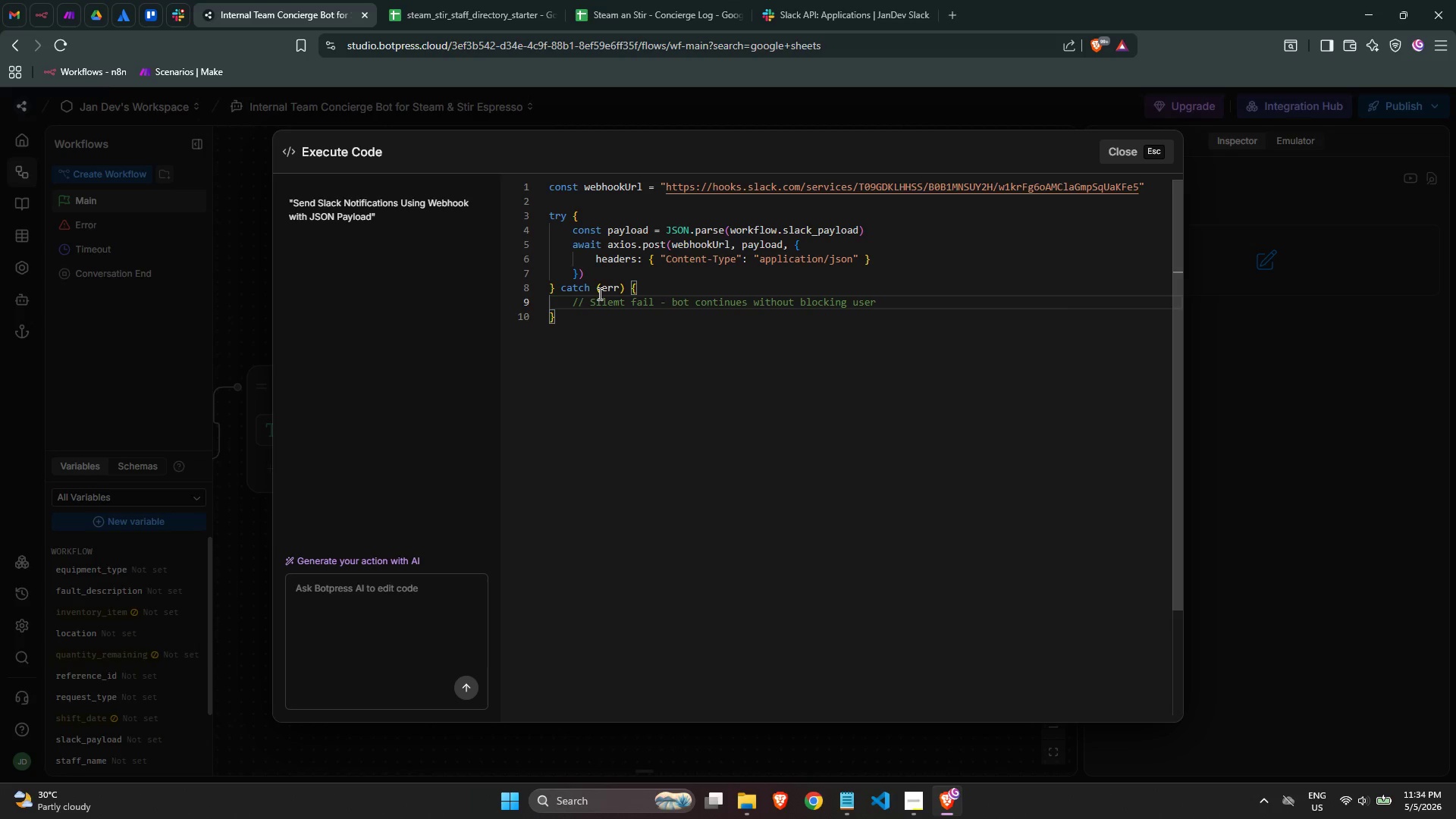 
key(ArrowDown)
 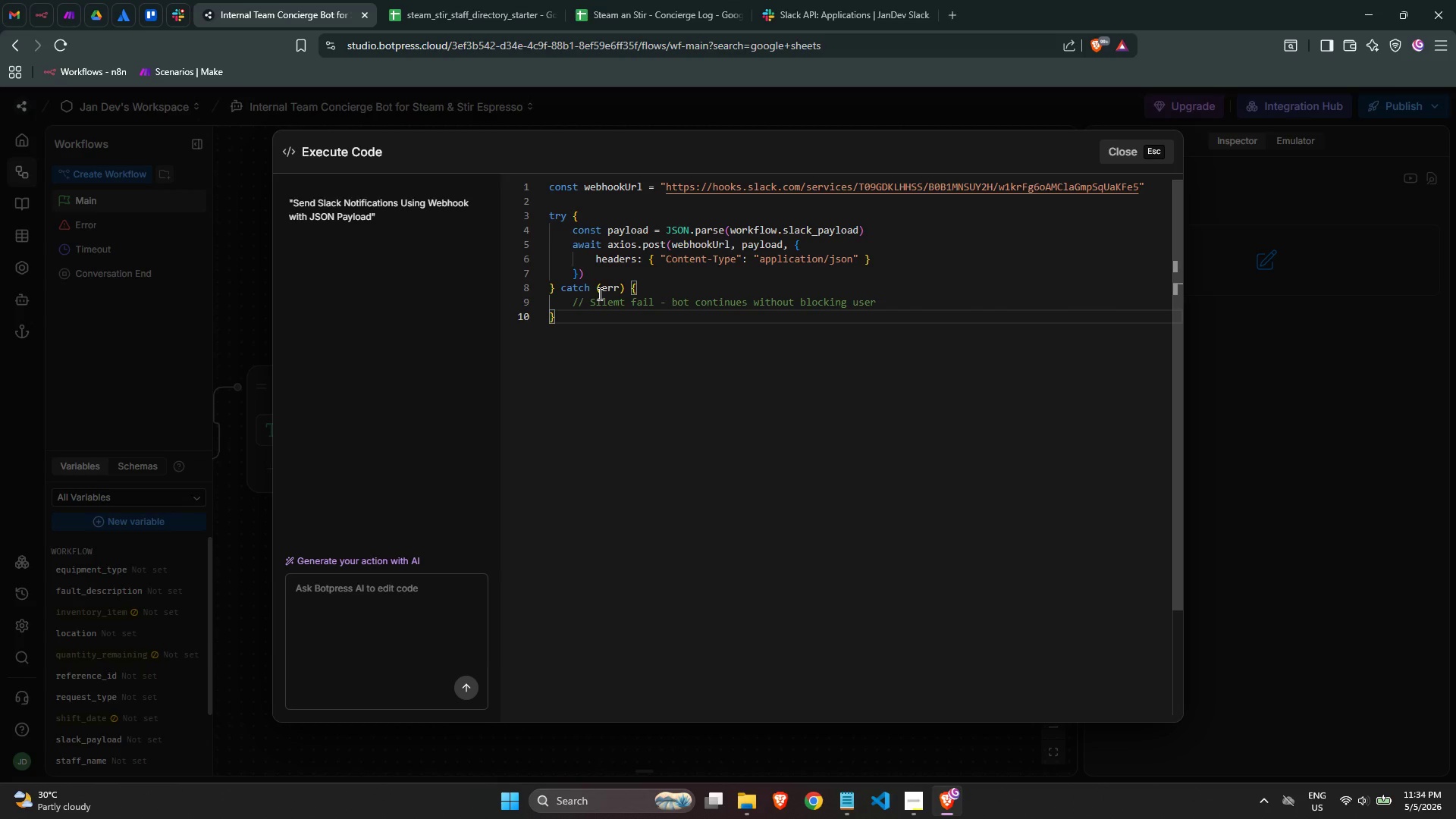 
key(ArrowLeft)
 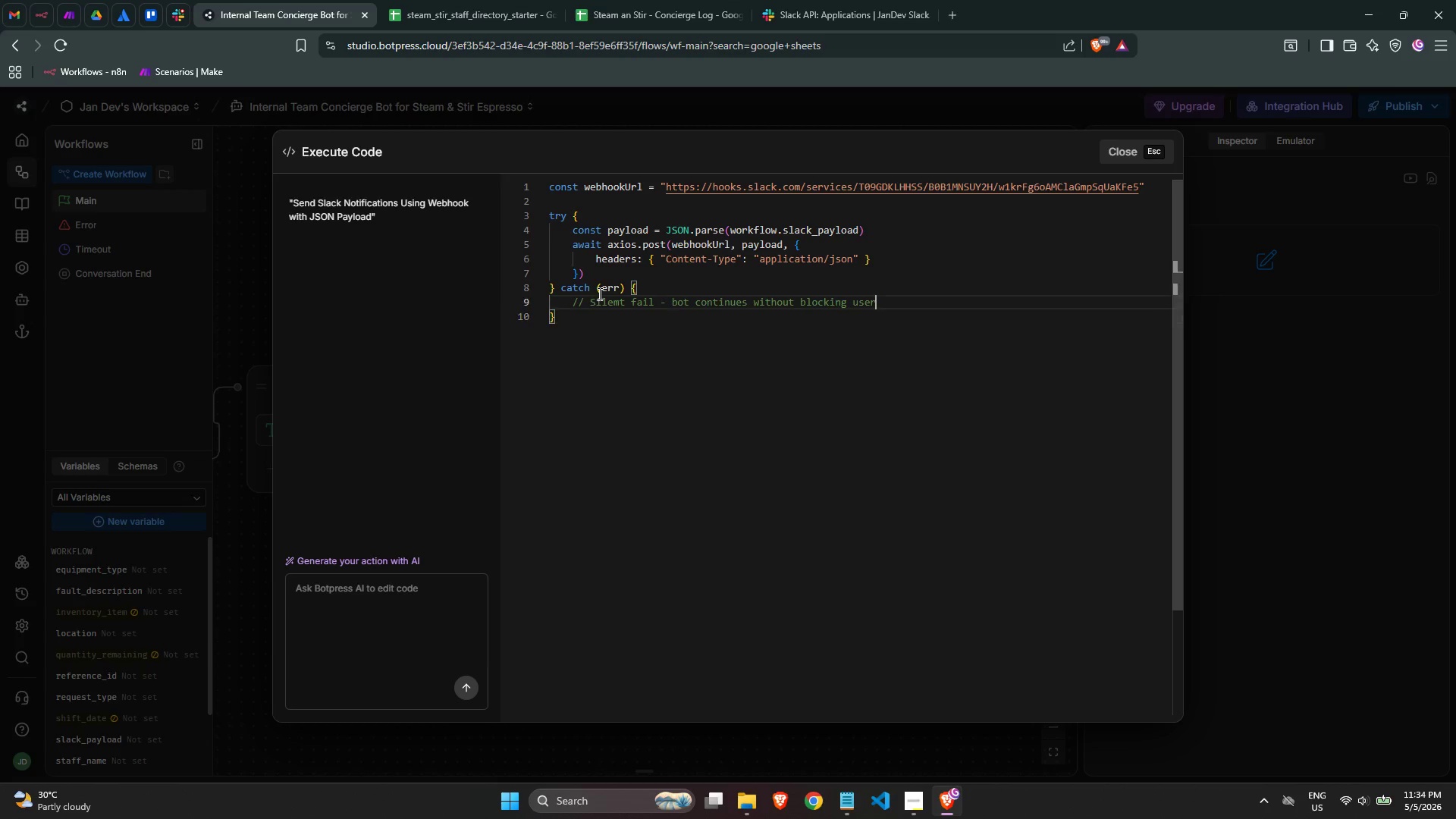 
key(ArrowLeft)
 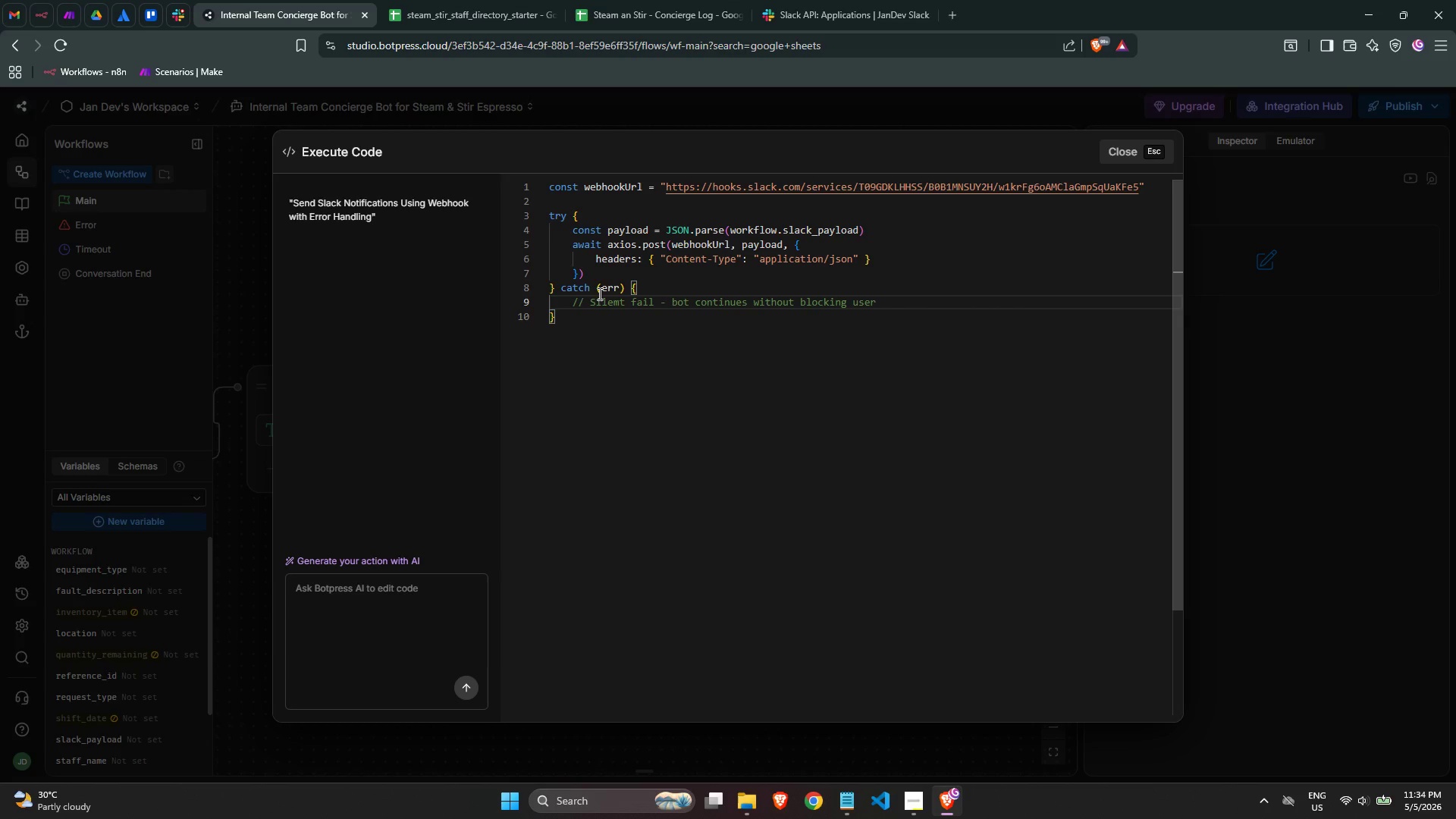 
key(Enter)
 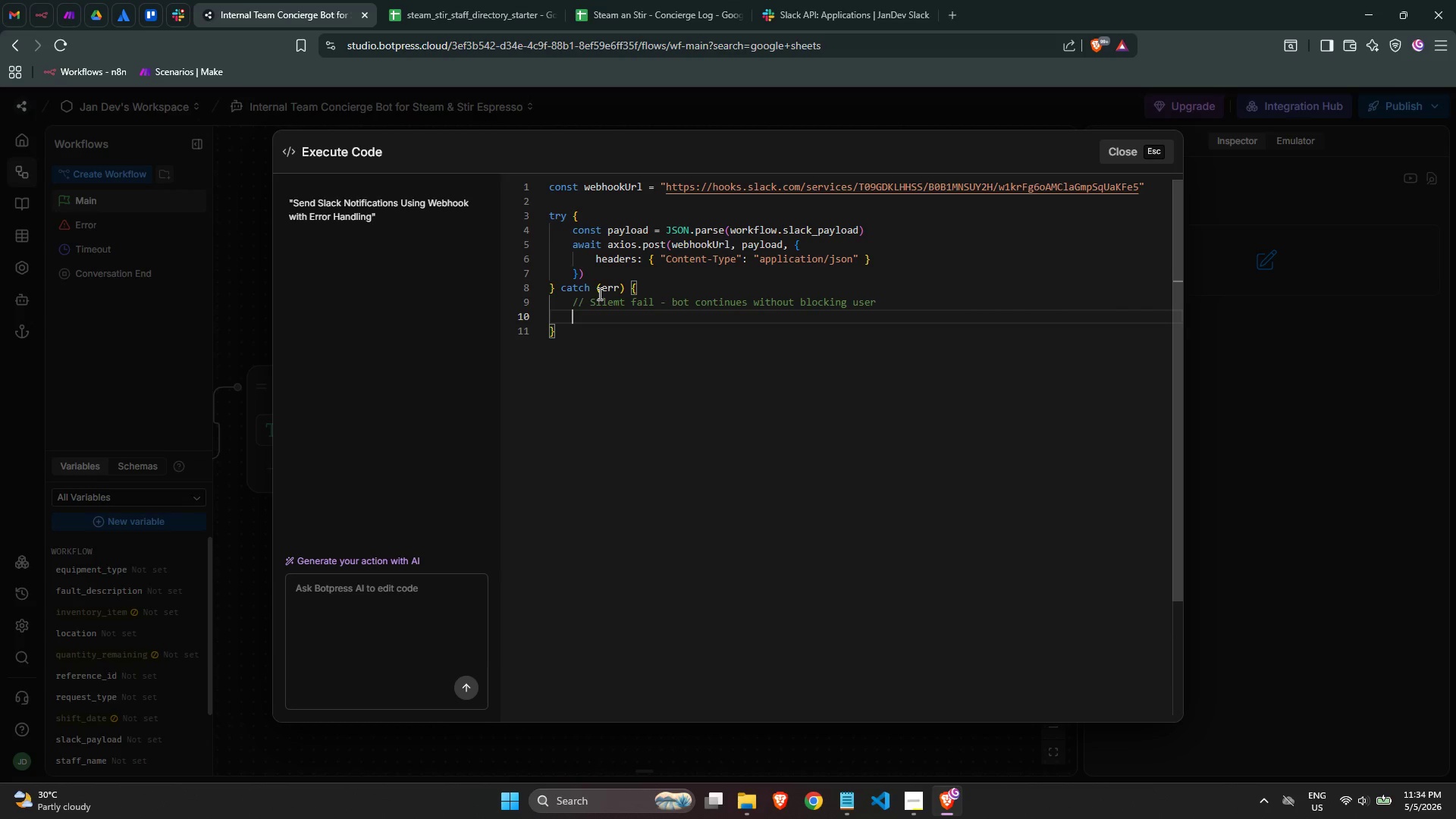 
type(console.l)
key(Backspace)
type(err)
 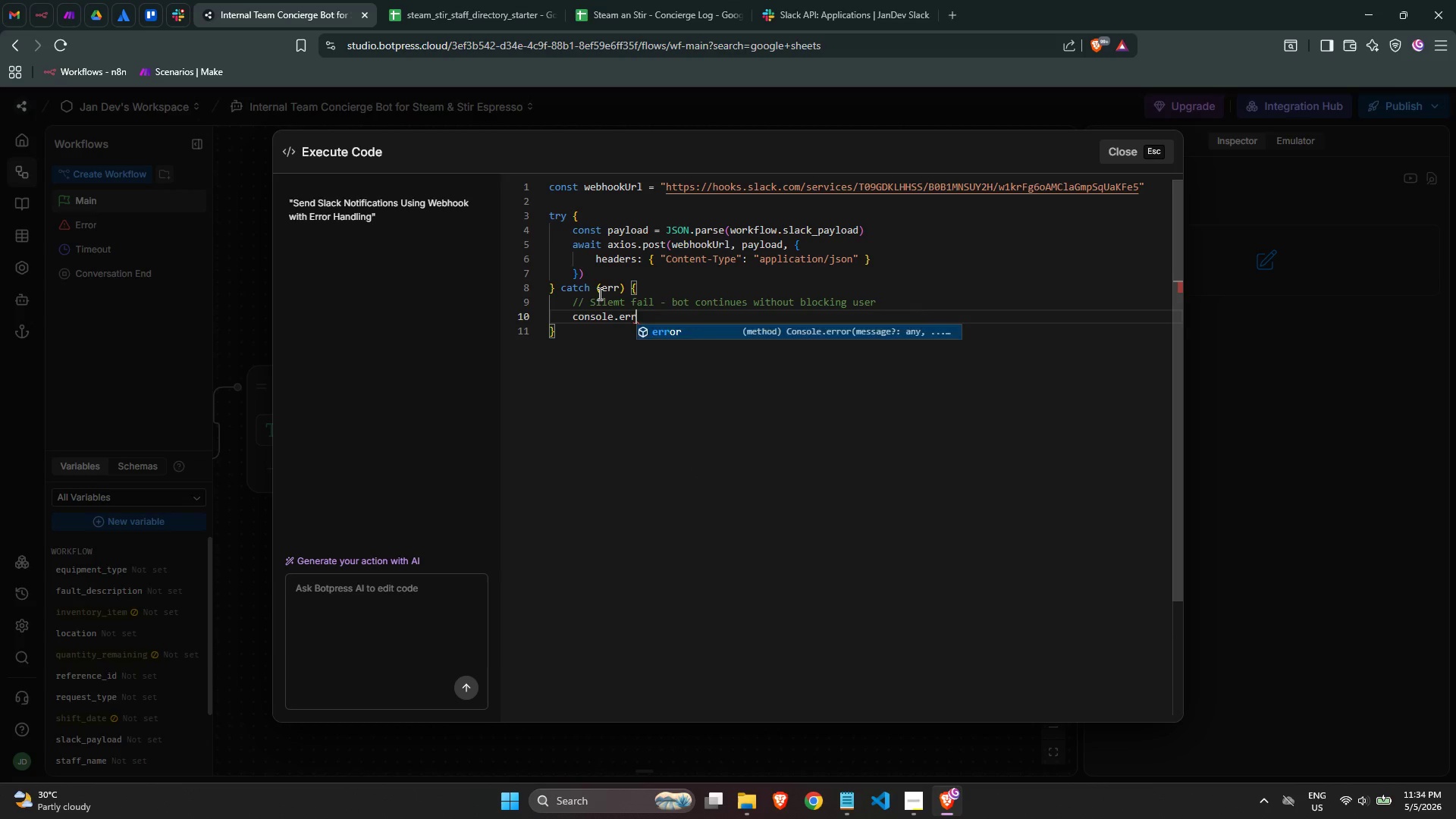 
key(Enter)
 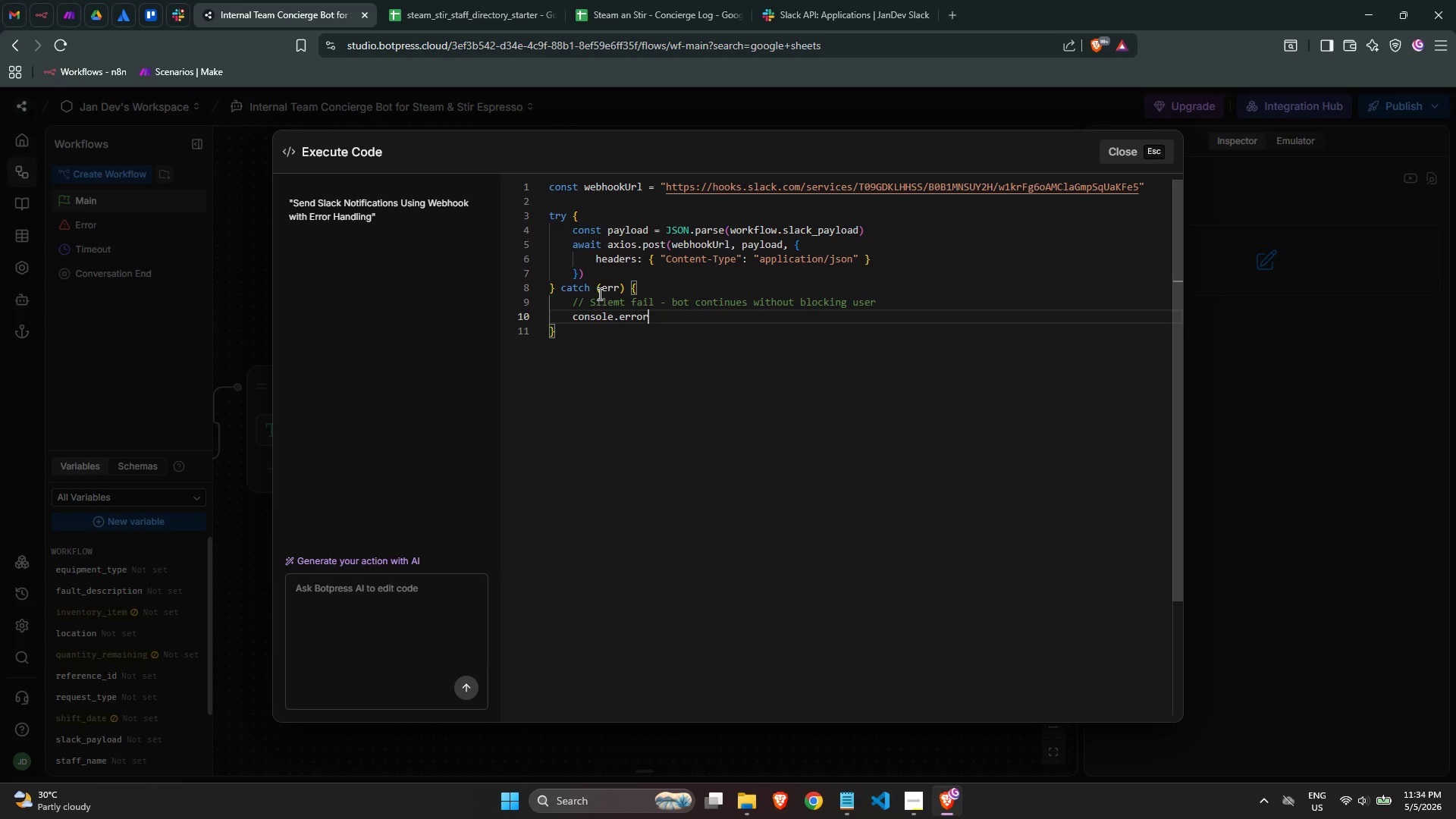 
type(("Slack webhook error:)
 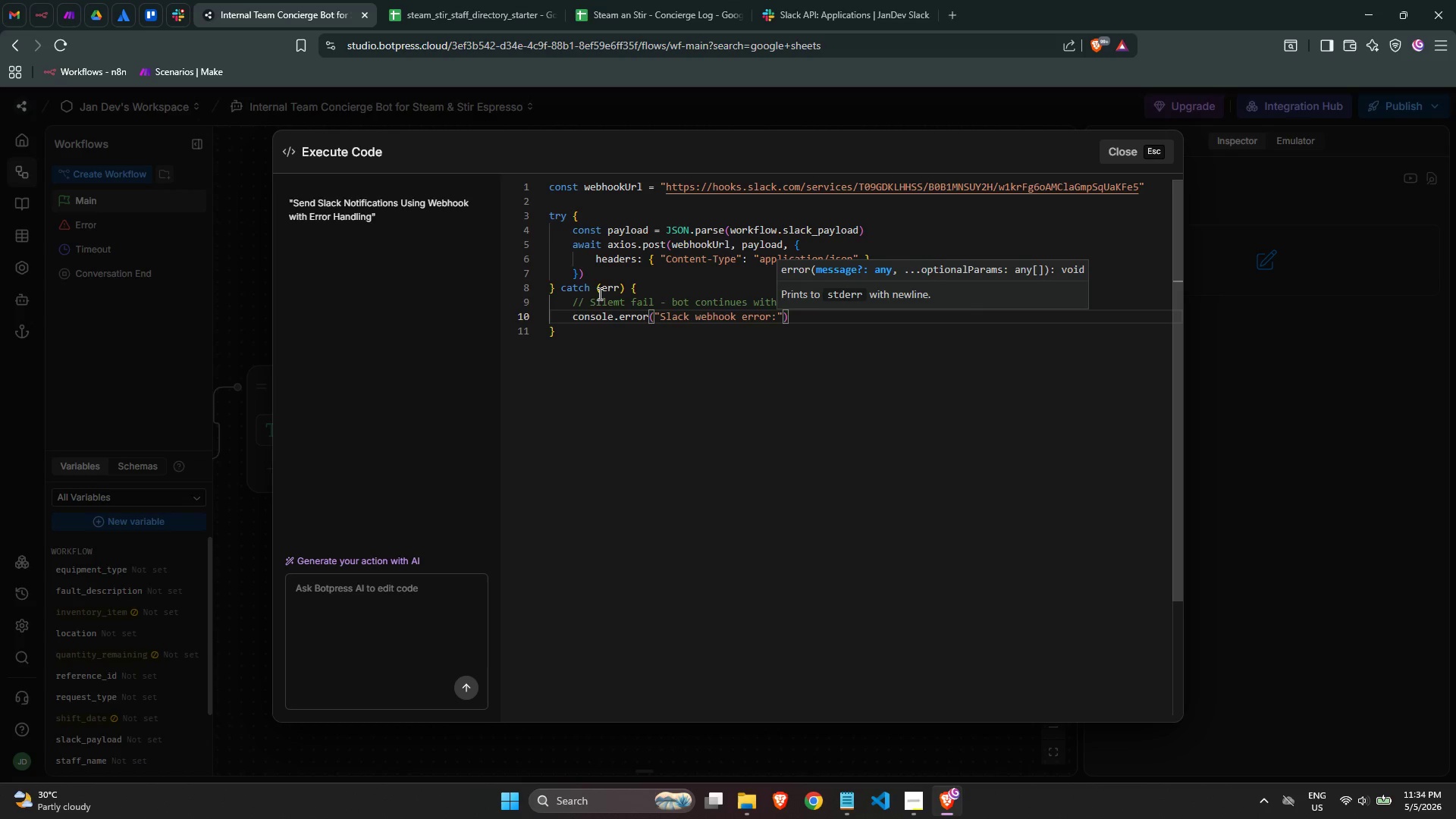 
key(ArrowRight)
 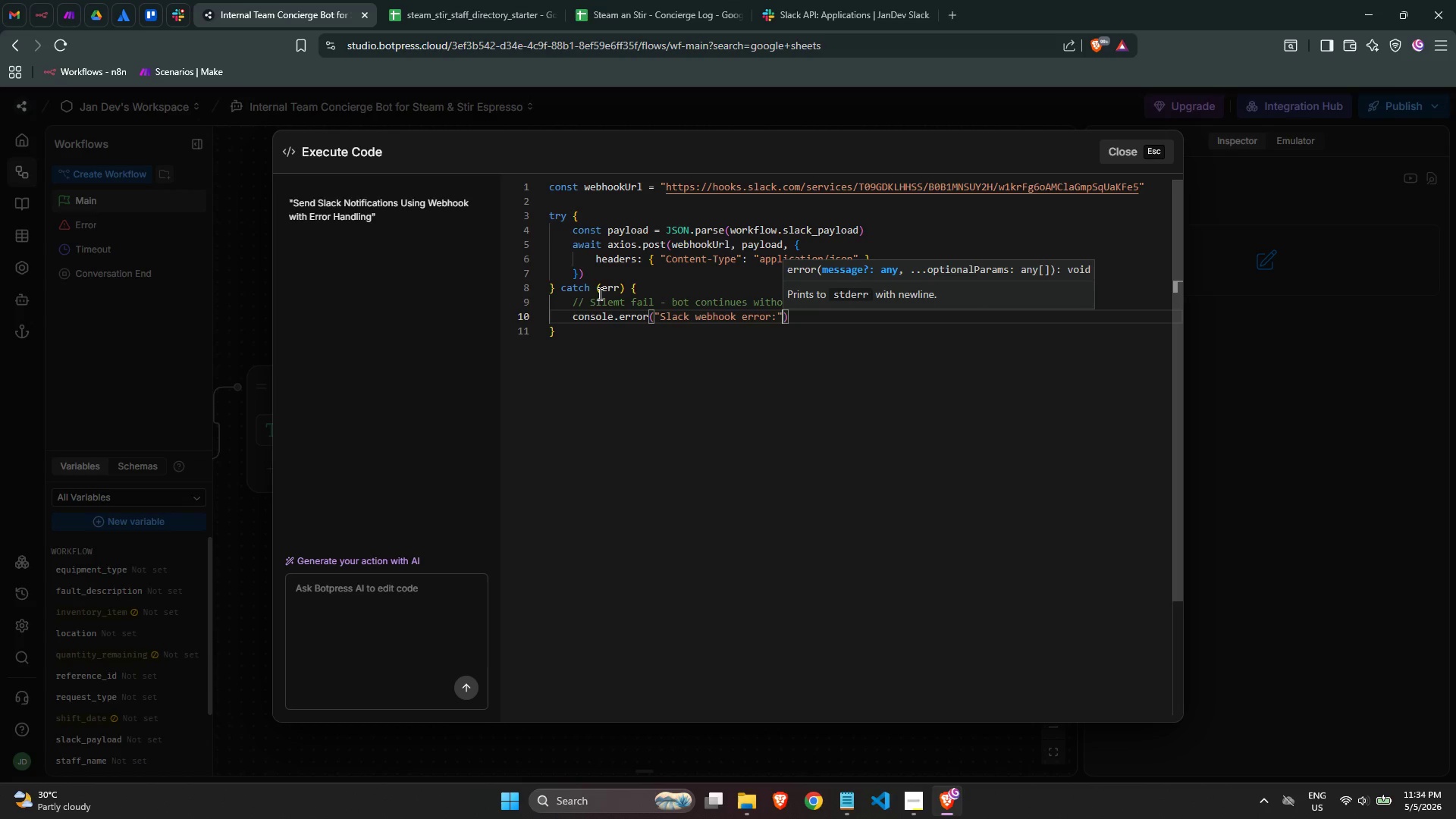 
type(, err.mess)
 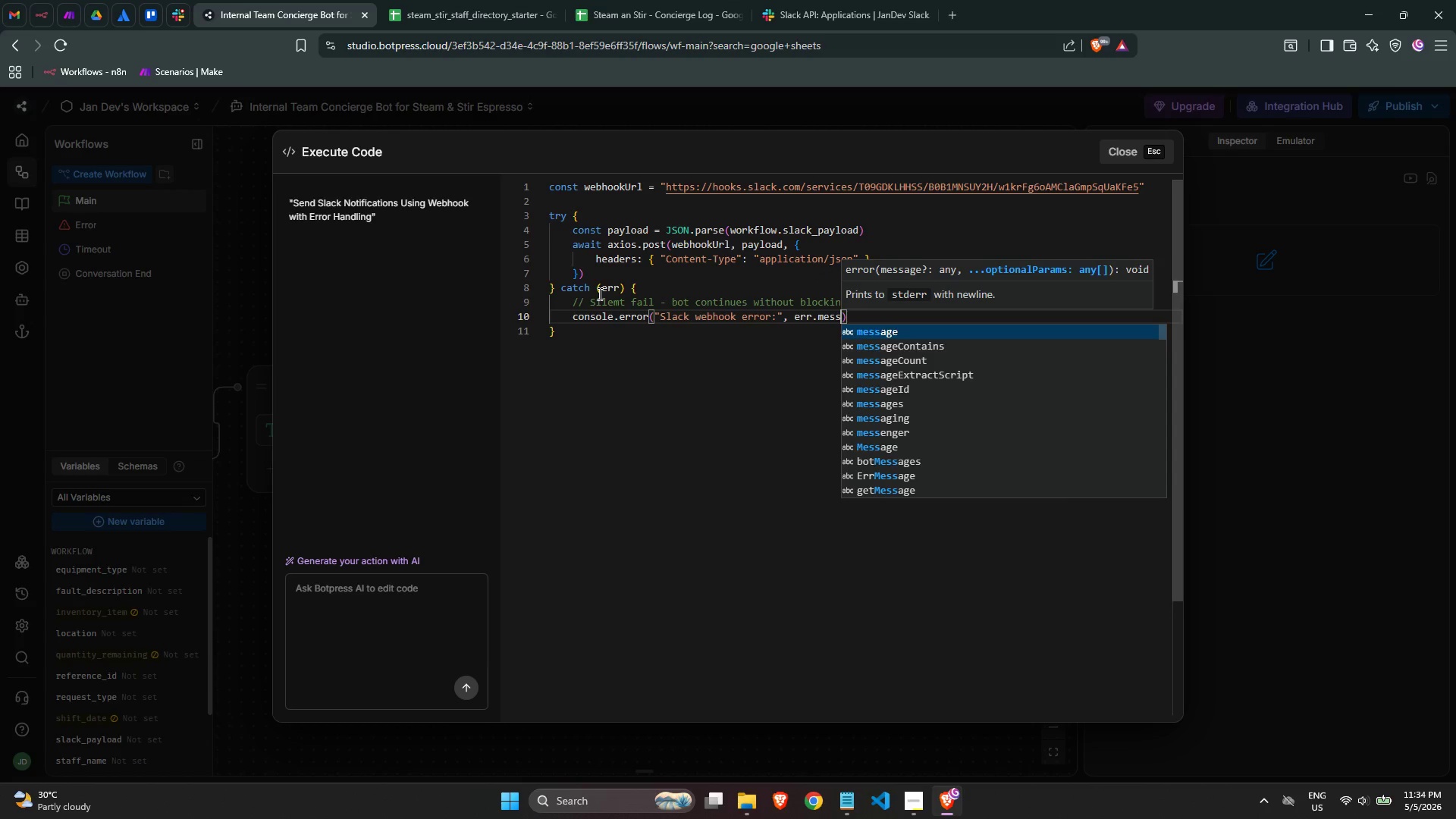 
key(Enter)
 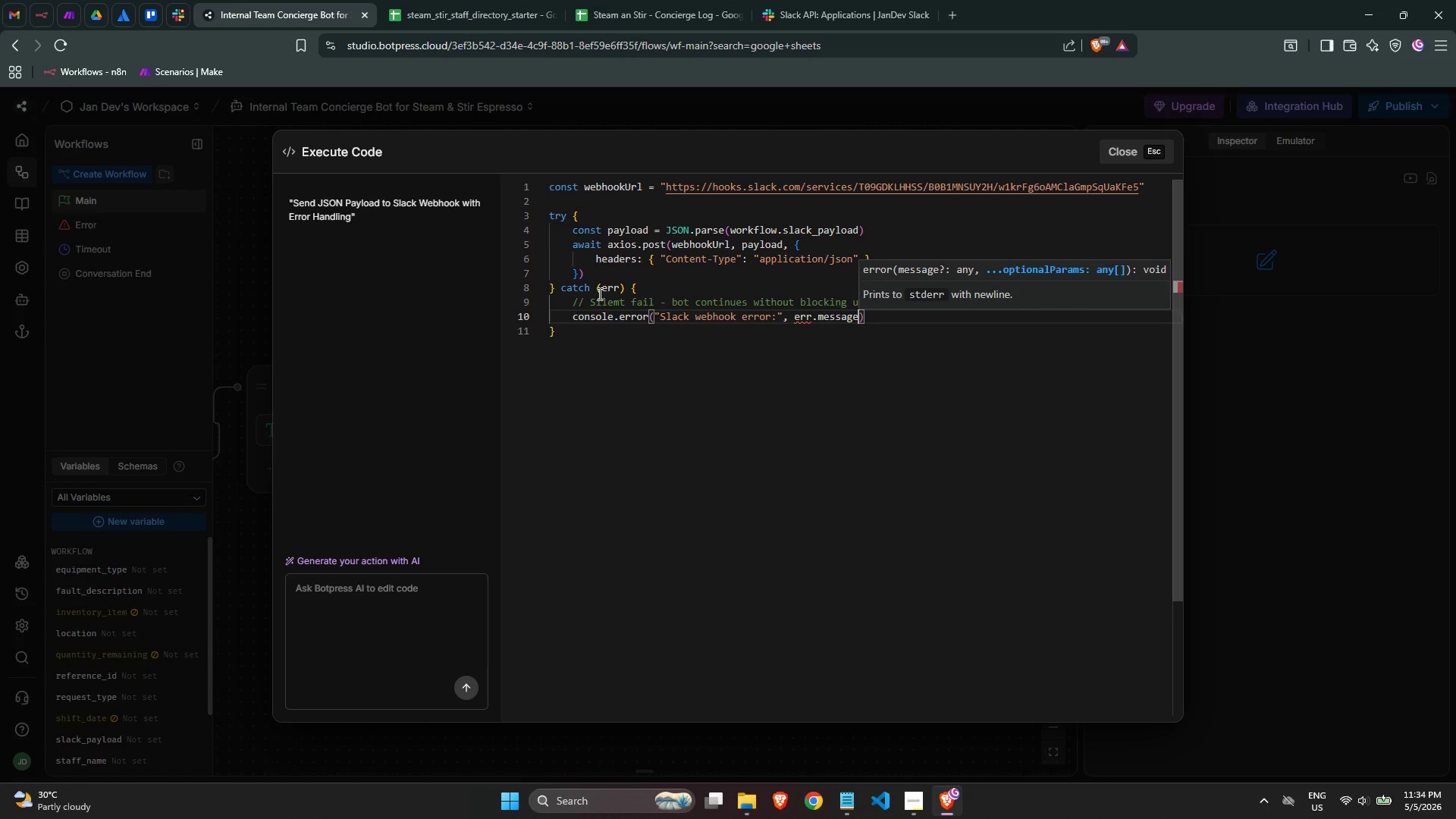 
wait(14.11)
 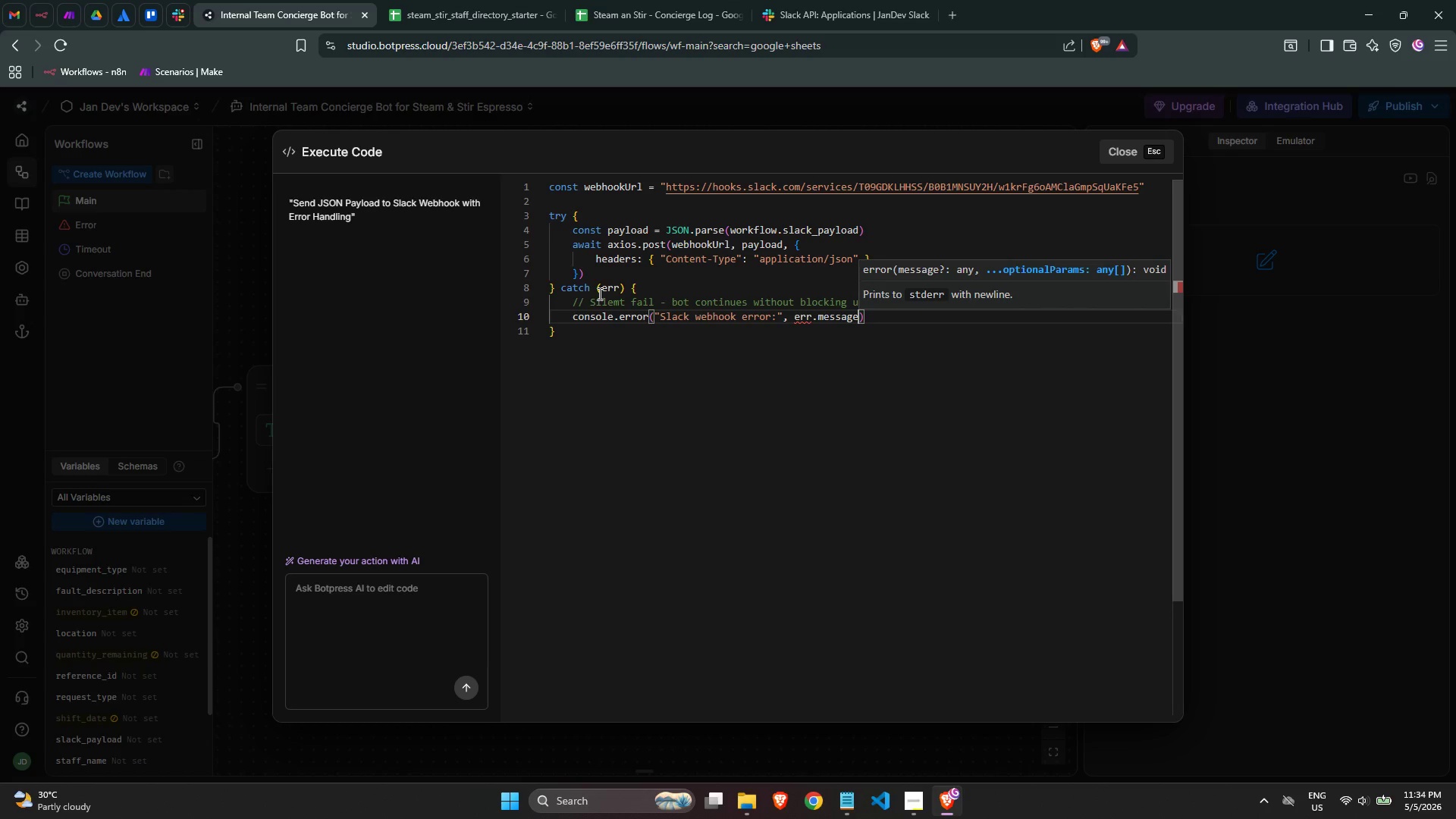 
left_click([874, 357])
 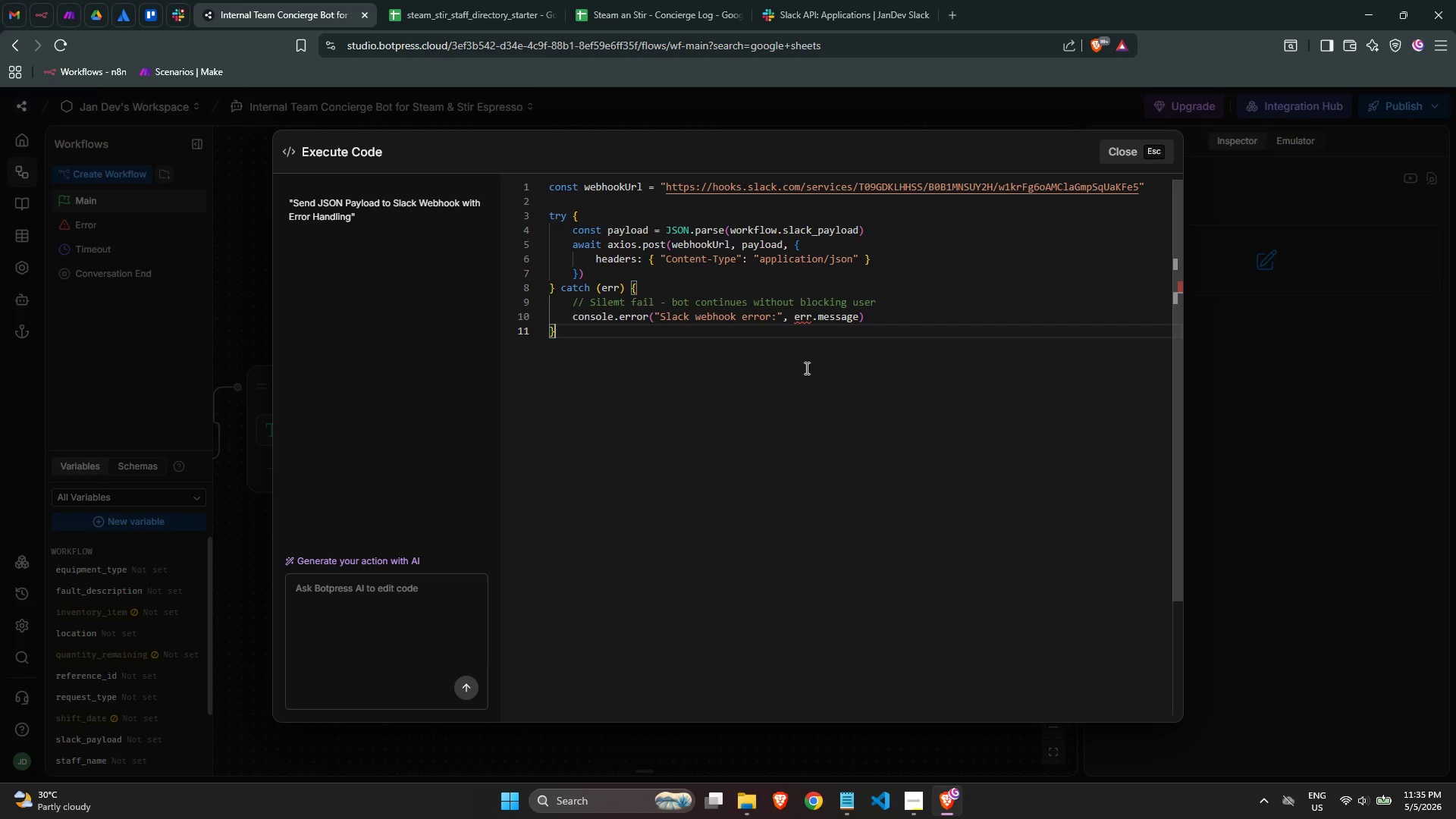 
wait(12.22)
 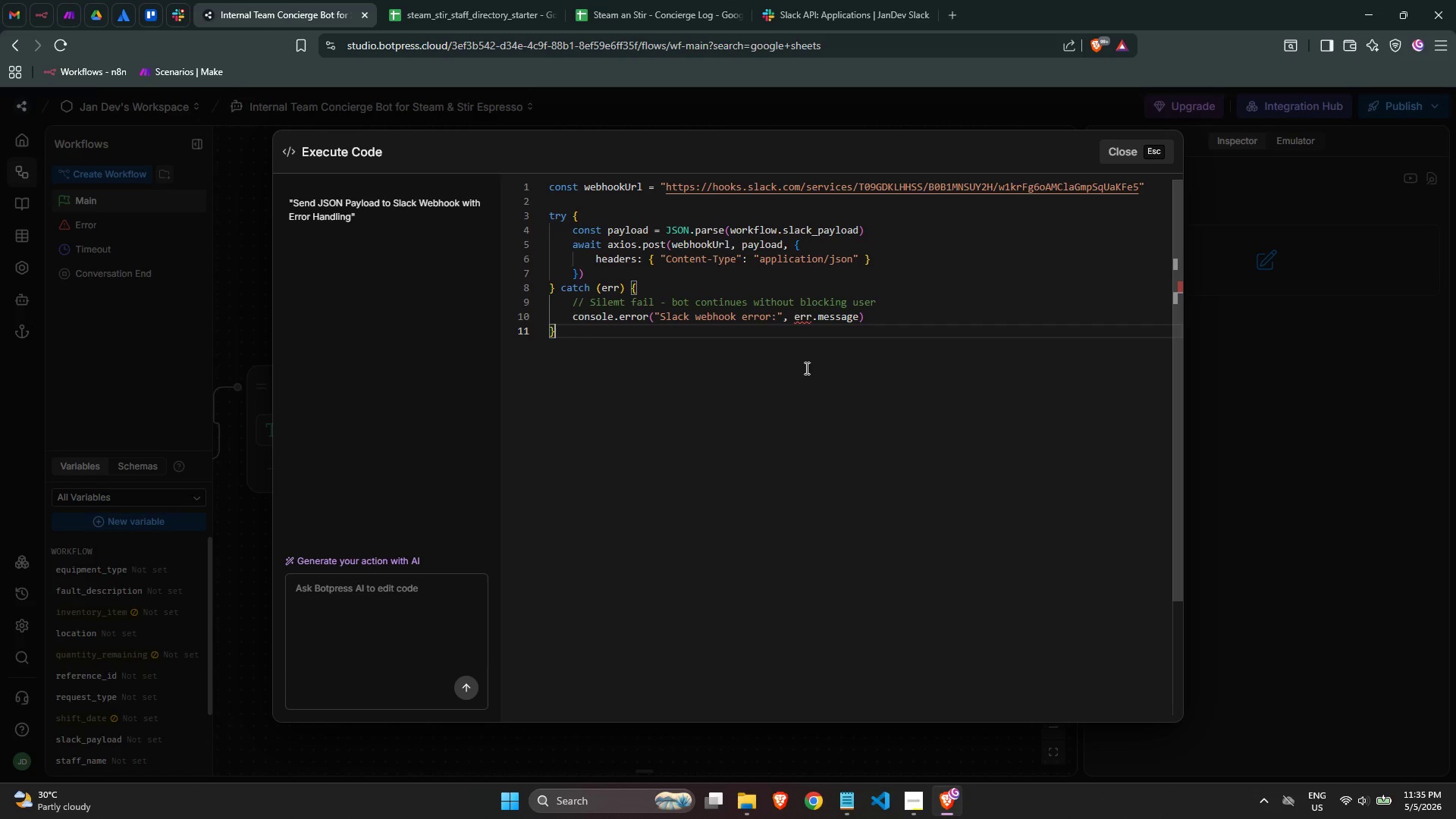 
left_click([902, 339])
 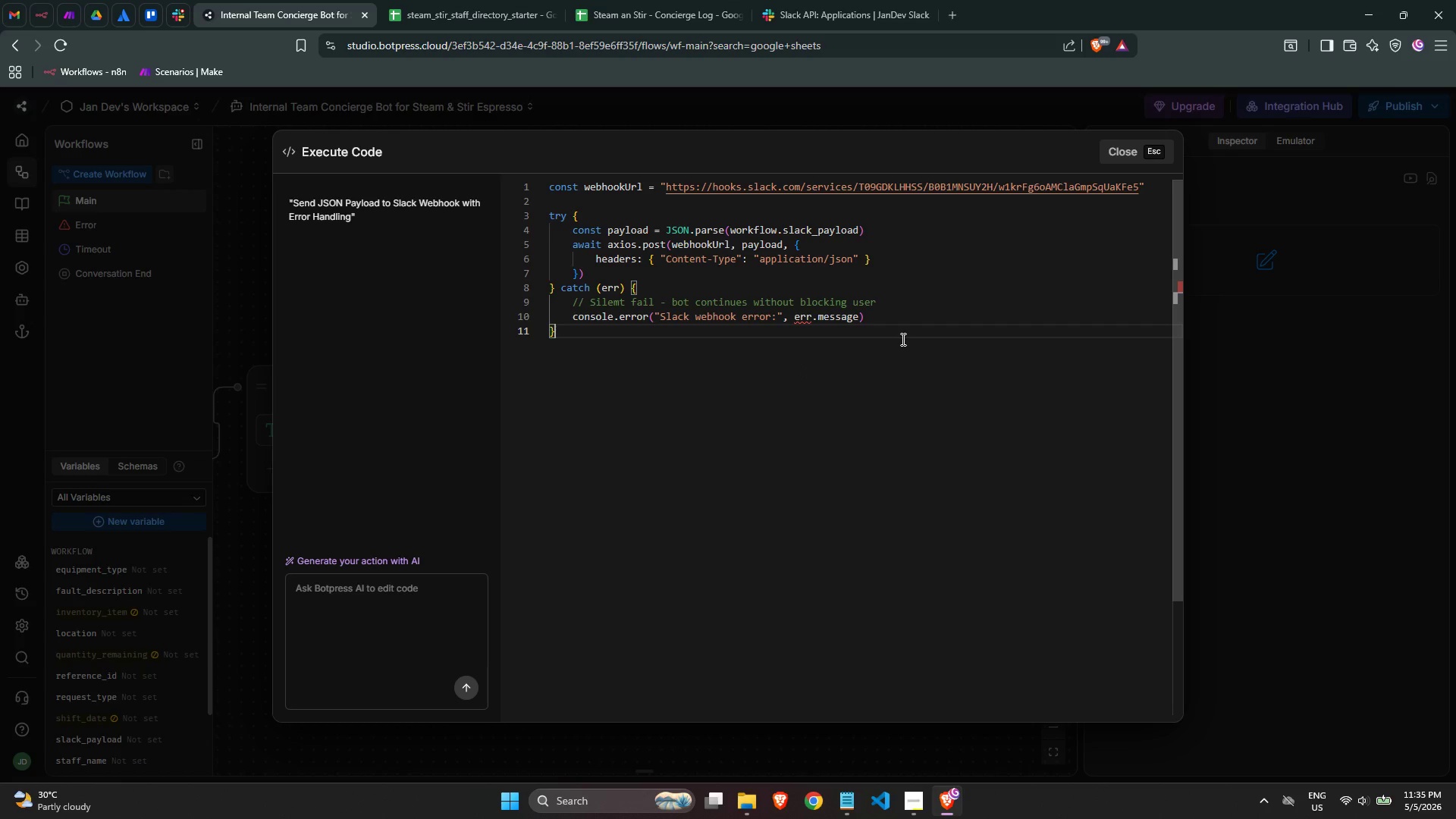 
left_click([808, 346])
 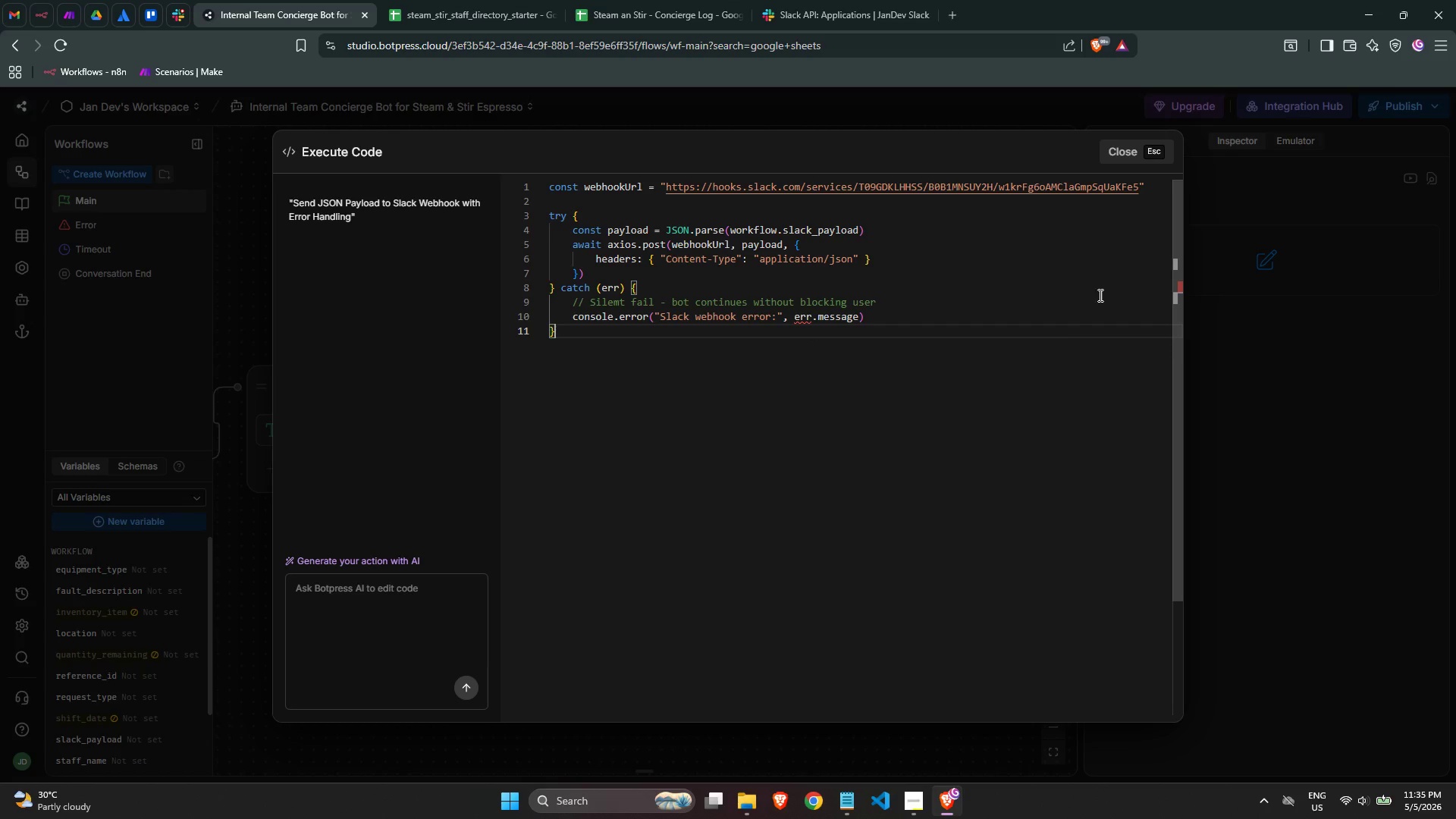 
scroll: coordinate [1070, 322], scroll_direction: up, amount: 2.0
 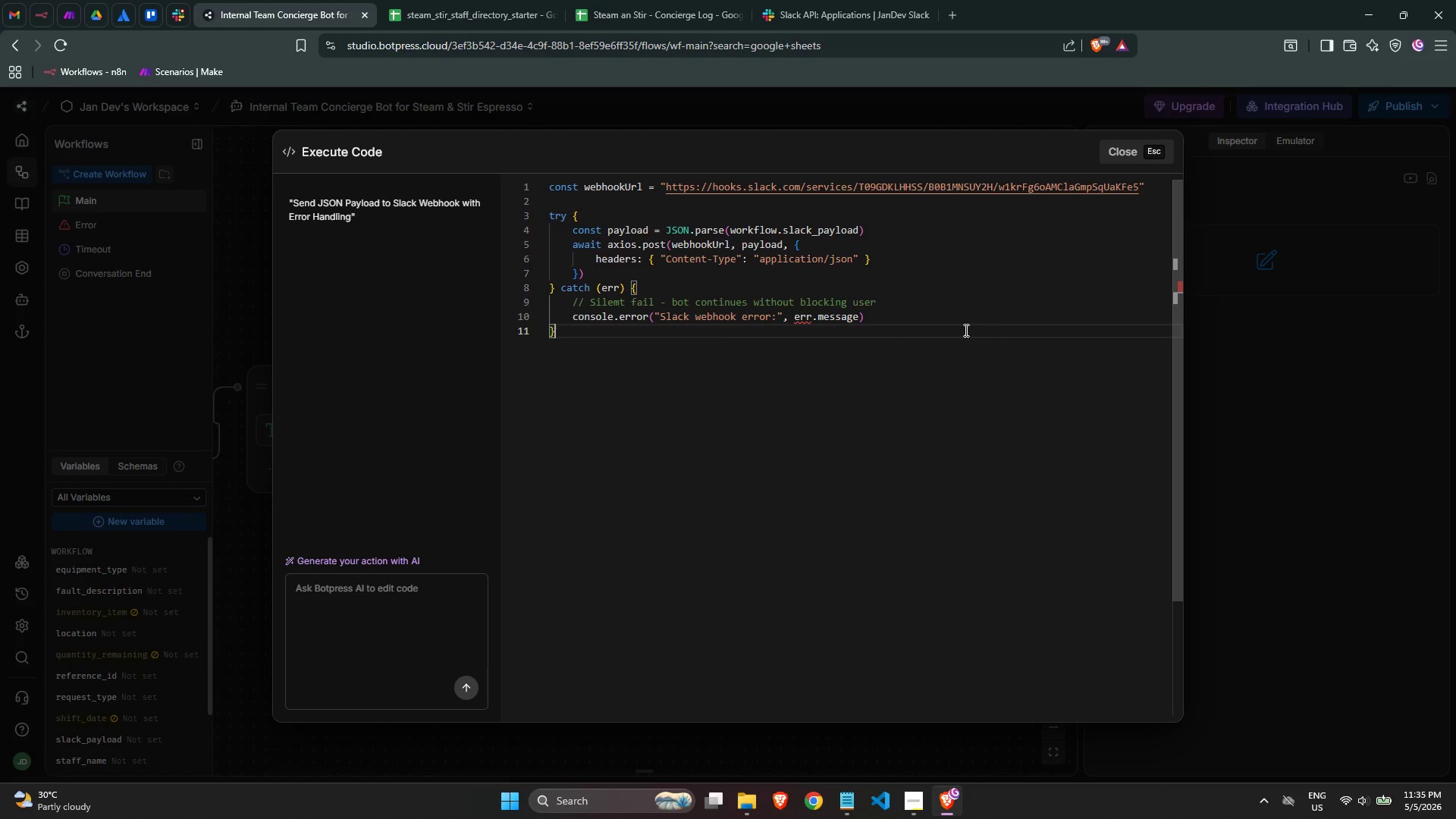 
mouse_move([807, 347])
 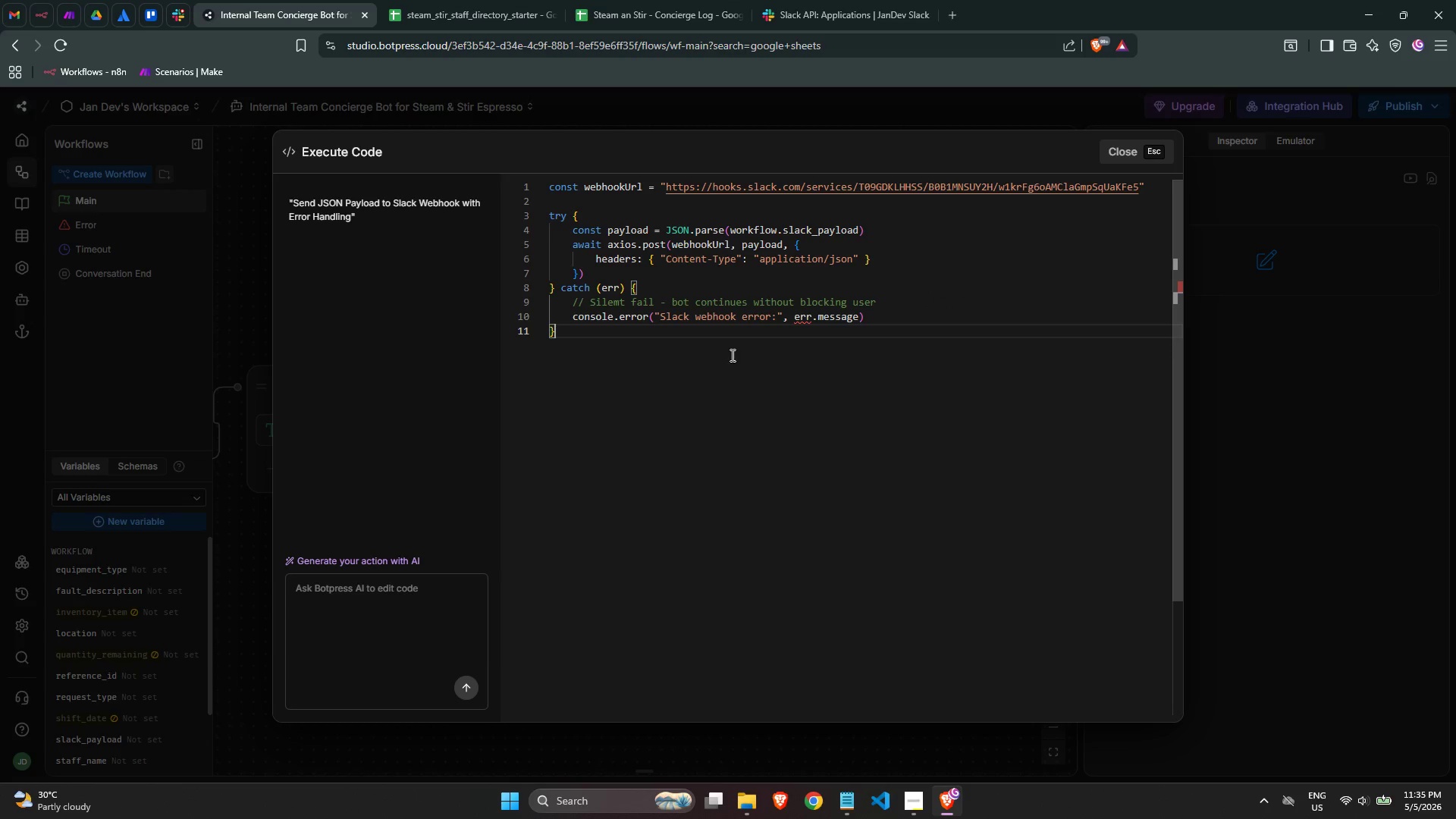 
left_click([620, 300])
 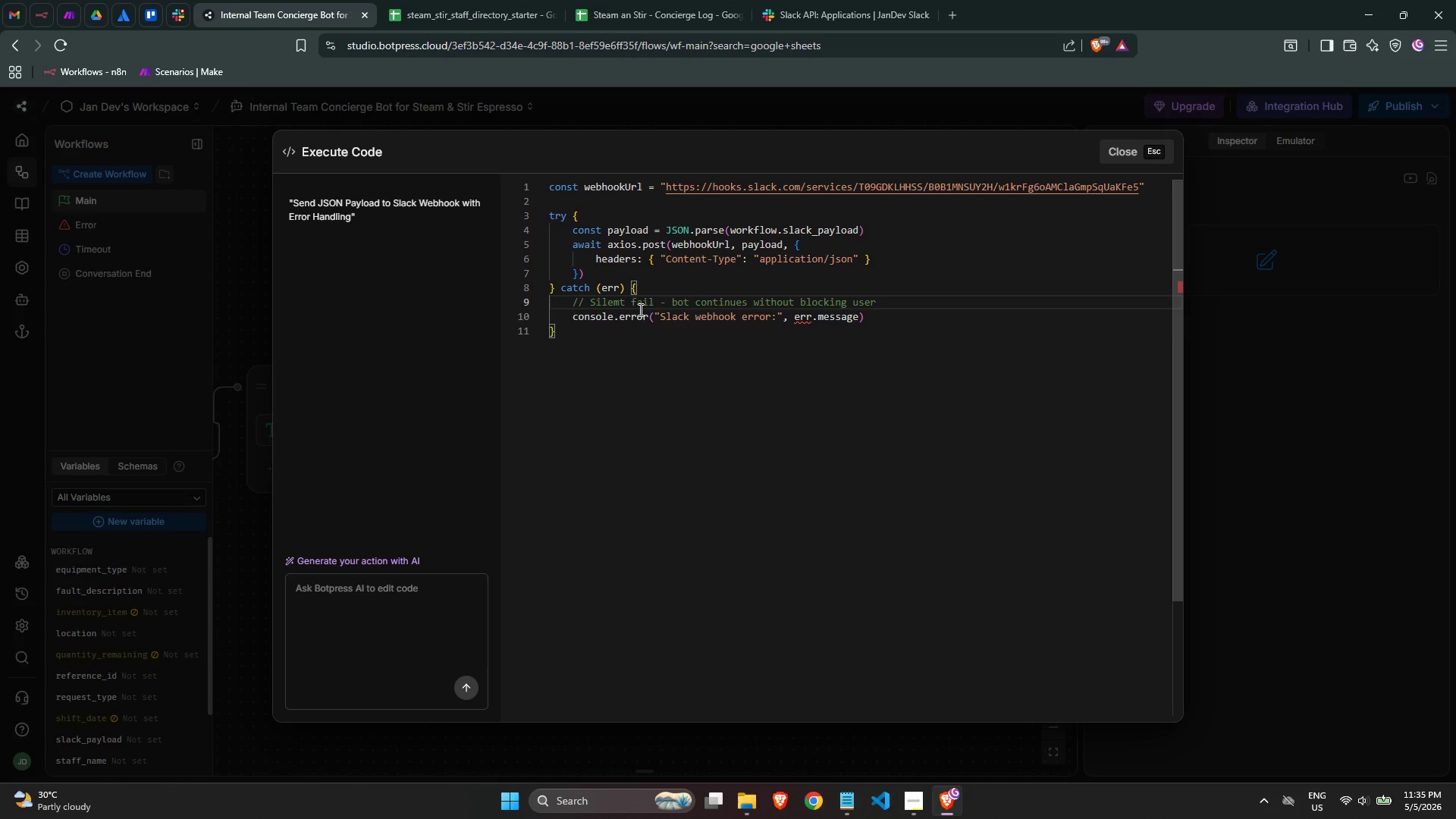 
key(Backspace)
 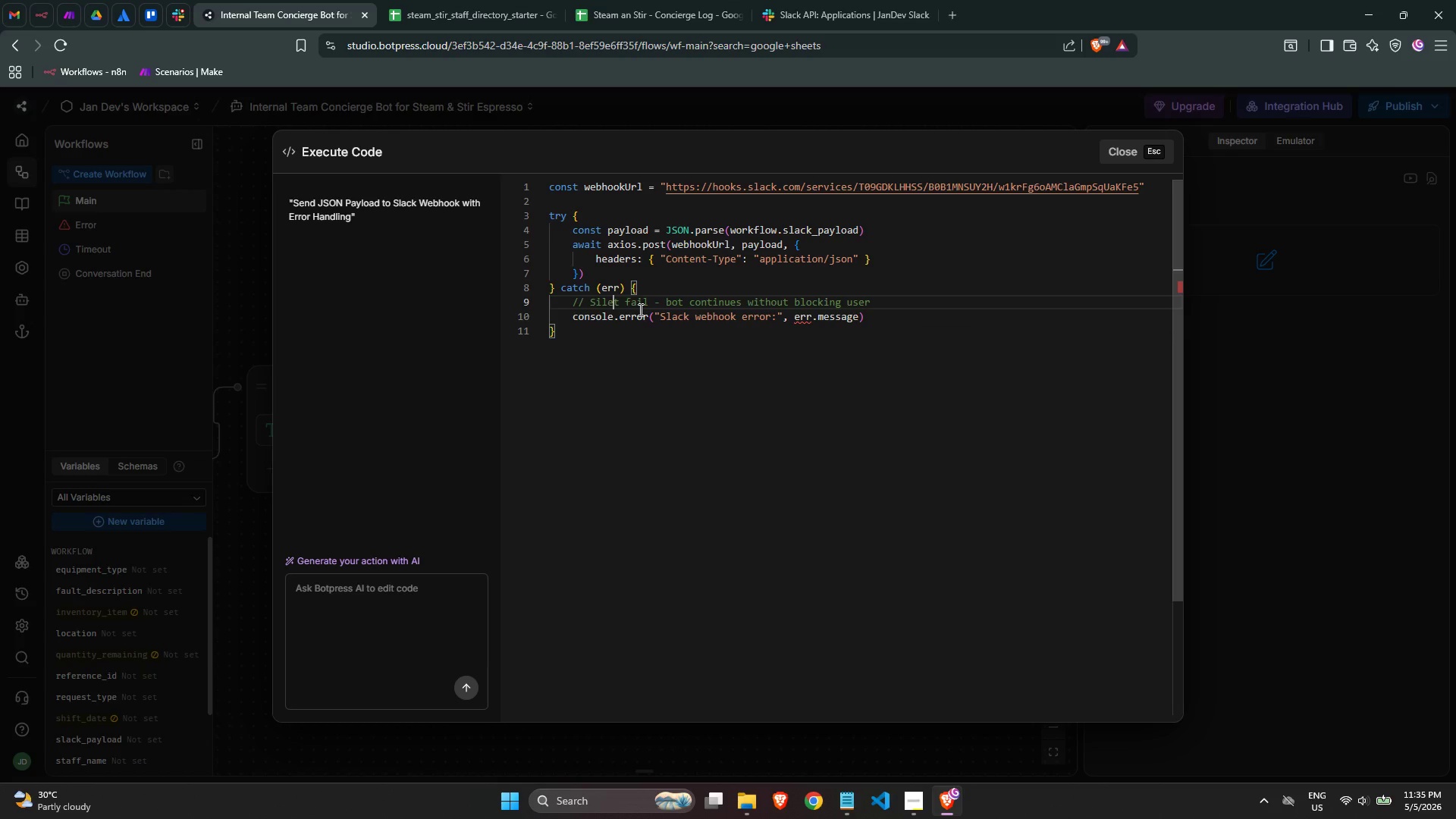 
key(N)
 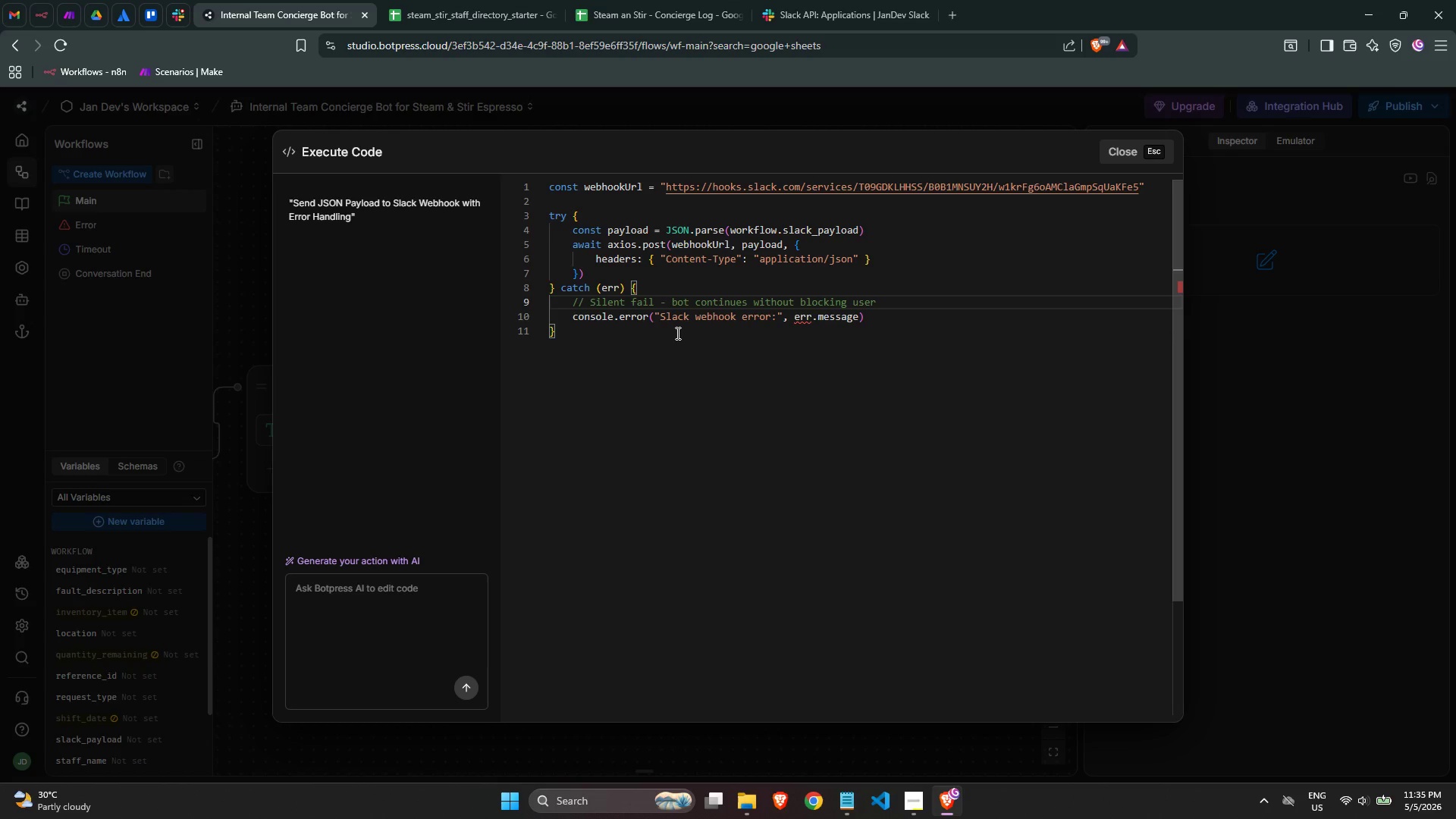 
left_click([682, 338])
 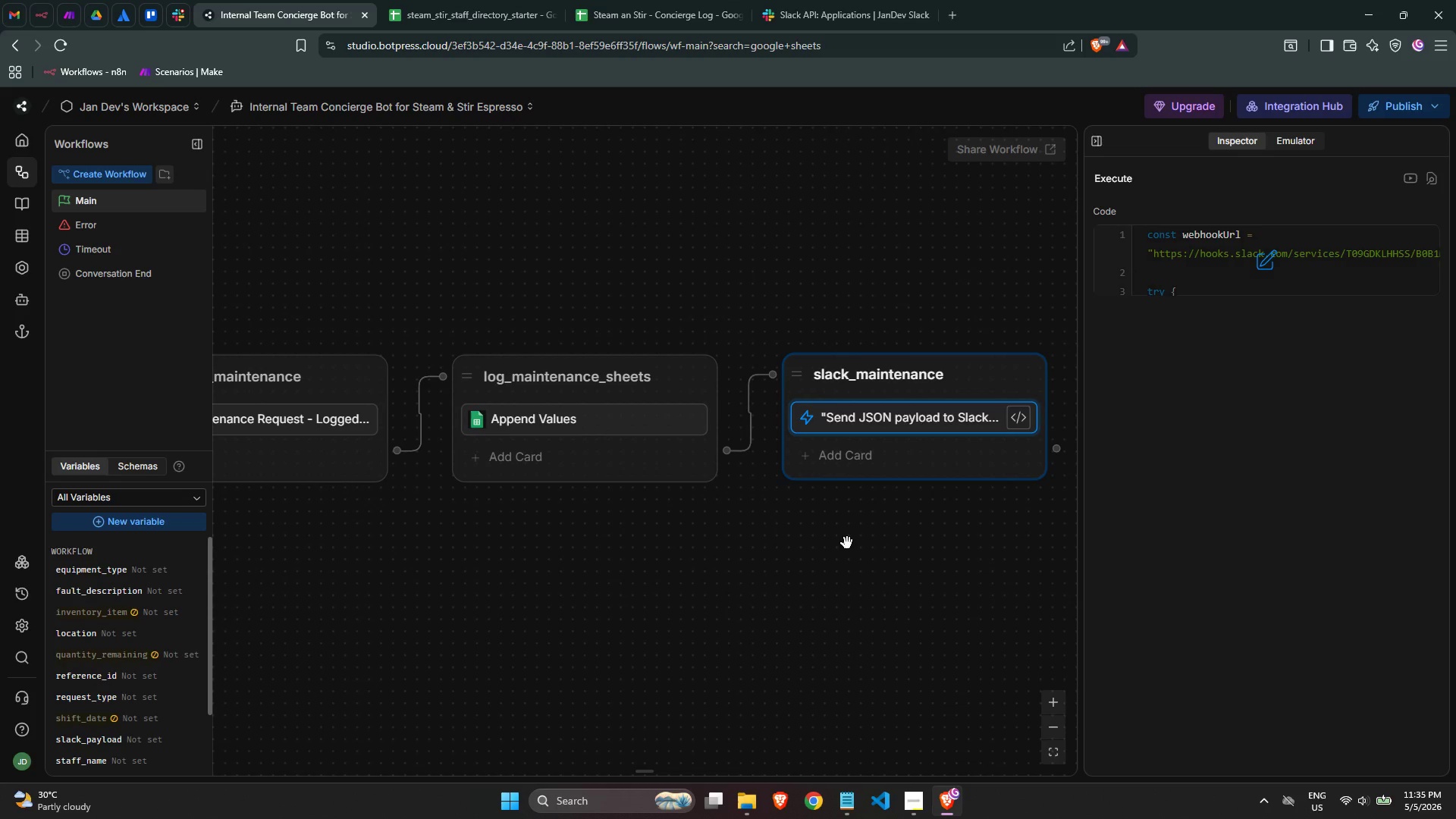 
wait(17.45)
 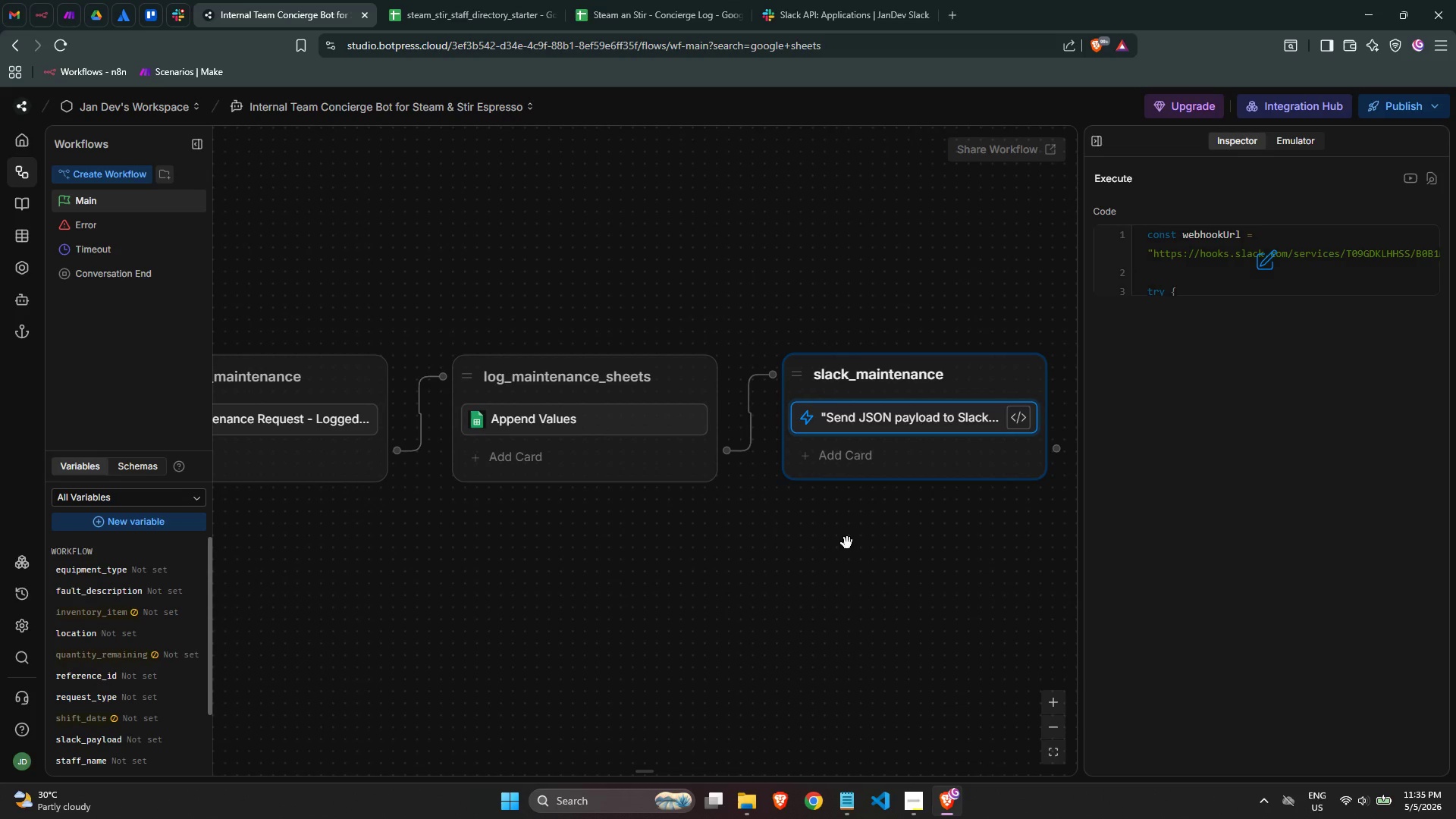 
right_click([832, 384])
 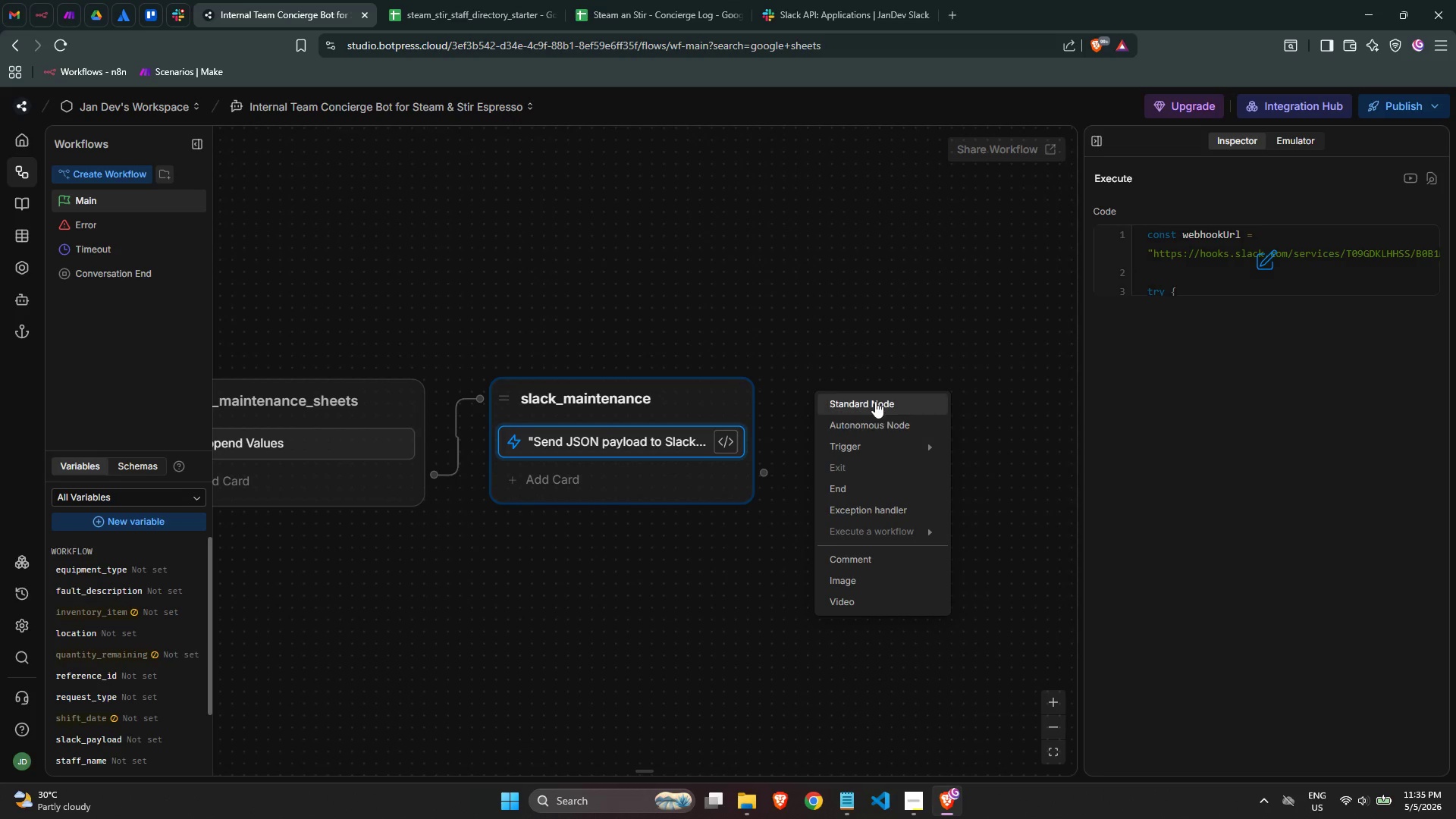 
left_click([875, 401])
 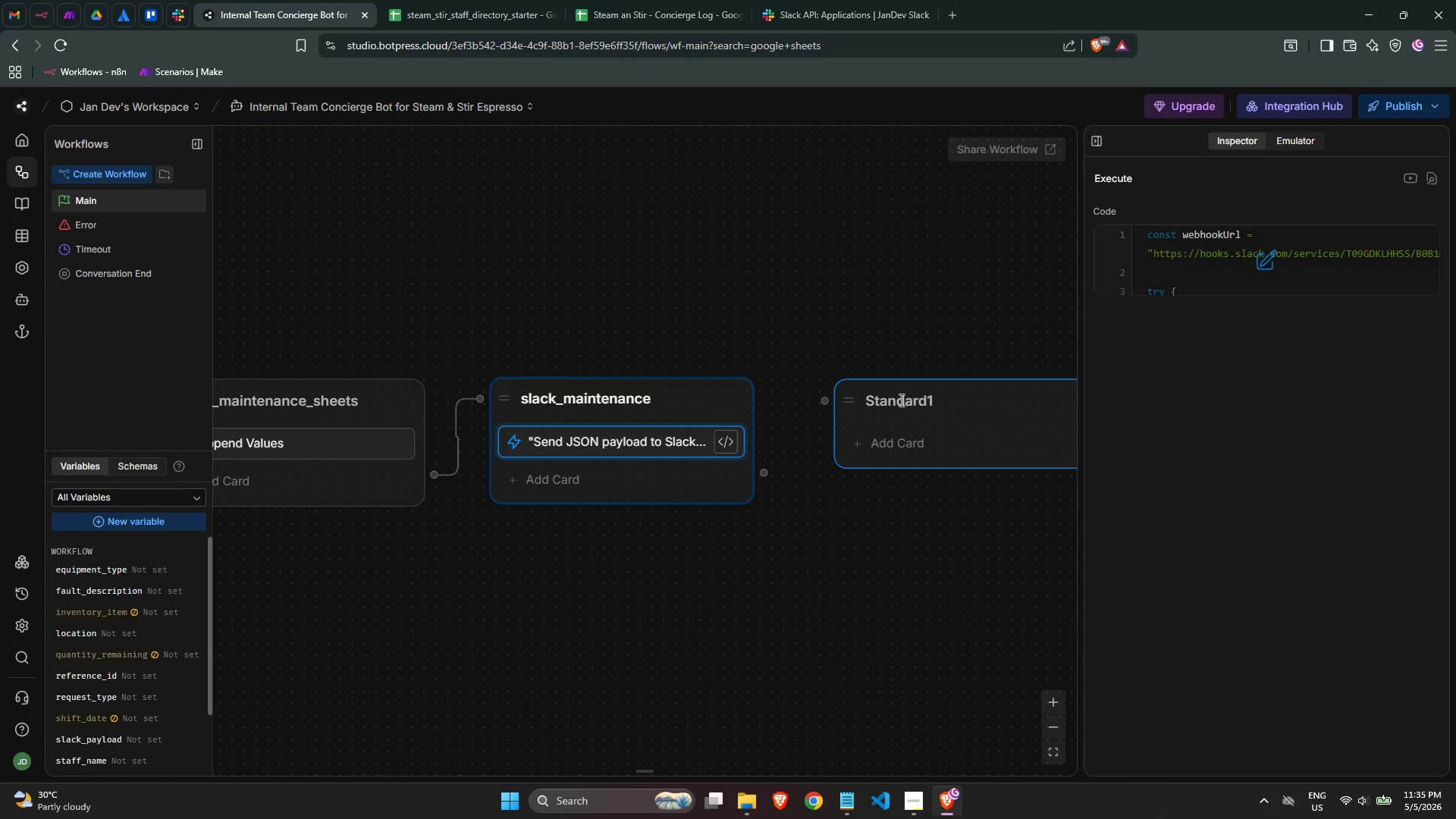 
double_click([900, 399])
 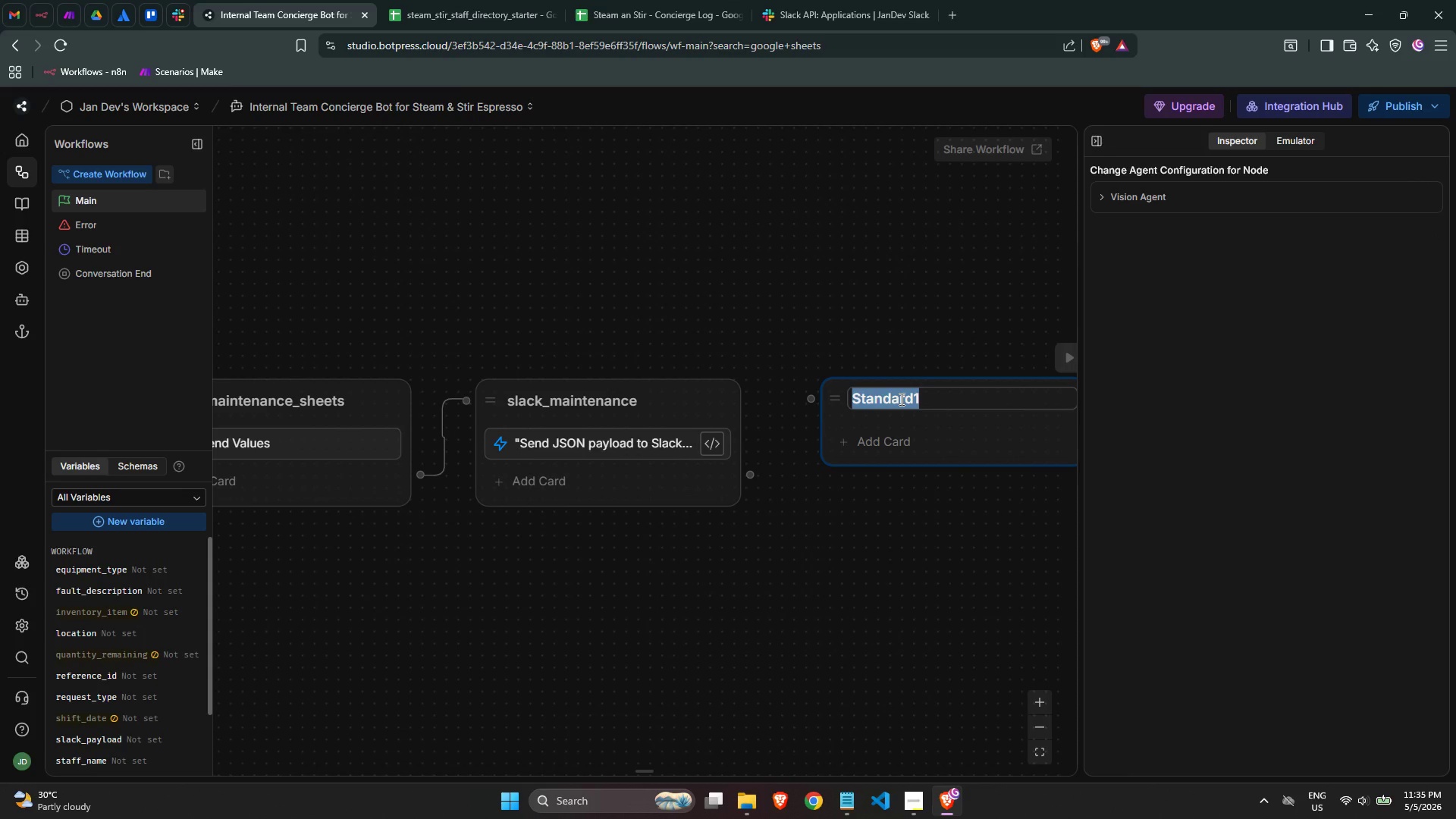 
type(post_submit_menu)
 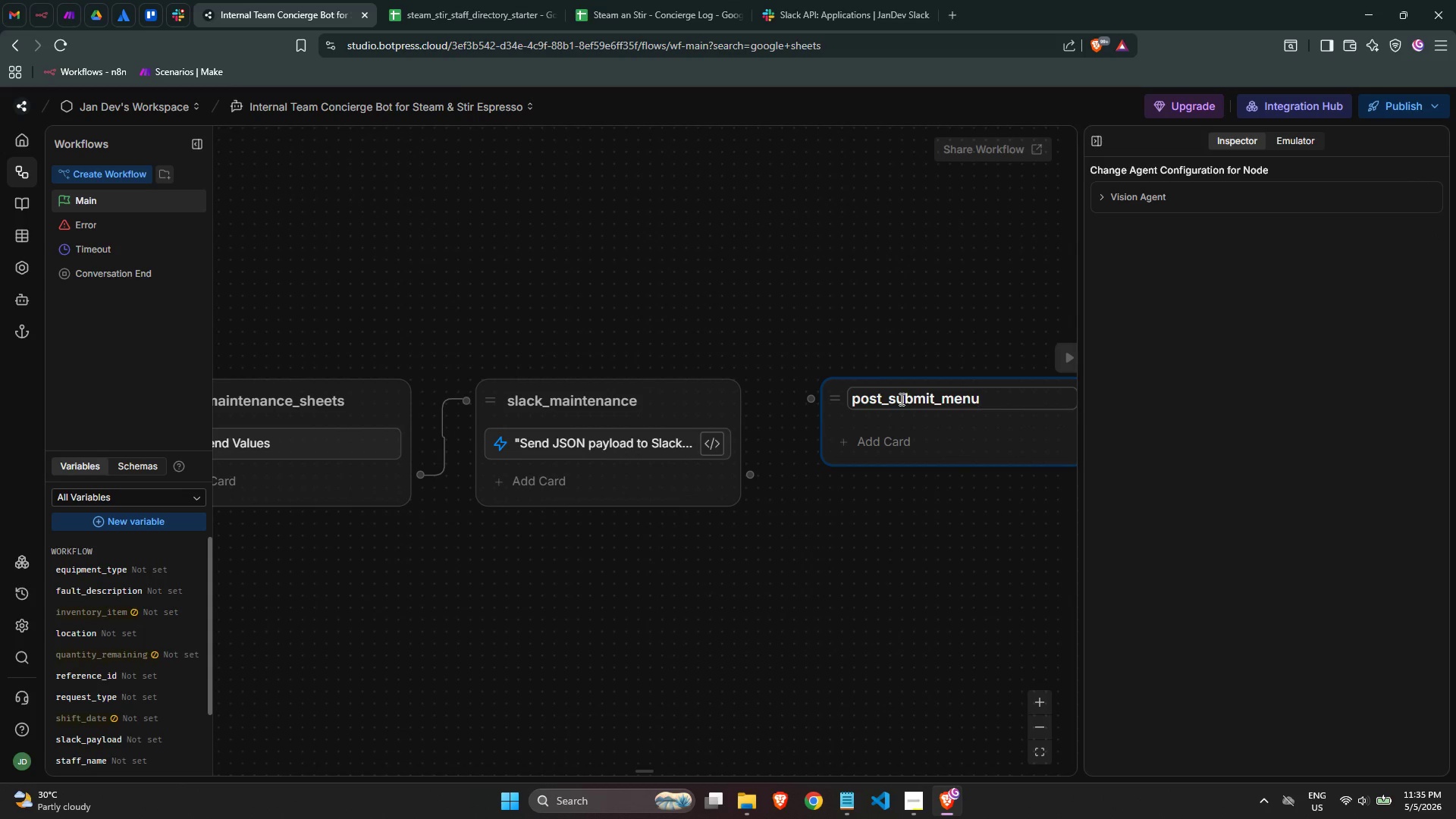 
left_click([896, 444])
 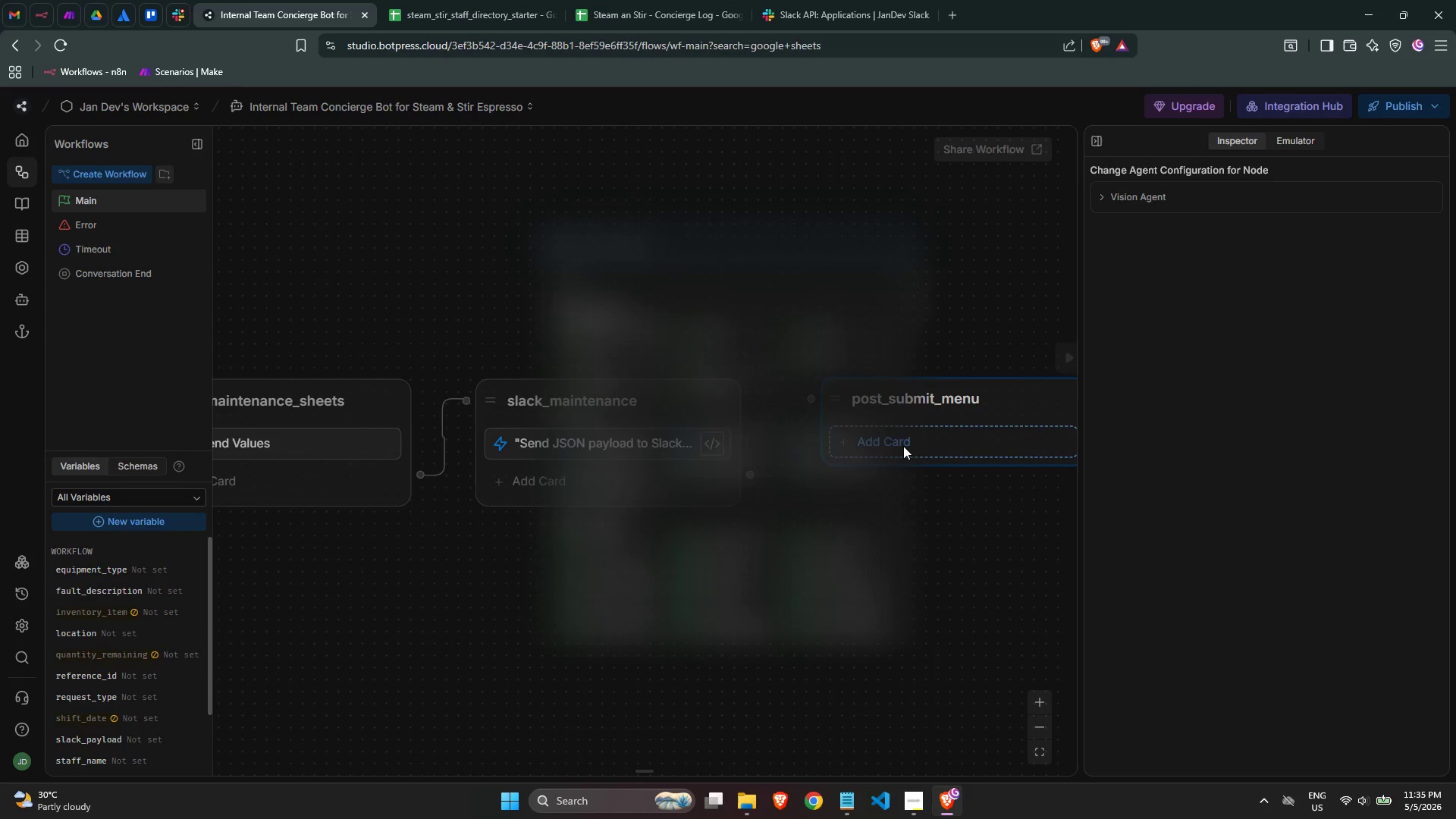 
mouse_move([887, 429])
 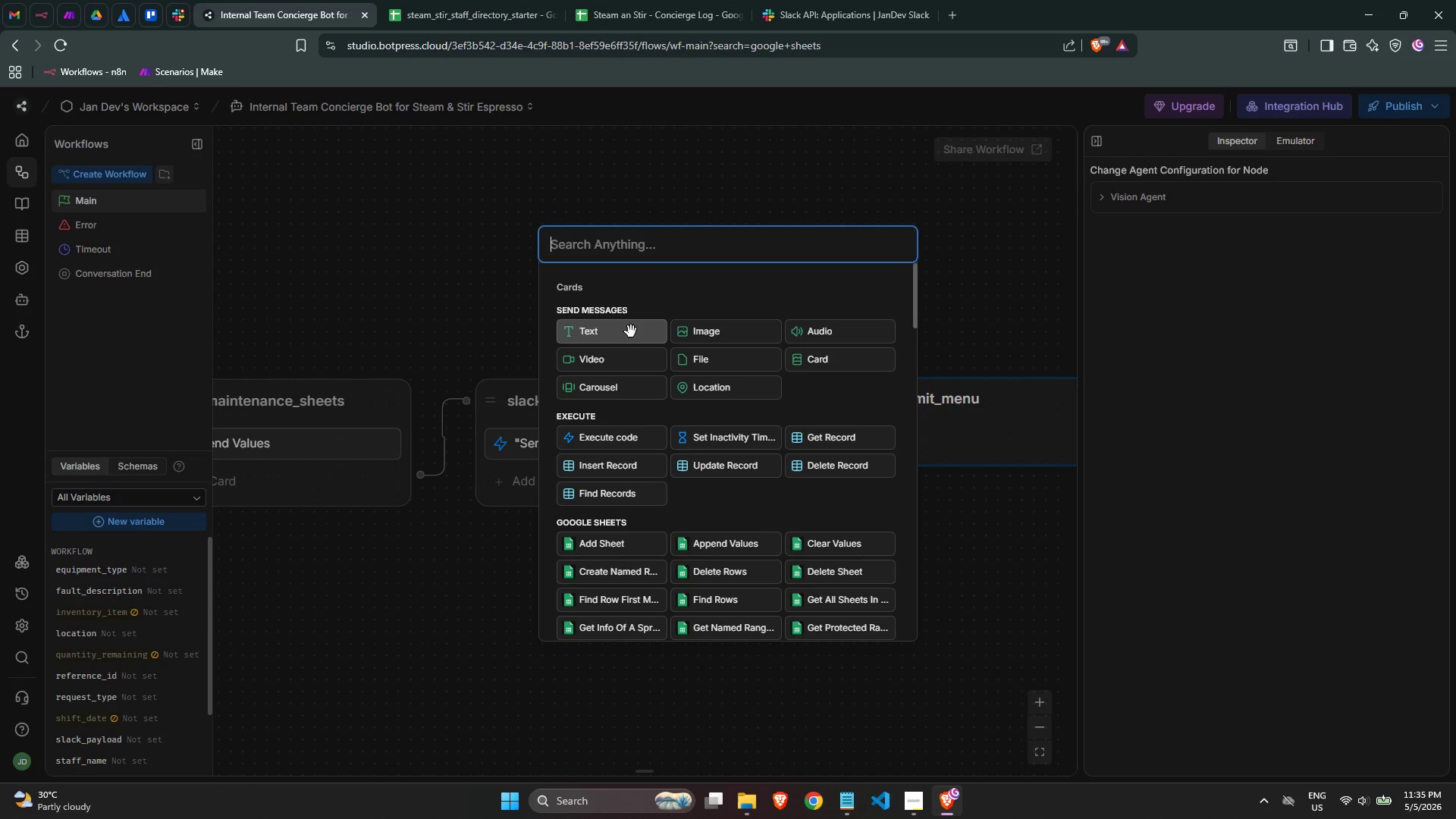 
left_click([631, 331])
 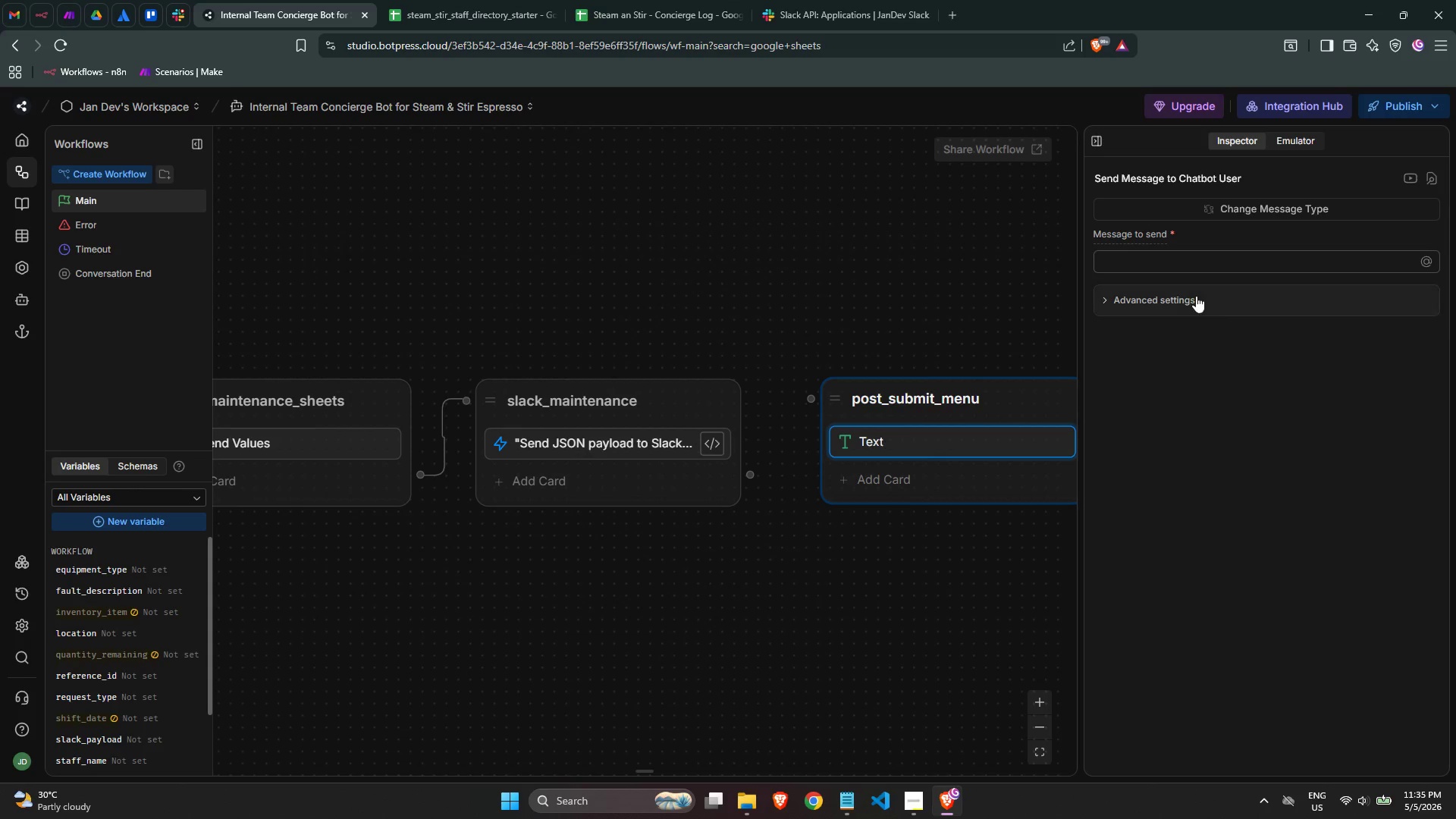 
left_click([1168, 258])
 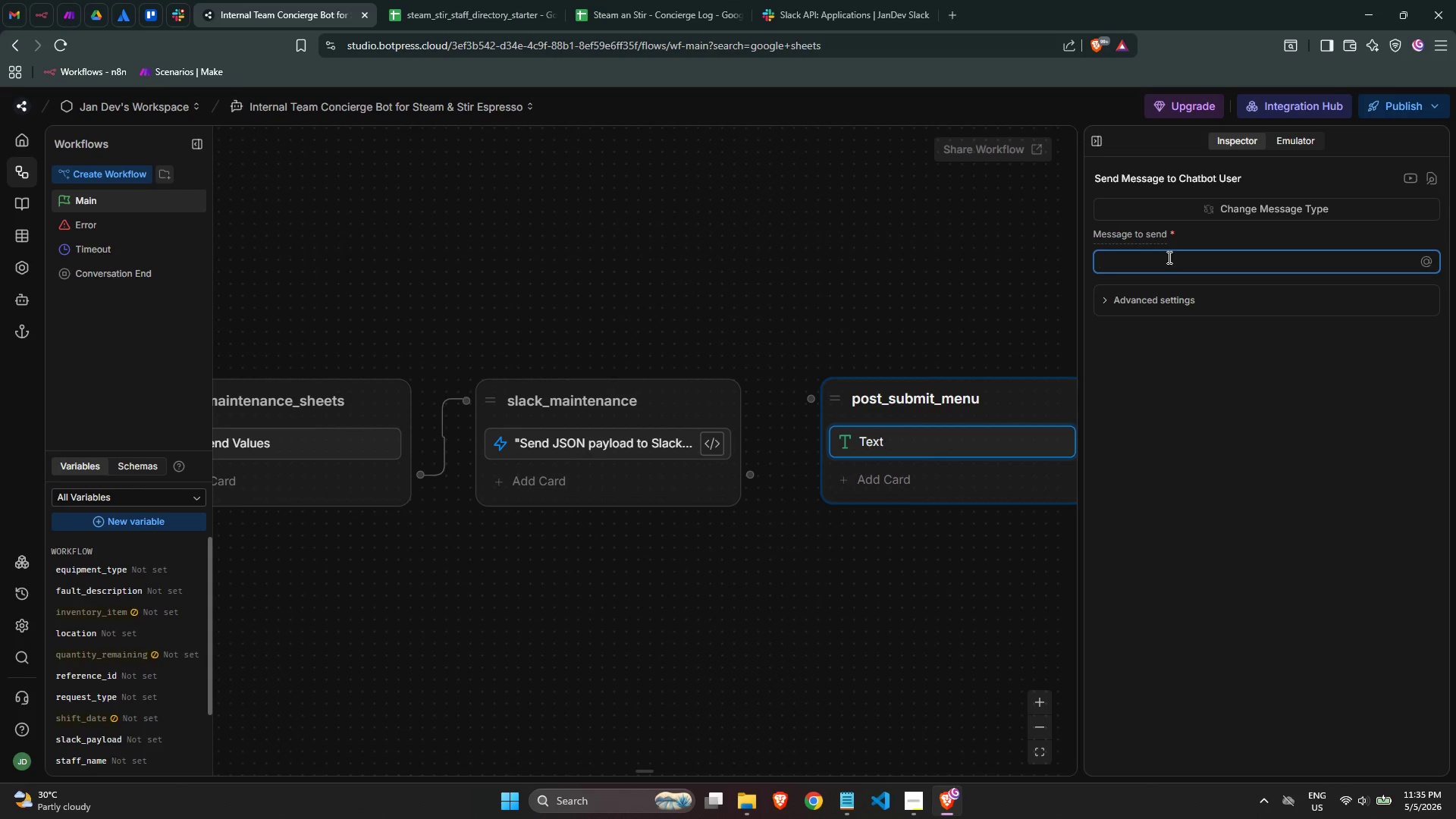 
type(Is there anything else I can help you with today?)
 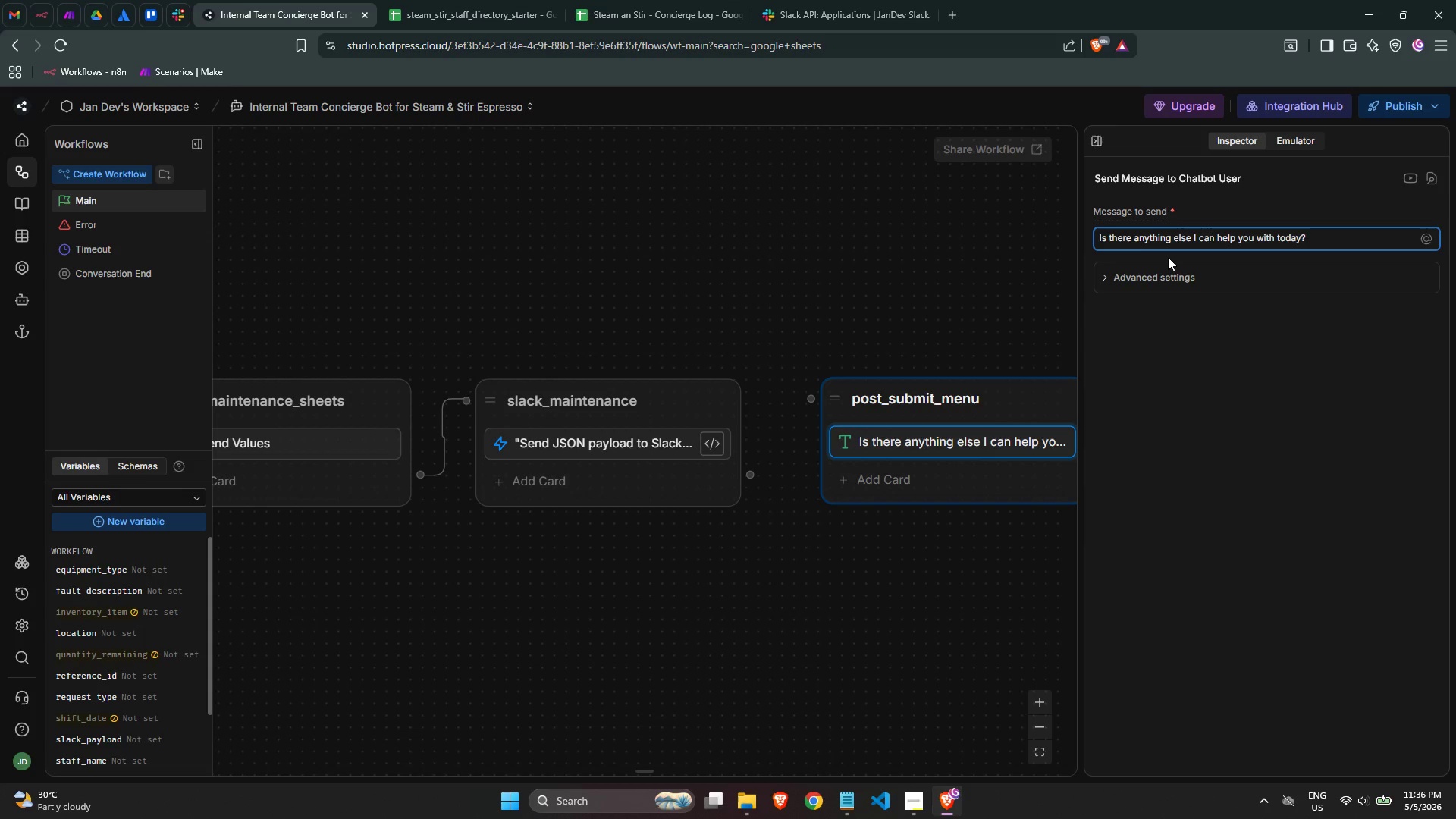 
wait(5.56)
 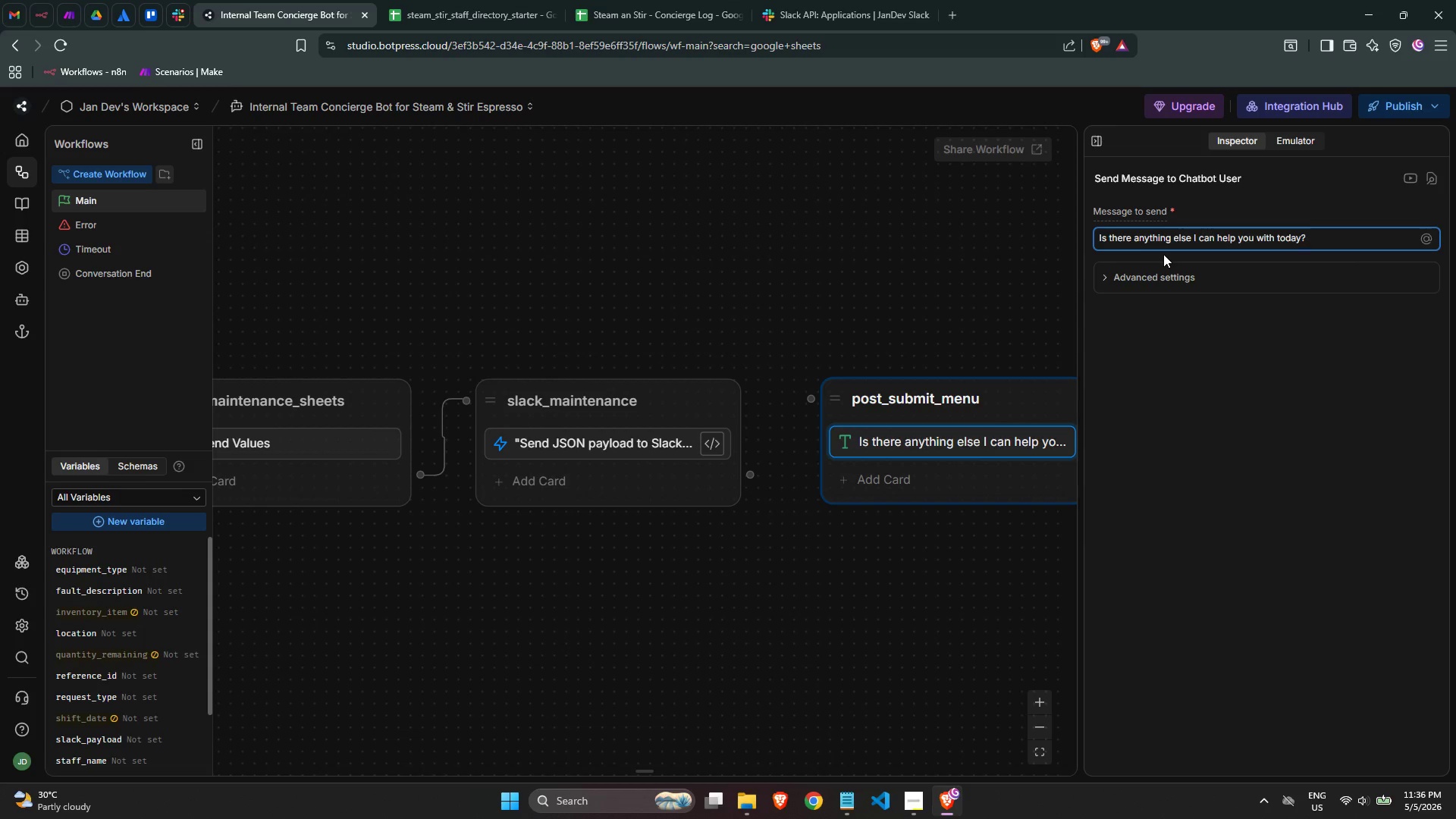 
left_click_drag(start_coordinate=[748, 478], to_coordinate=[802, 393])
 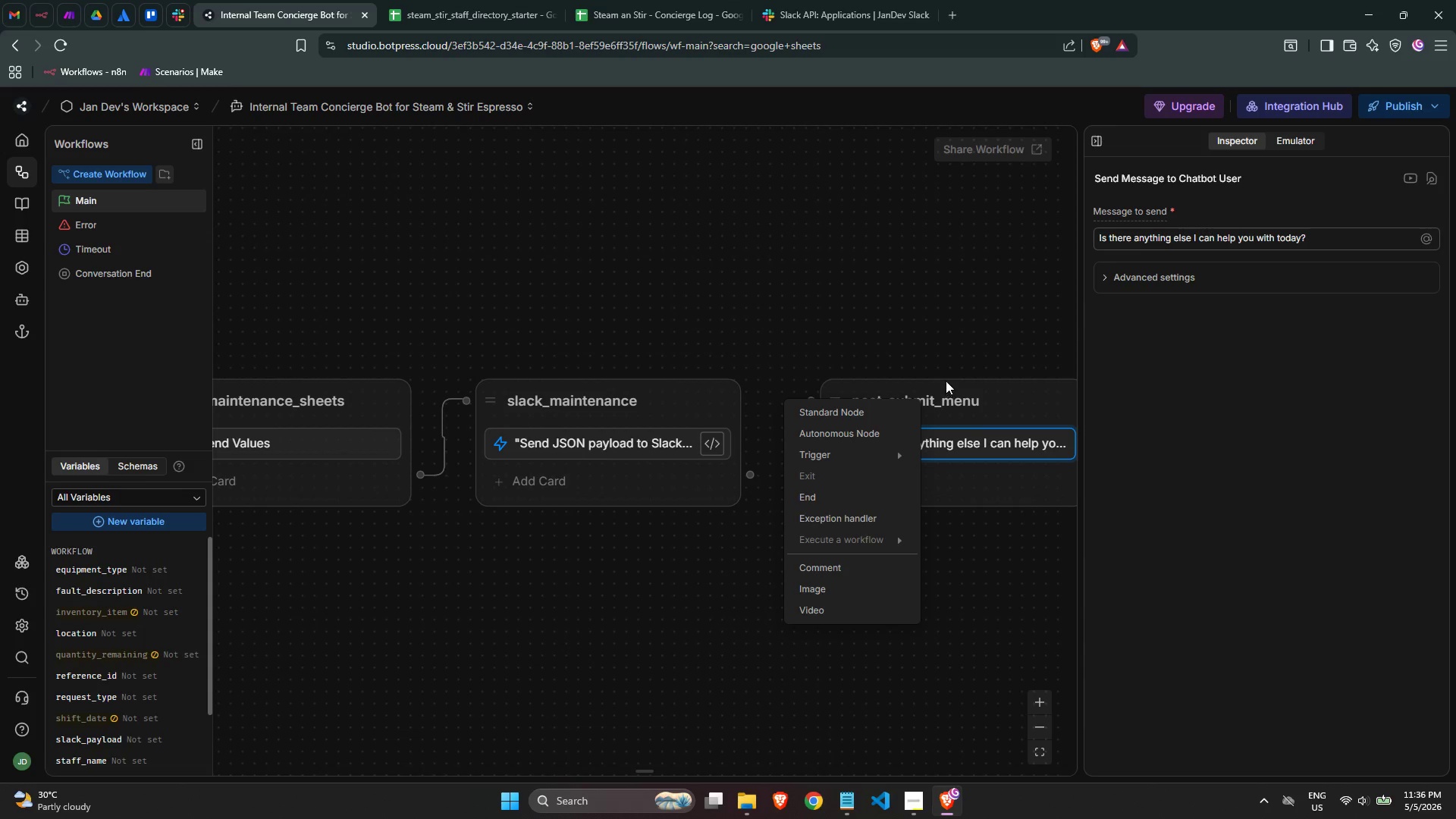 
left_click([948, 353])
 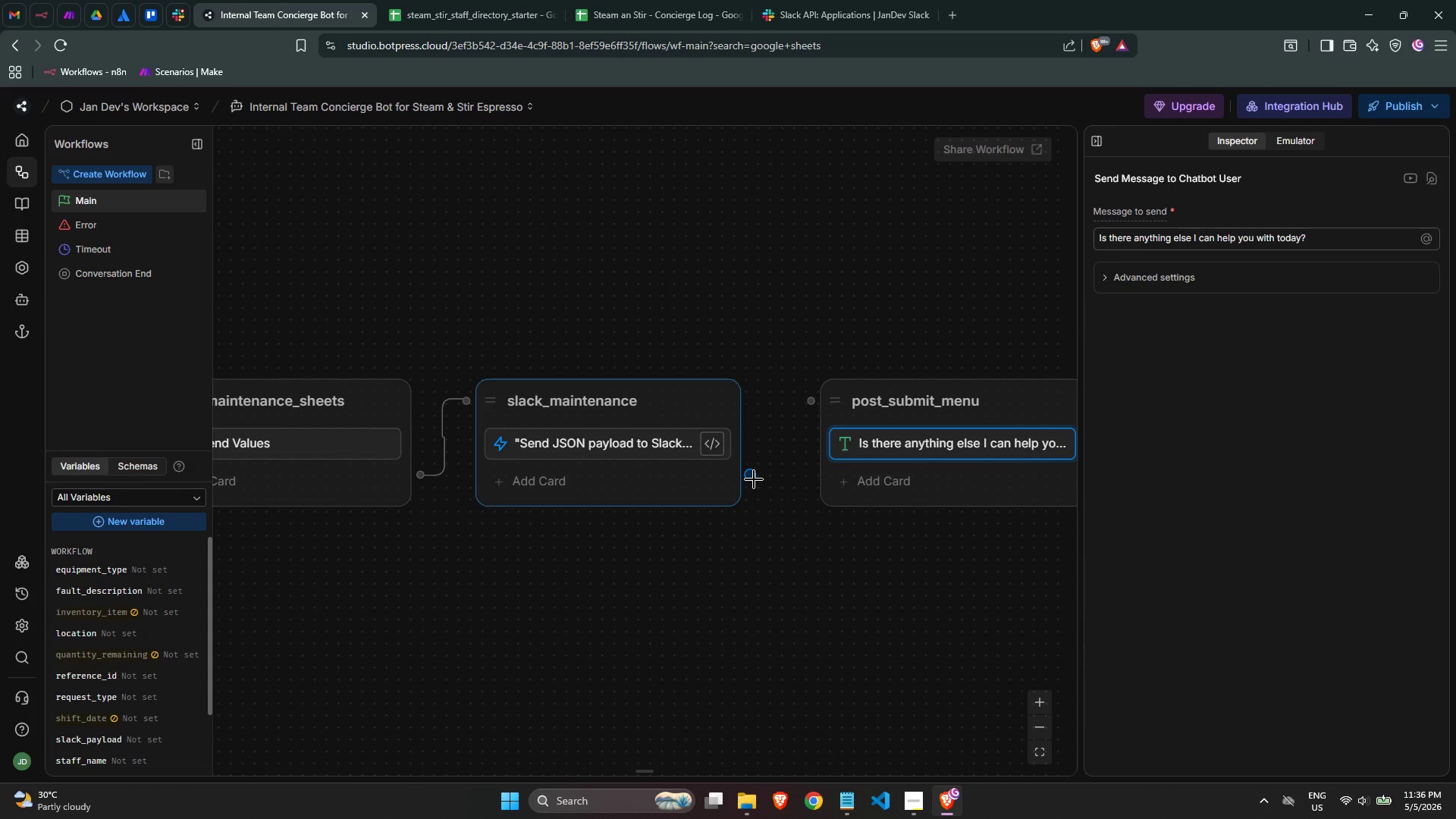 
left_click_drag(start_coordinate=[752, 479], to_coordinate=[818, 398])
 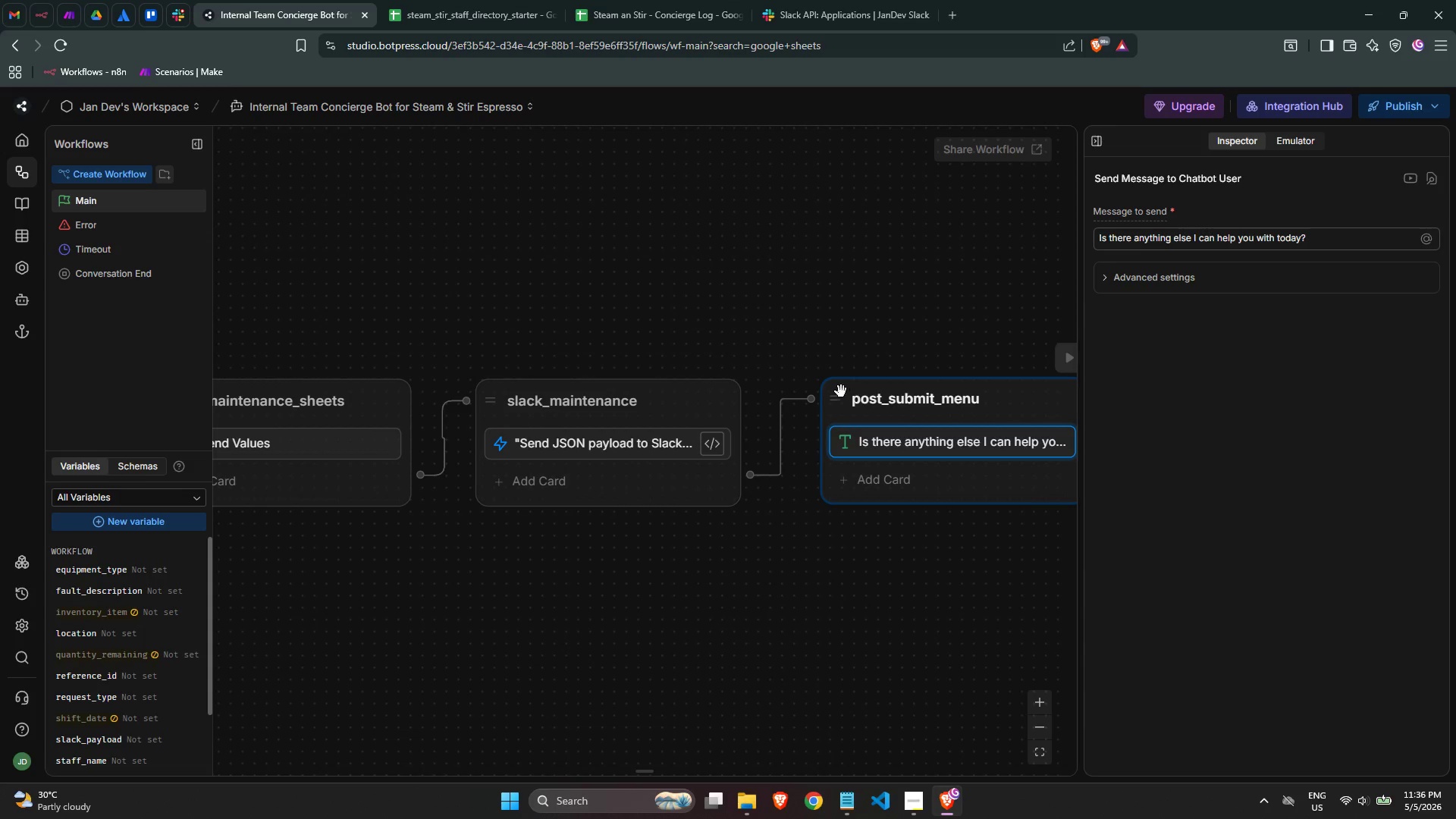 
left_click_drag(start_coordinate=[839, 391], to_coordinate=[831, 381])
 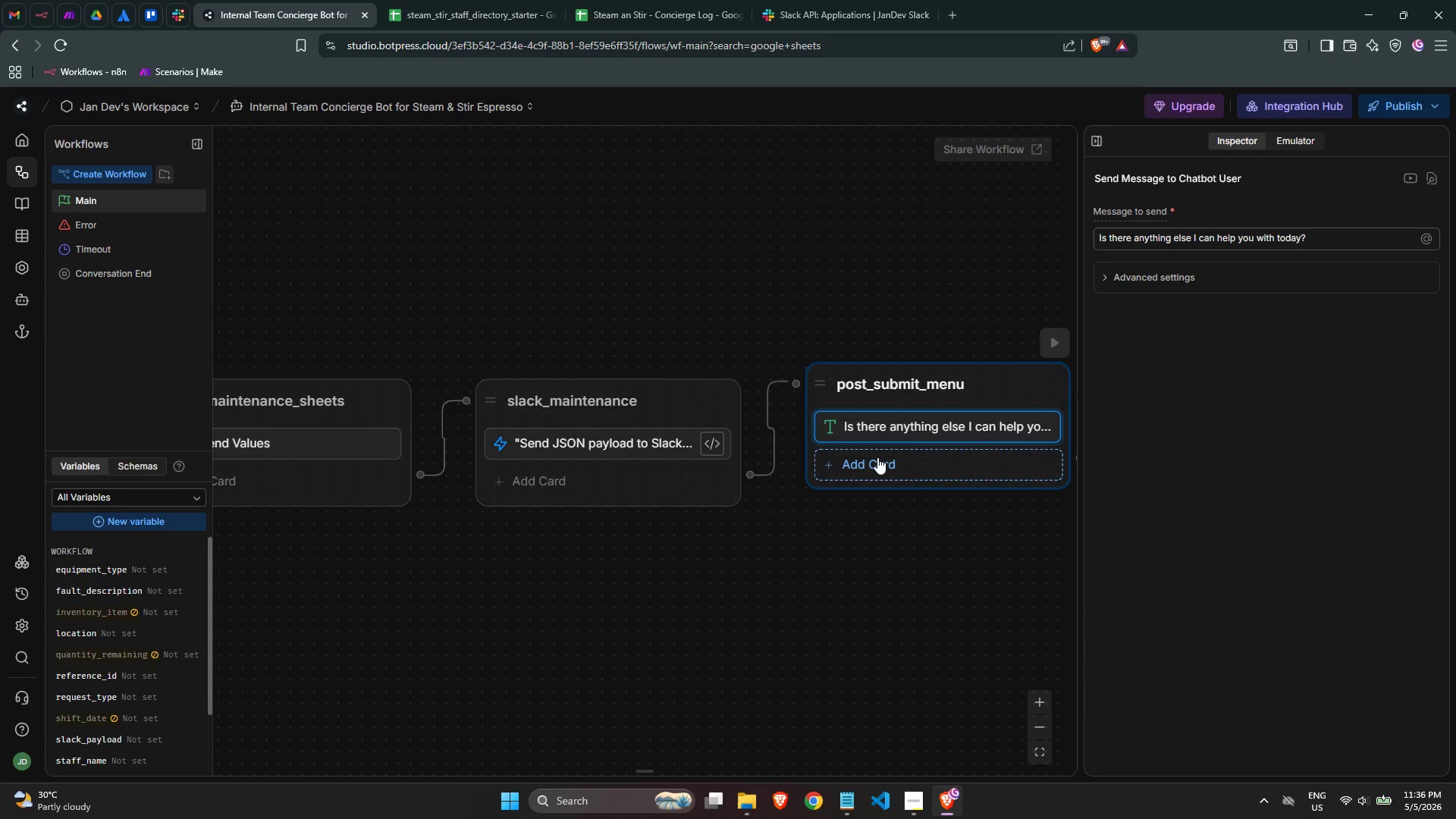 
left_click([877, 457])
 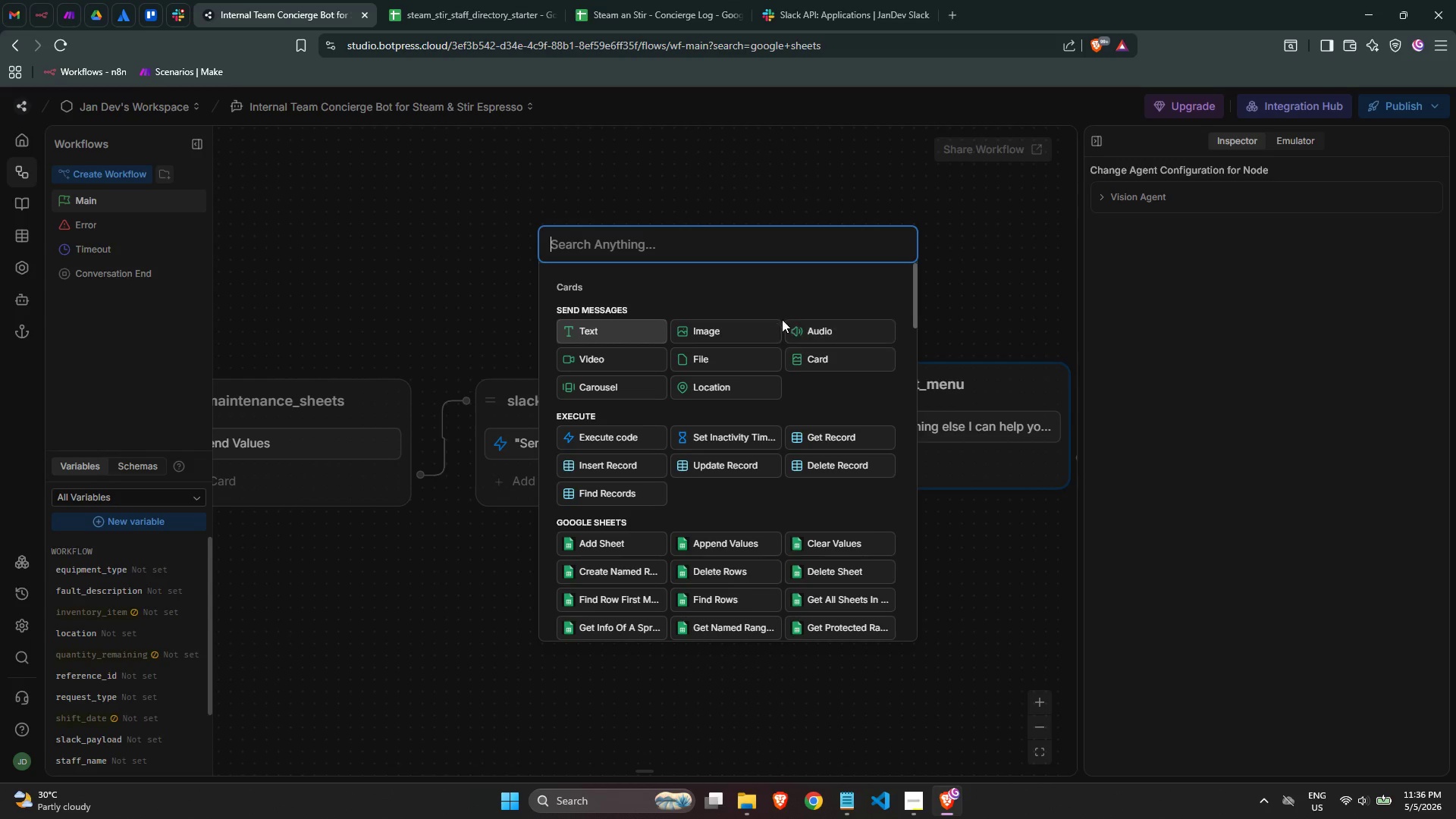 
wait(12.14)
 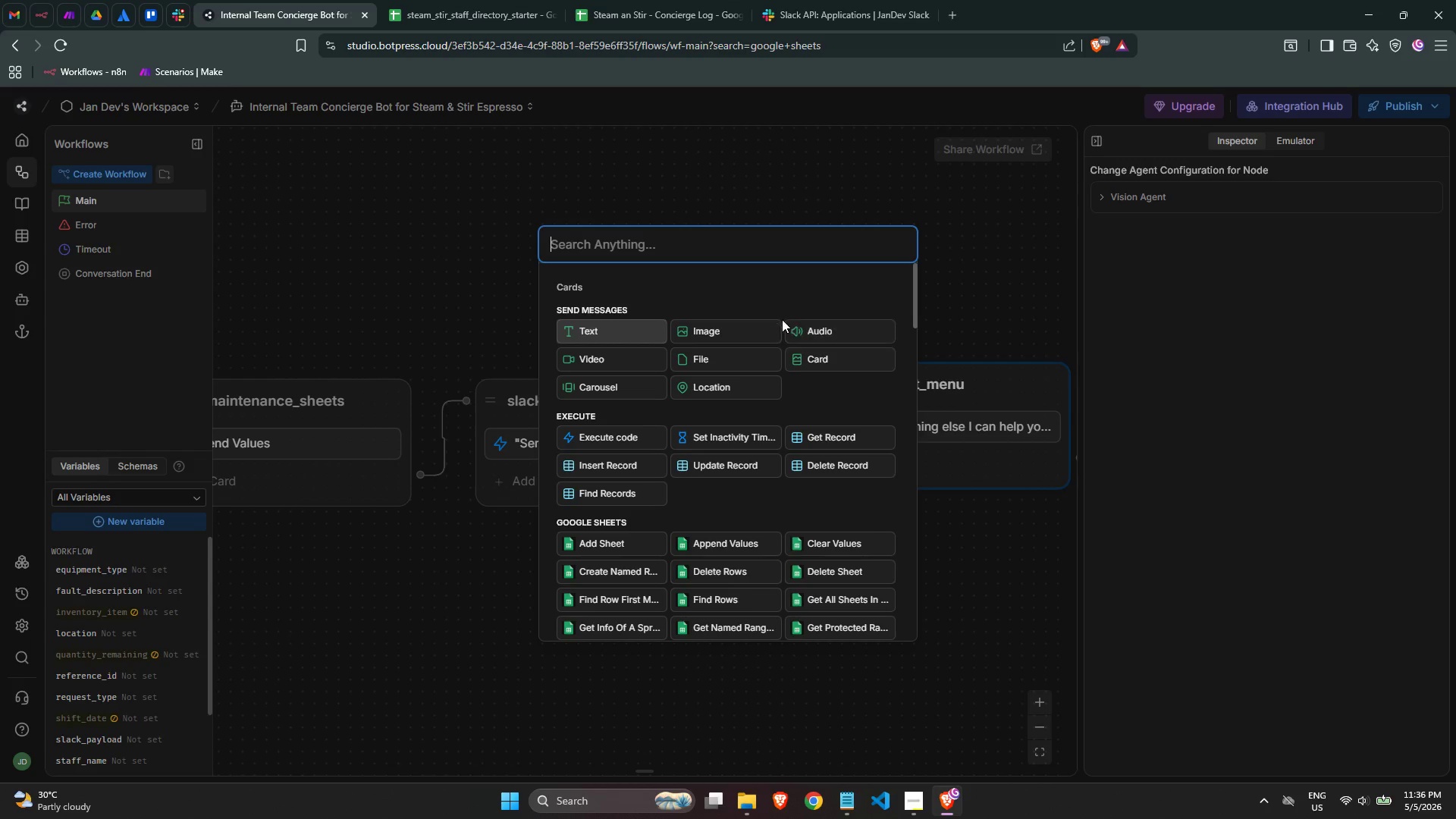 
left_click([1018, 450])
 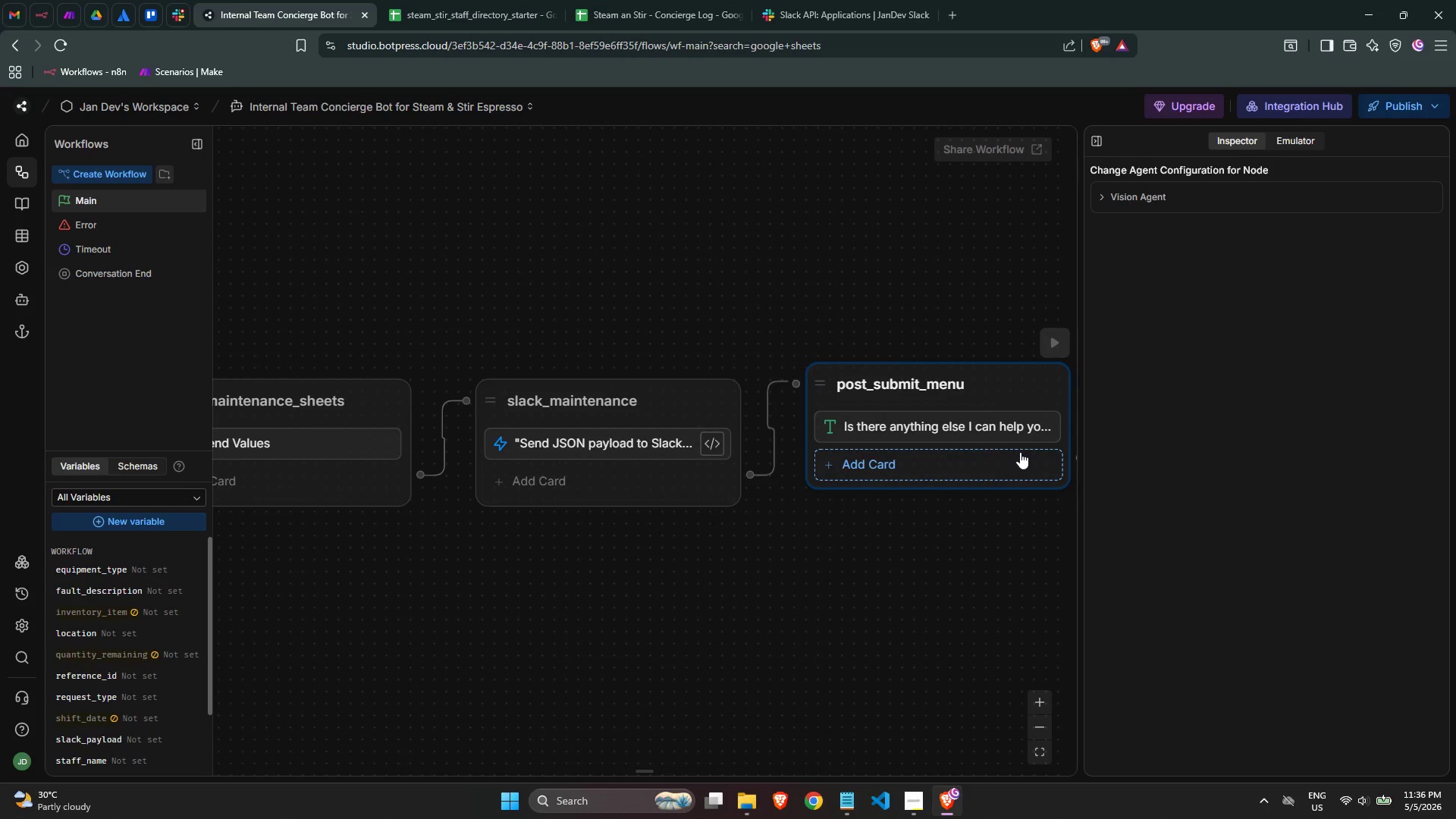 
scroll: coordinate [623, 627], scroll_direction: down, amount: 6.0
 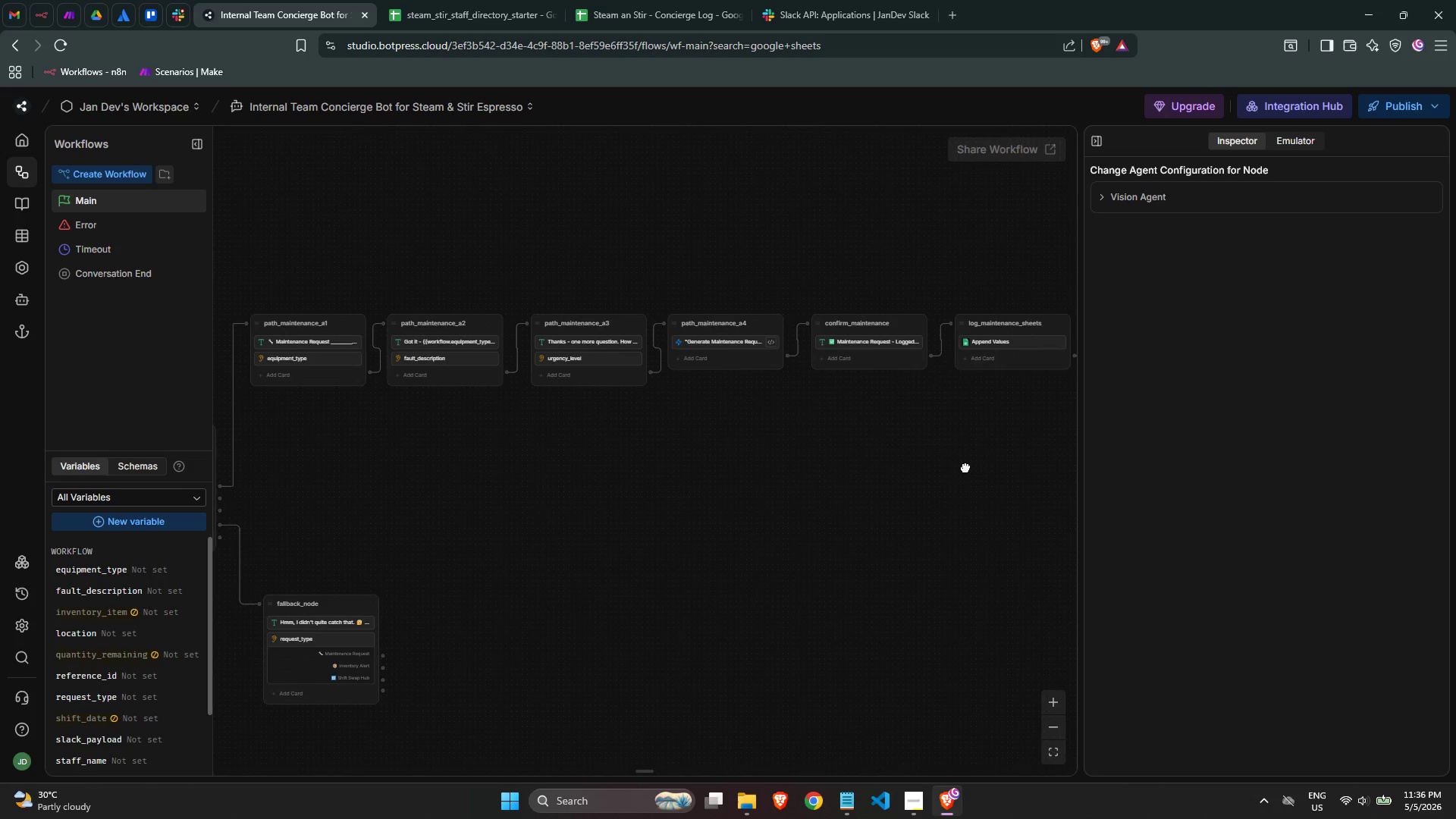 
scroll: coordinate [799, 484], scroll_direction: none, amount: 0.0
 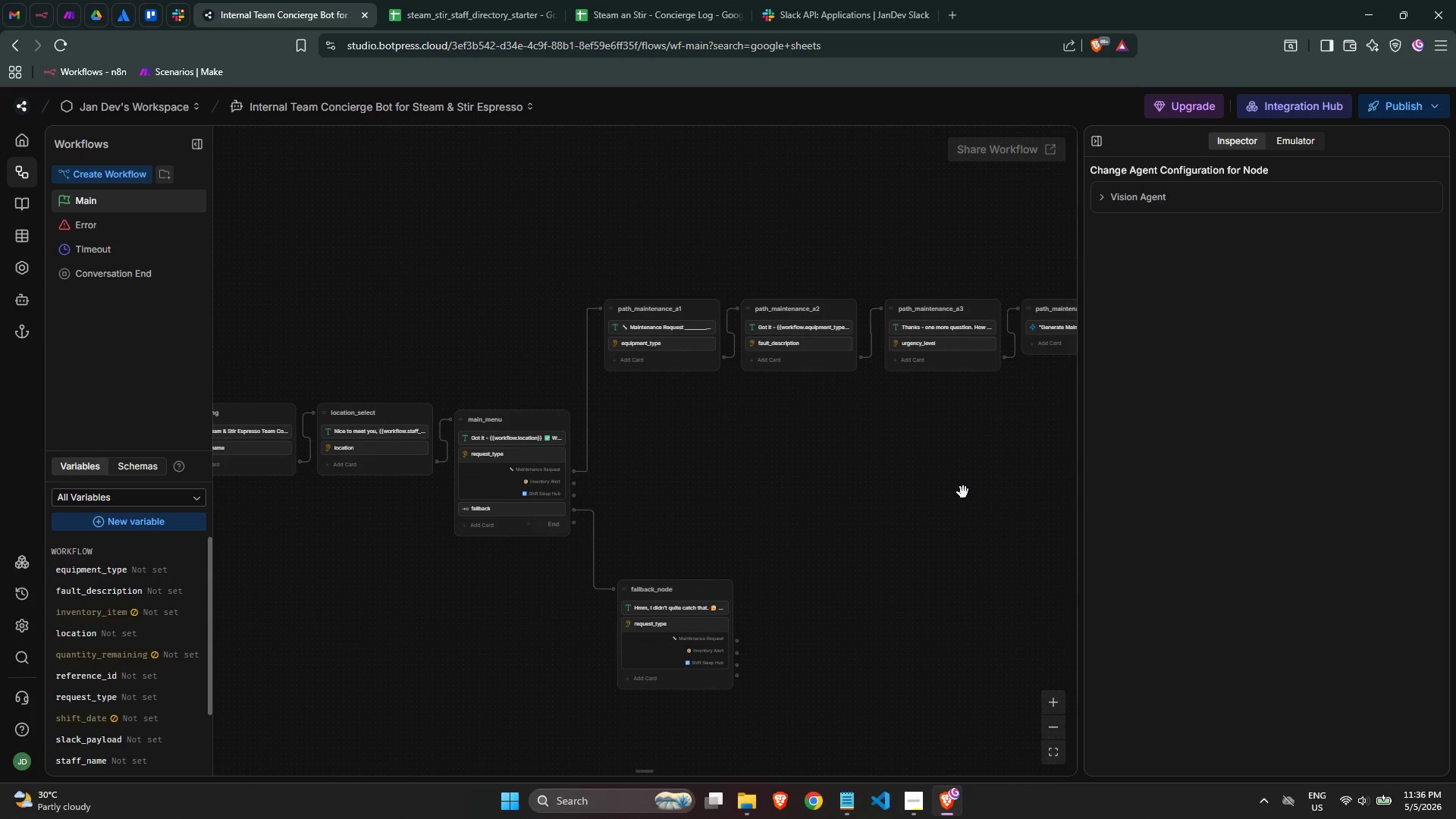 
scroll: coordinate [957, 491], scroll_direction: down, amount: 2.0
 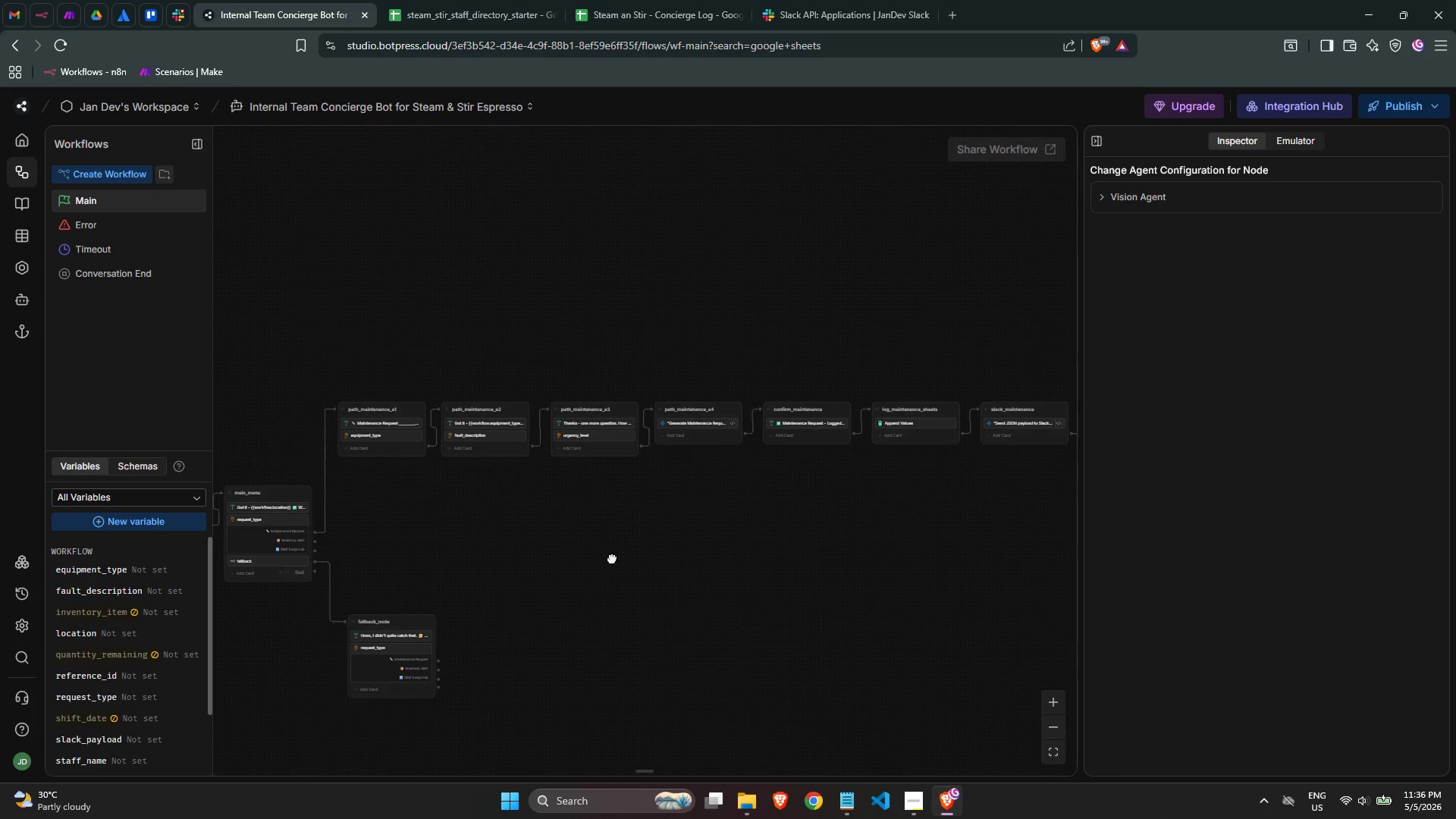 
scroll: coordinate [758, 535], scroll_direction: up, amount: 8.0
 